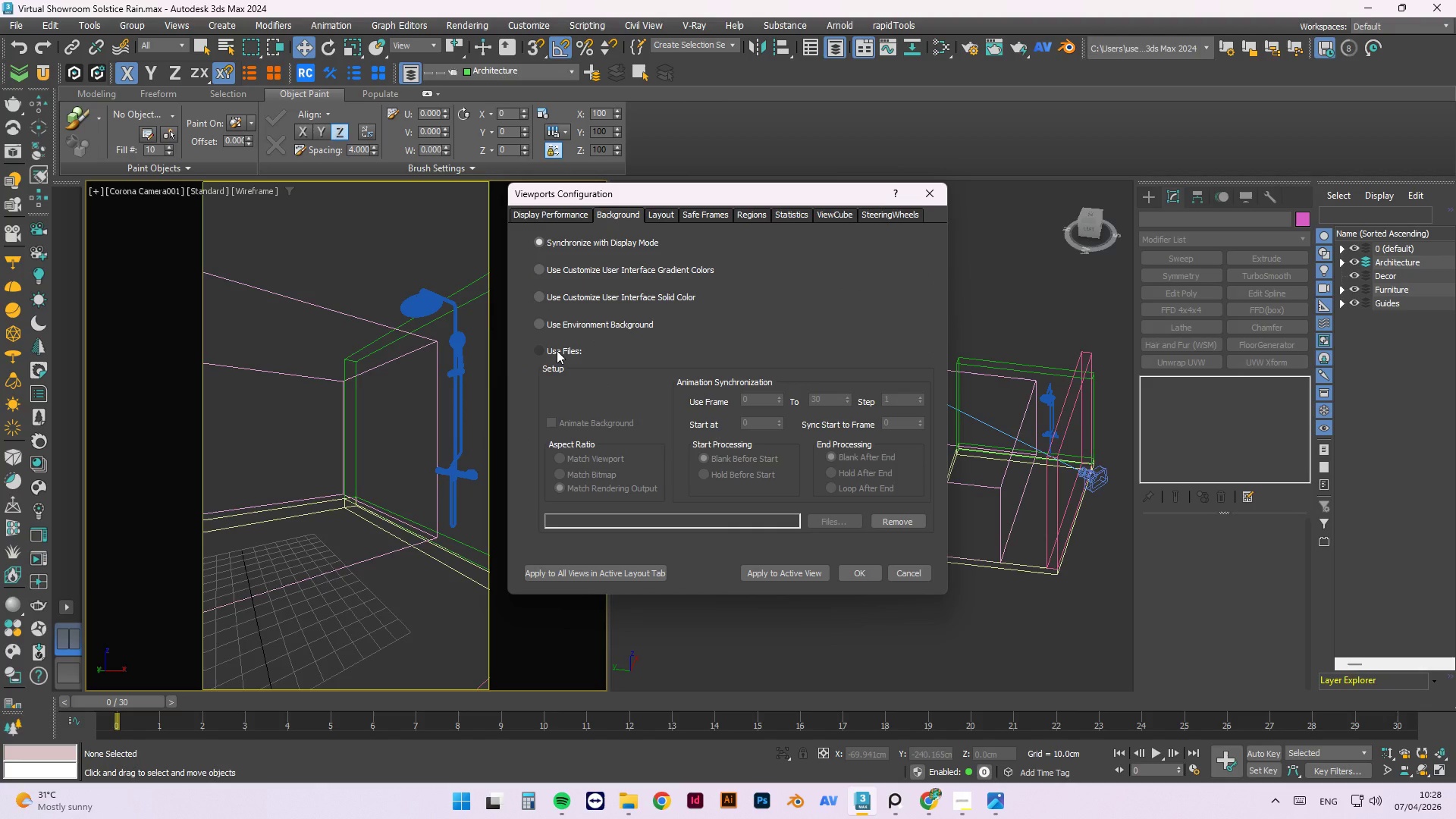 
wait(5.91)
 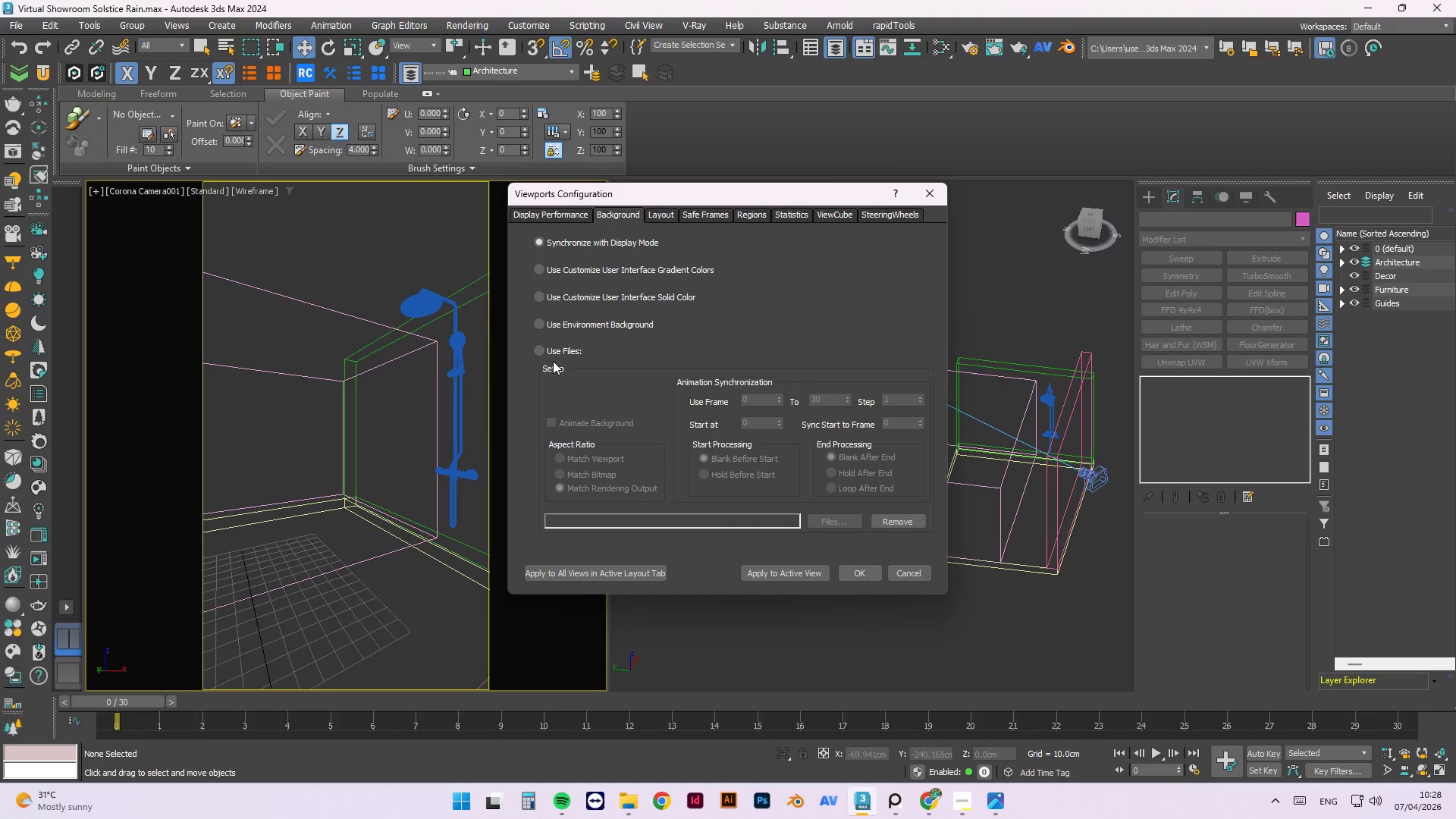 
left_click([638, 795])
 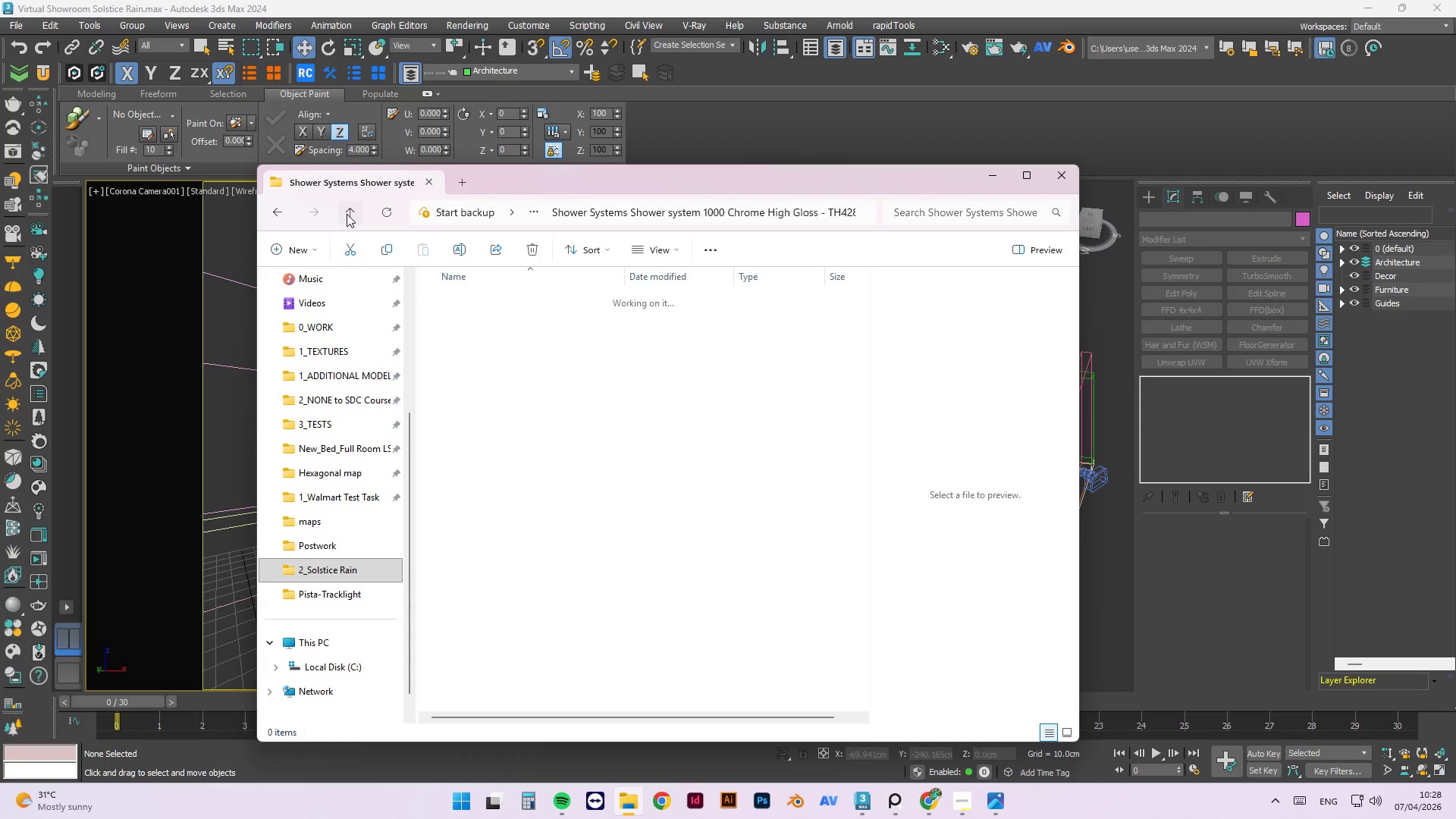 
left_click([347, 214])
 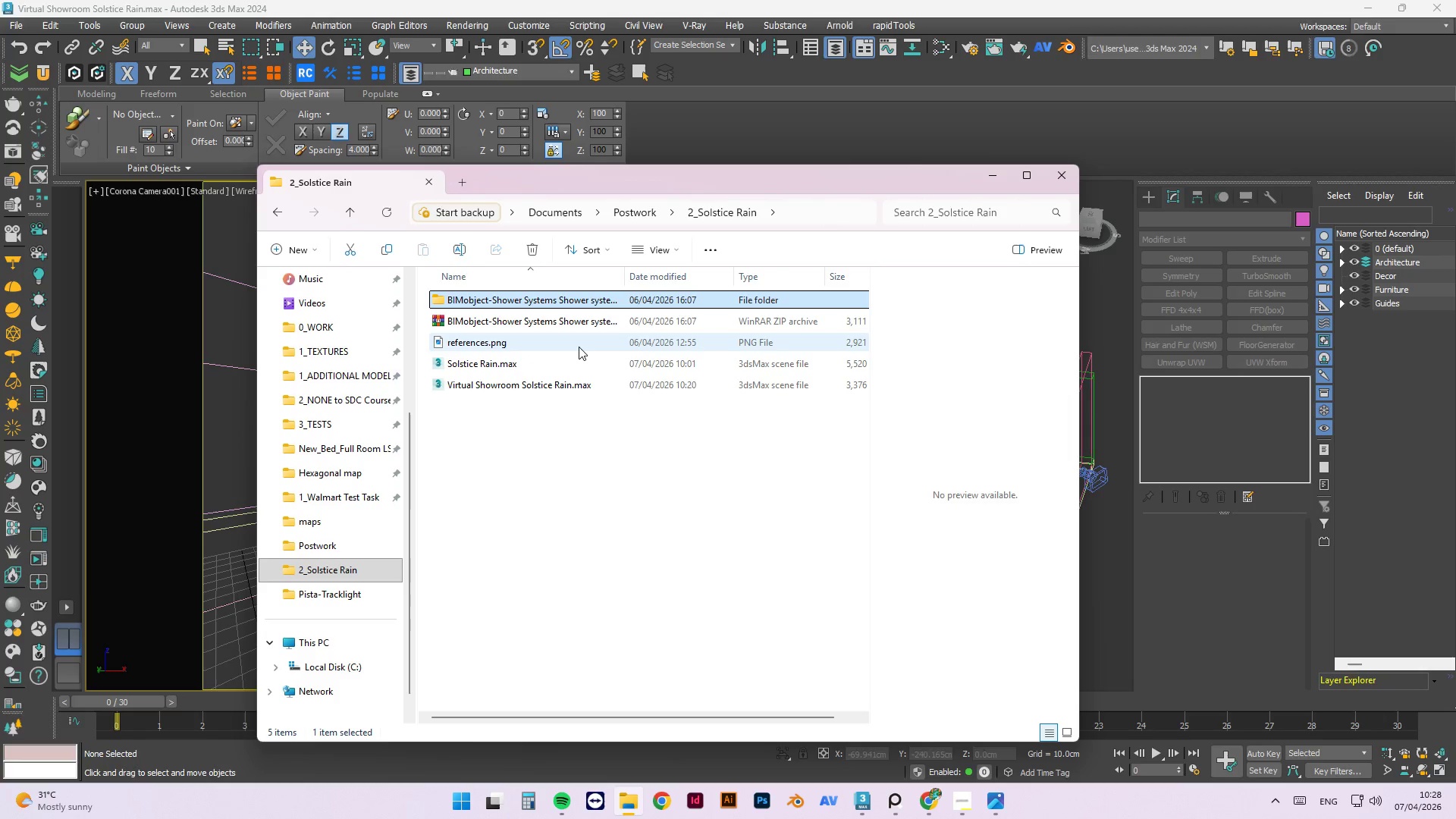 
double_click([579, 345])
 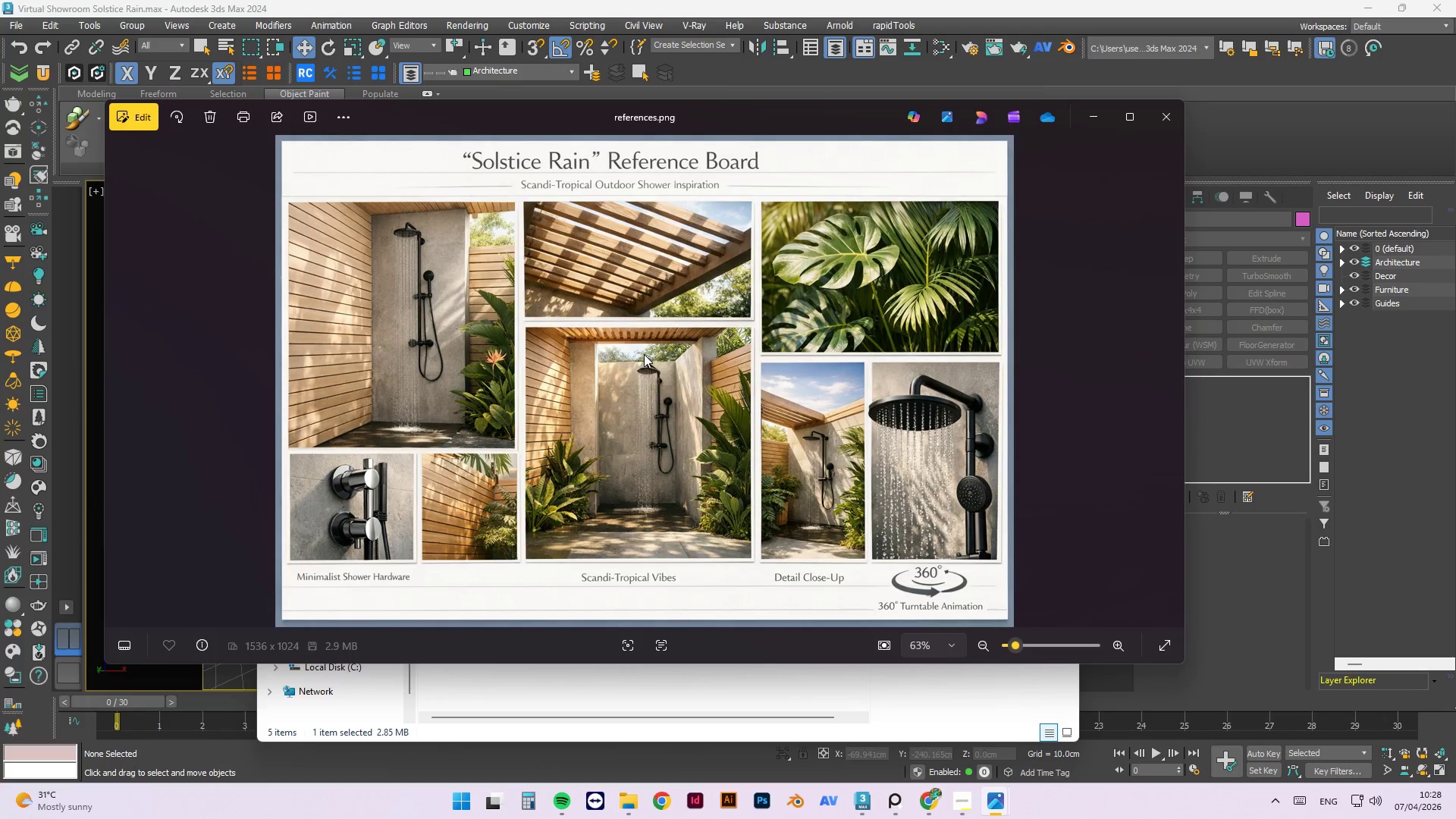 
scroll: coordinate [582, 433], scroll_direction: up, amount: 9.0
 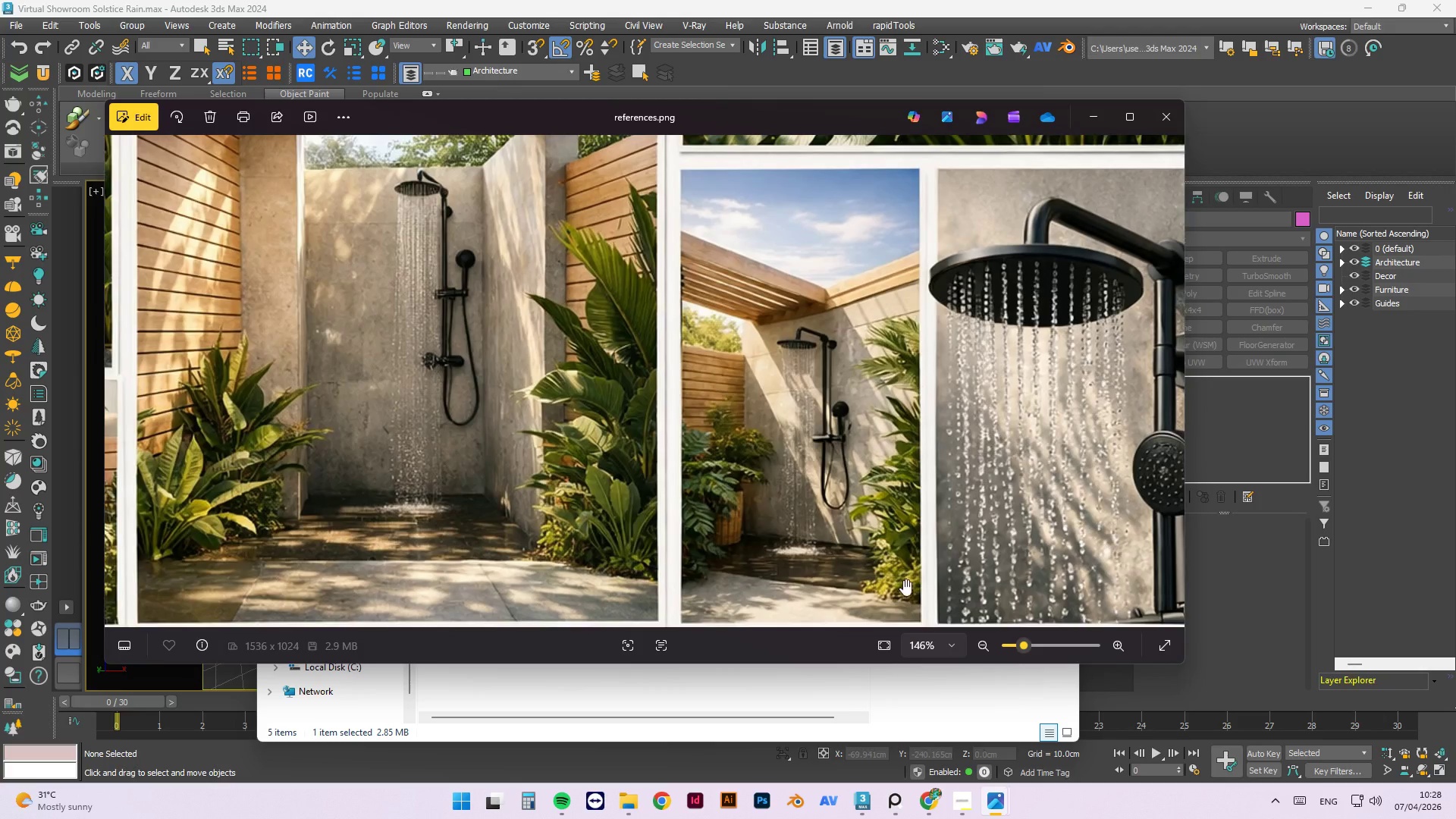 
scroll: coordinate [954, 592], scroll_direction: none, amount: 0.0
 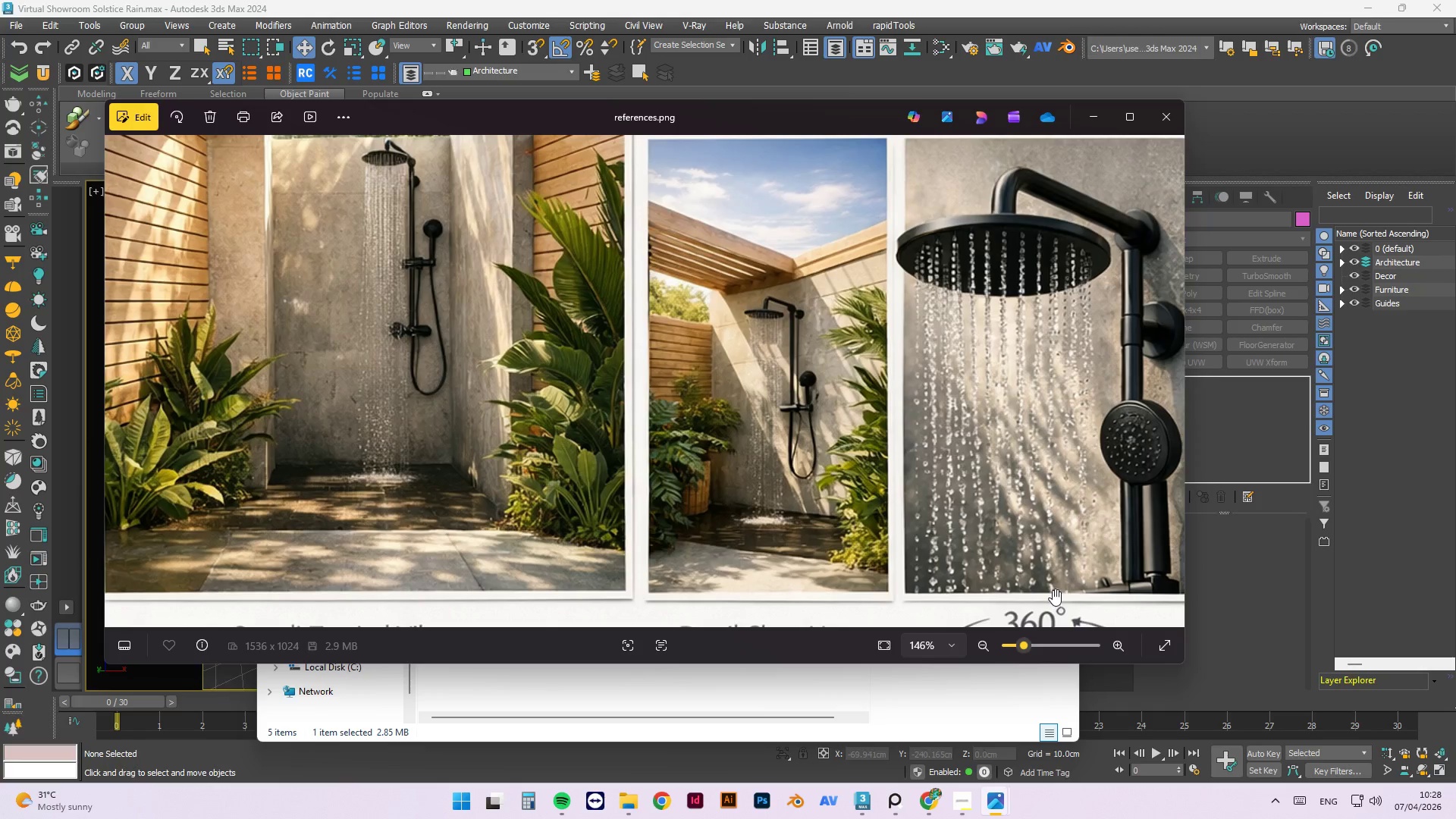 
key(Control+PrintScreen)
 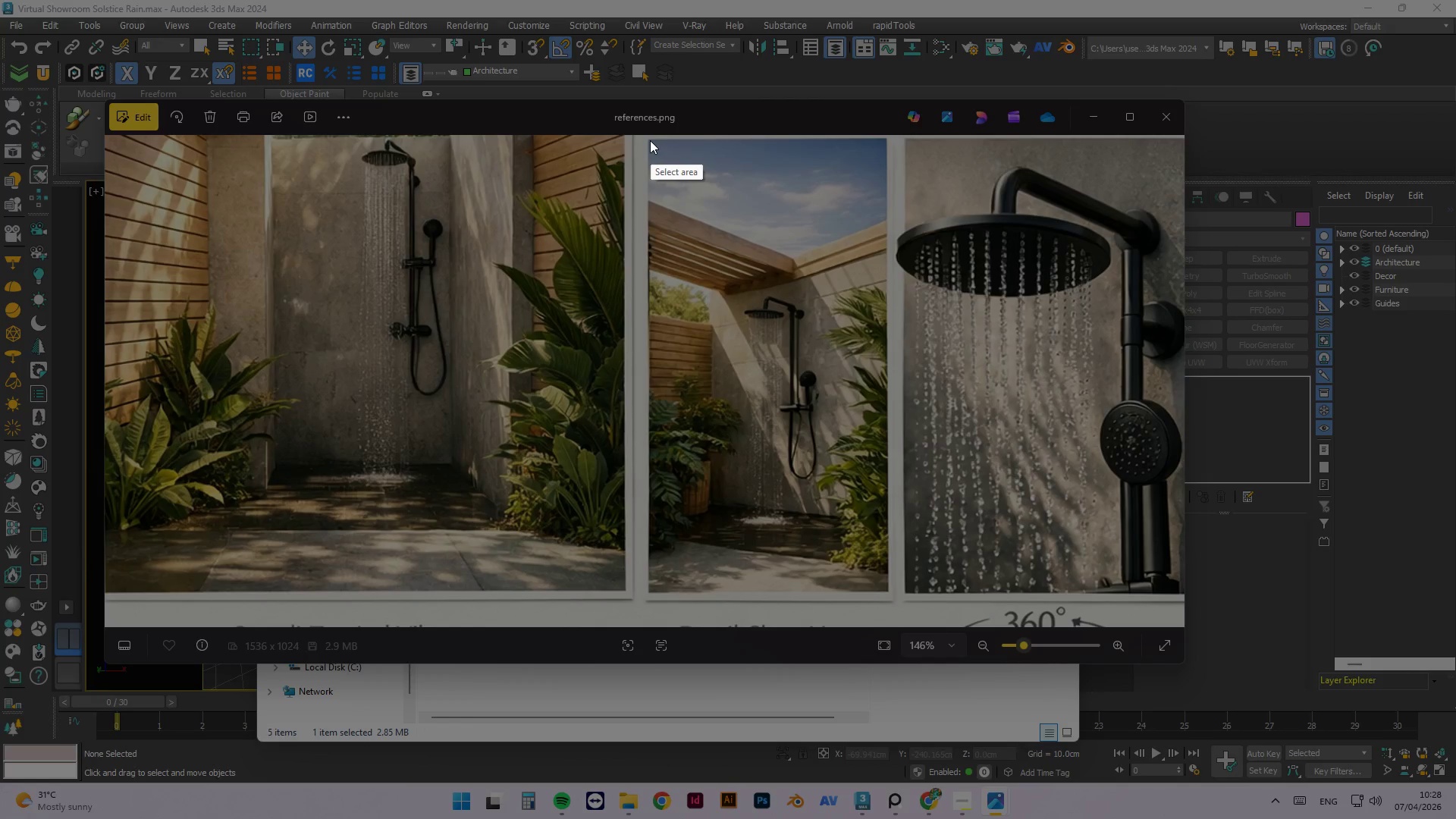 
left_click_drag(start_coordinate=[648, 139], to_coordinate=[890, 597])
 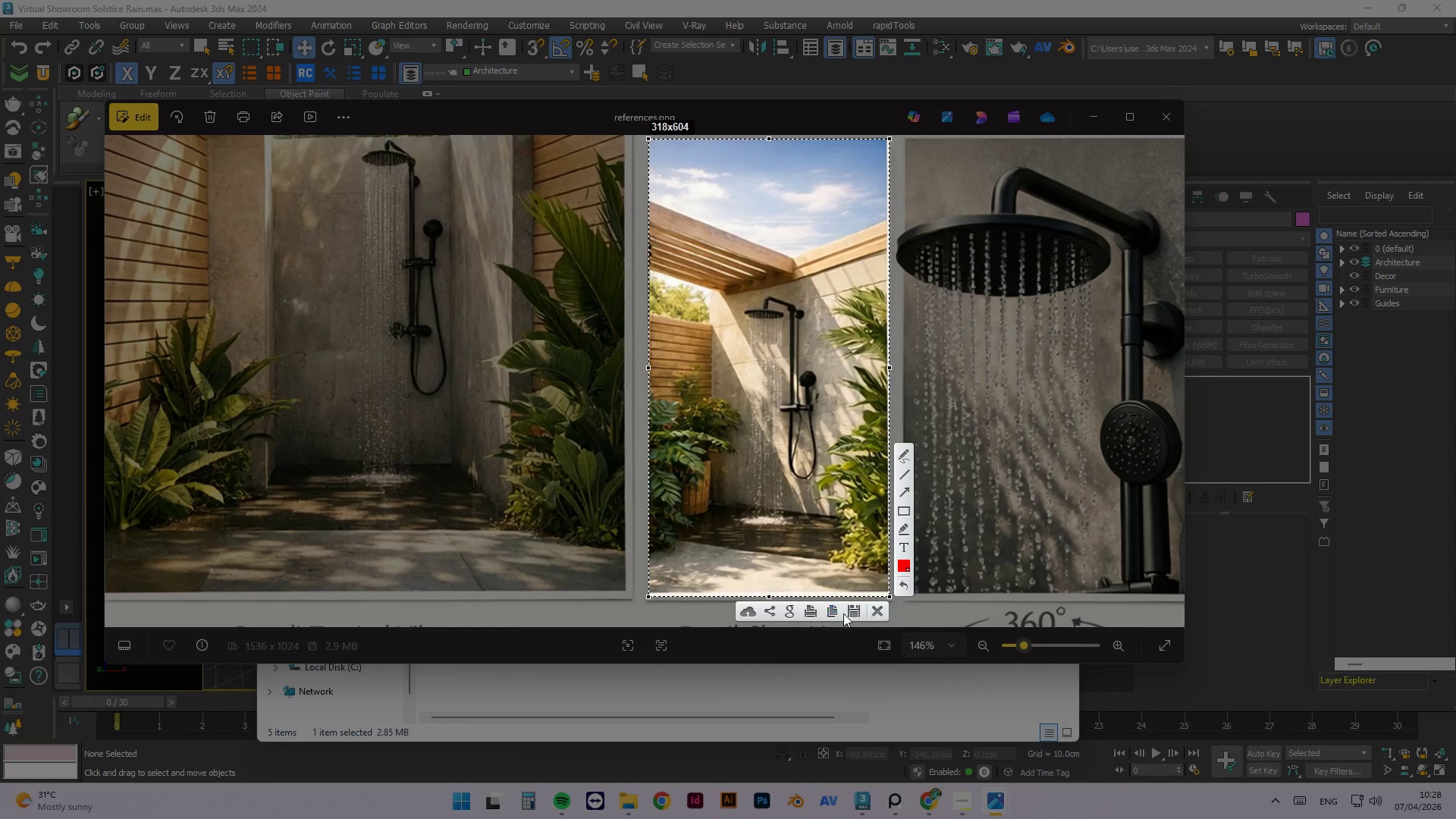 
left_click([852, 617])
 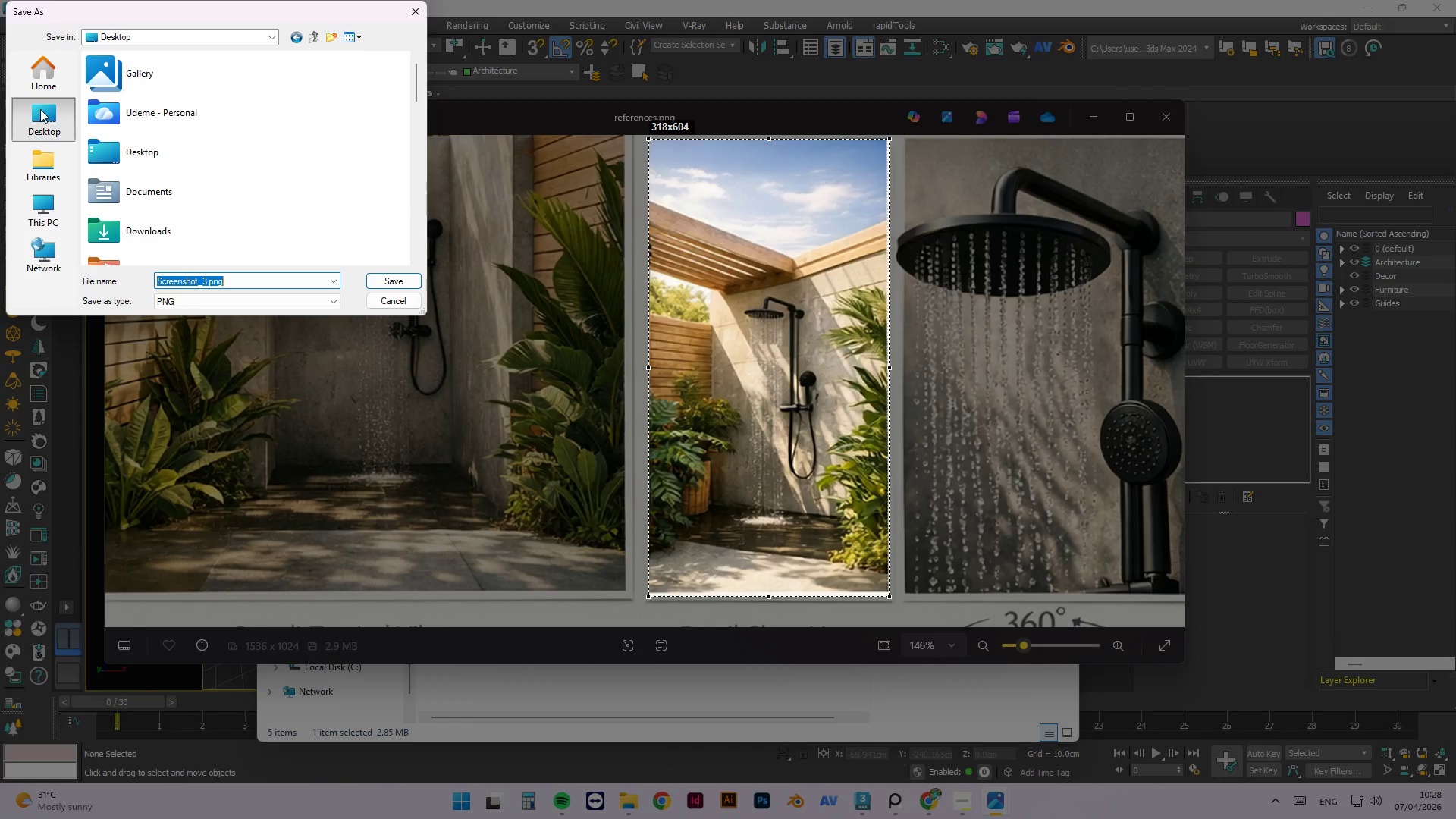 
left_click_drag(start_coordinate=[417, 91], to_coordinate=[428, 201])
 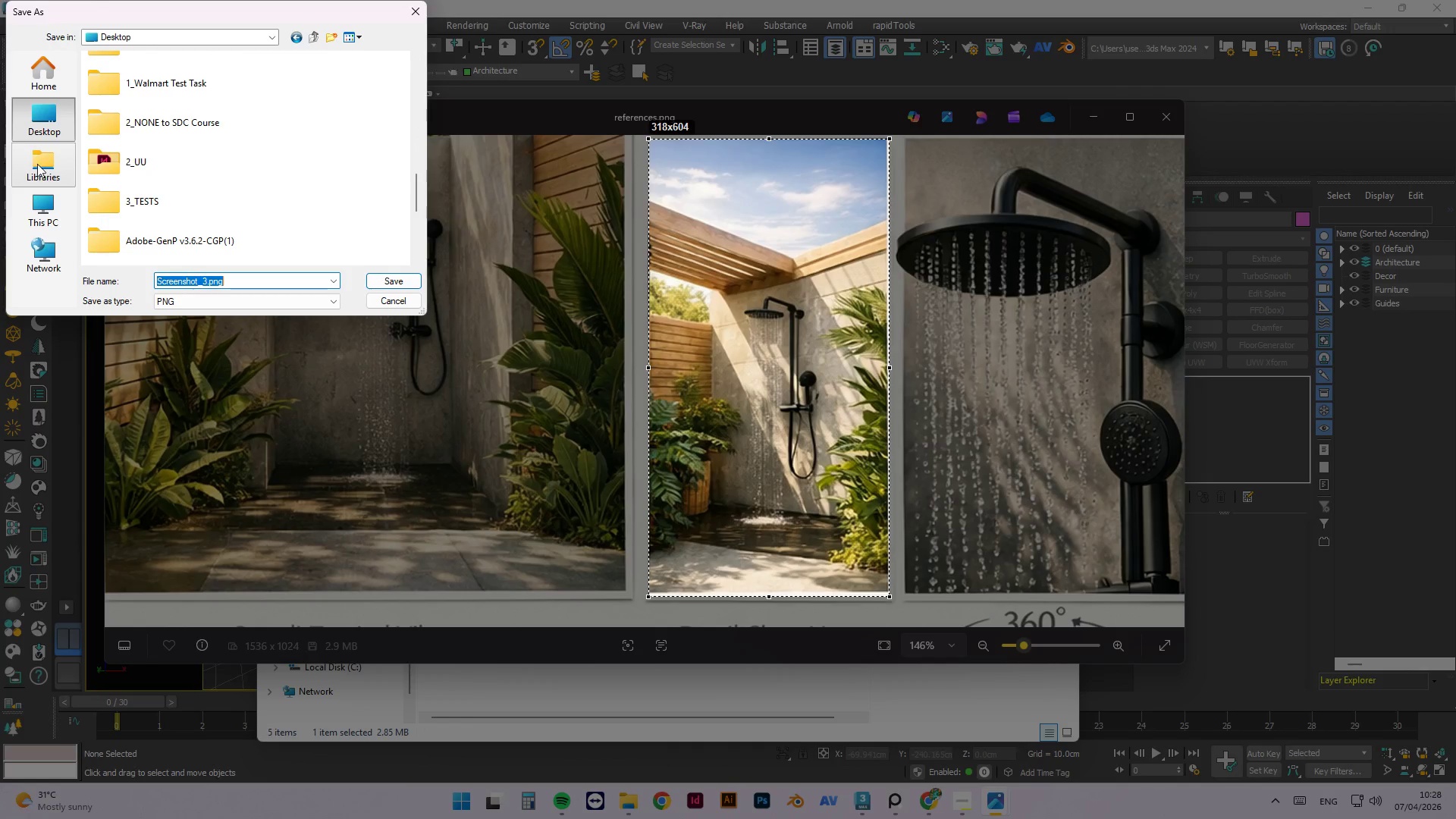 
left_click([38, 168])
 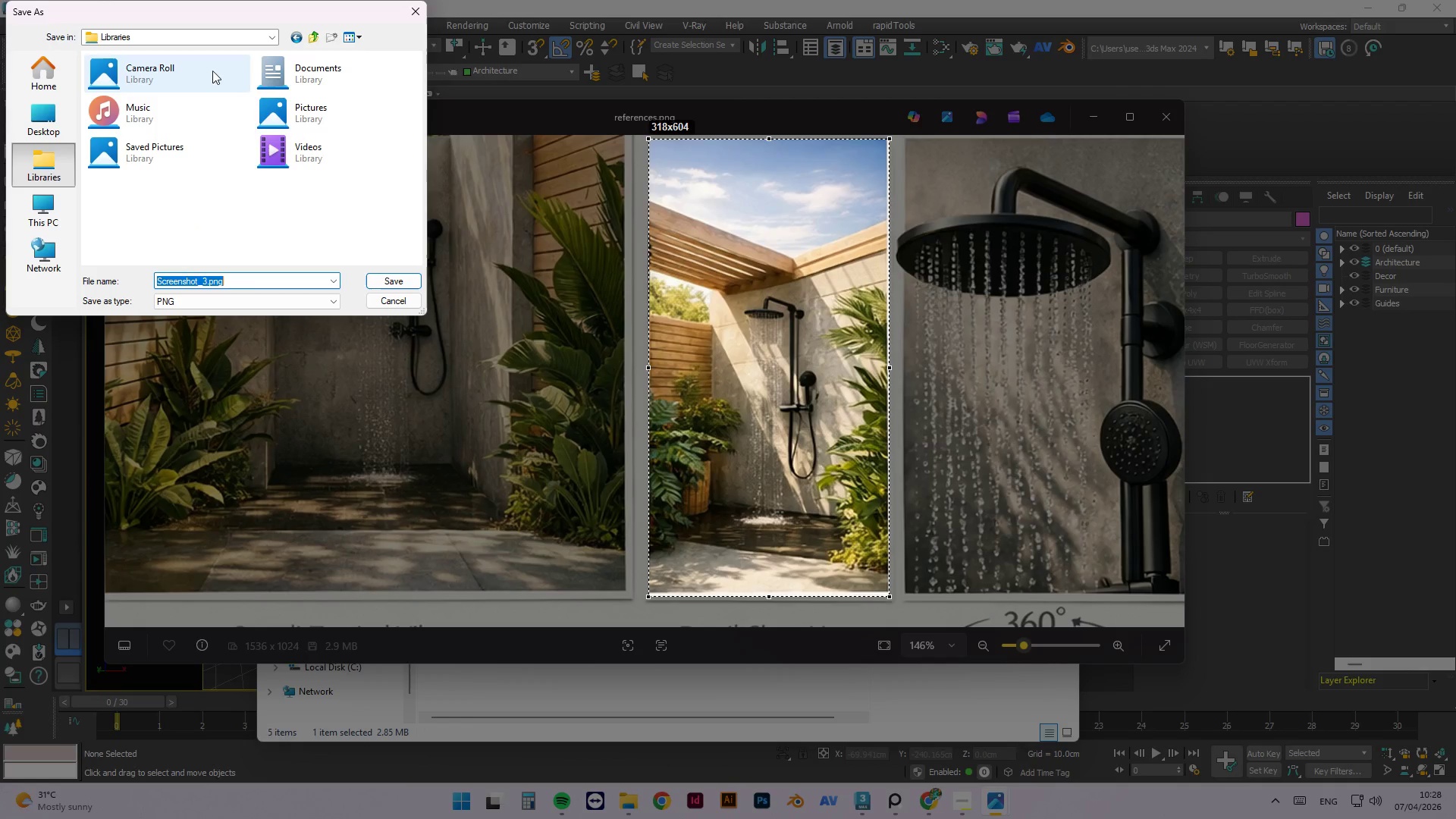 
double_click([274, 67])
 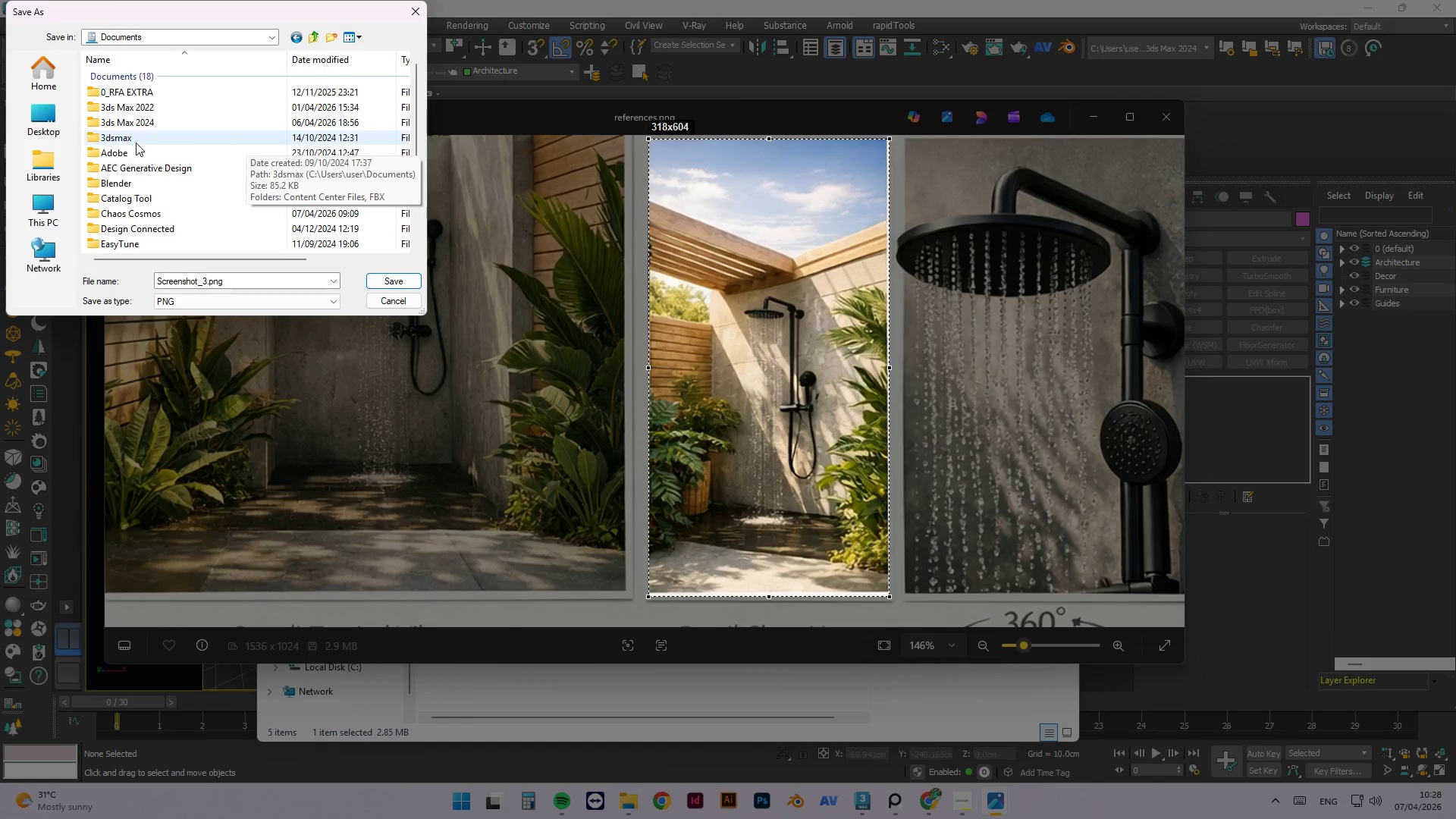 
left_click_drag(start_coordinate=[416, 118], to_coordinate=[419, 199])
 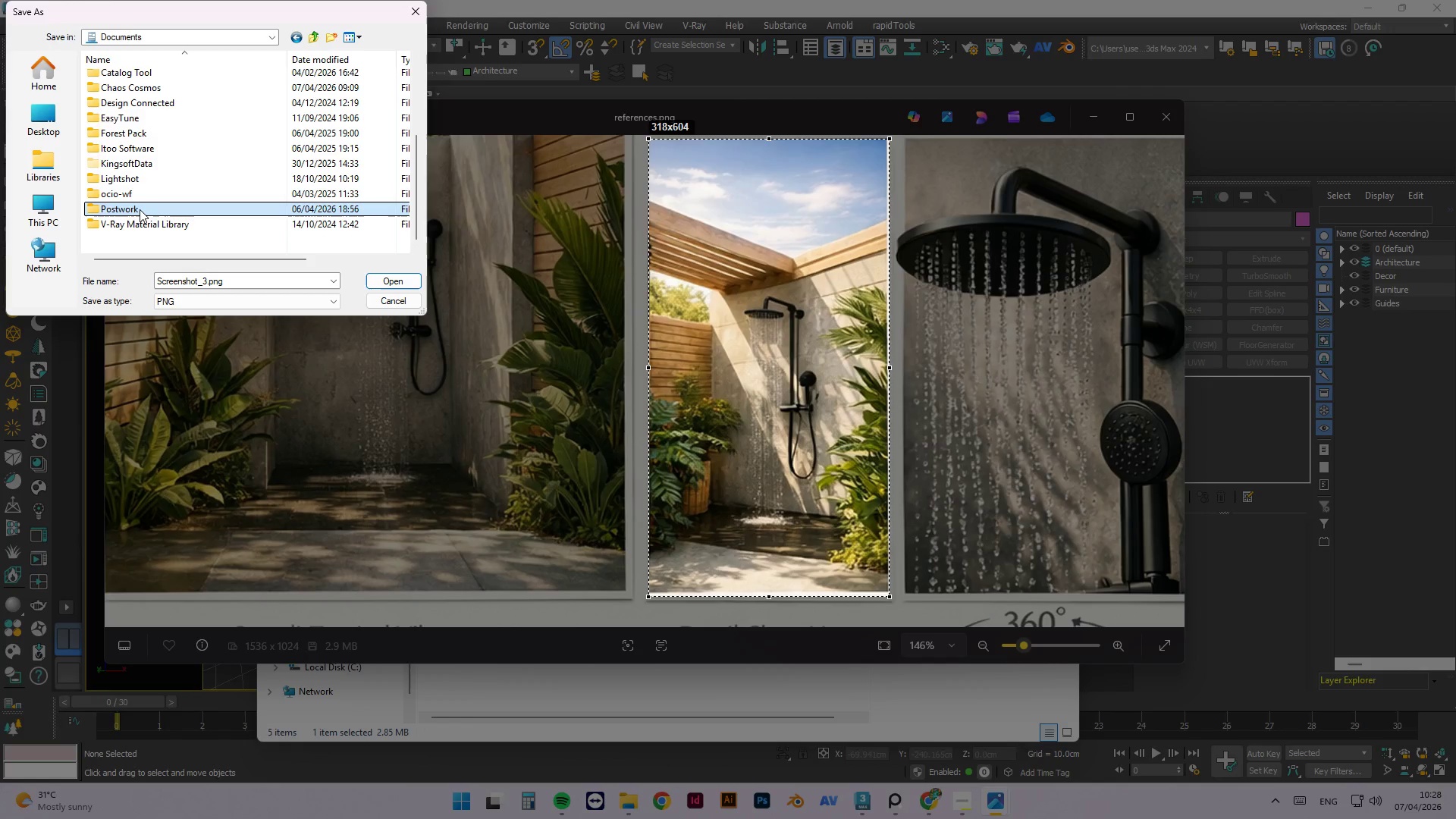 
double_click([140, 209])
 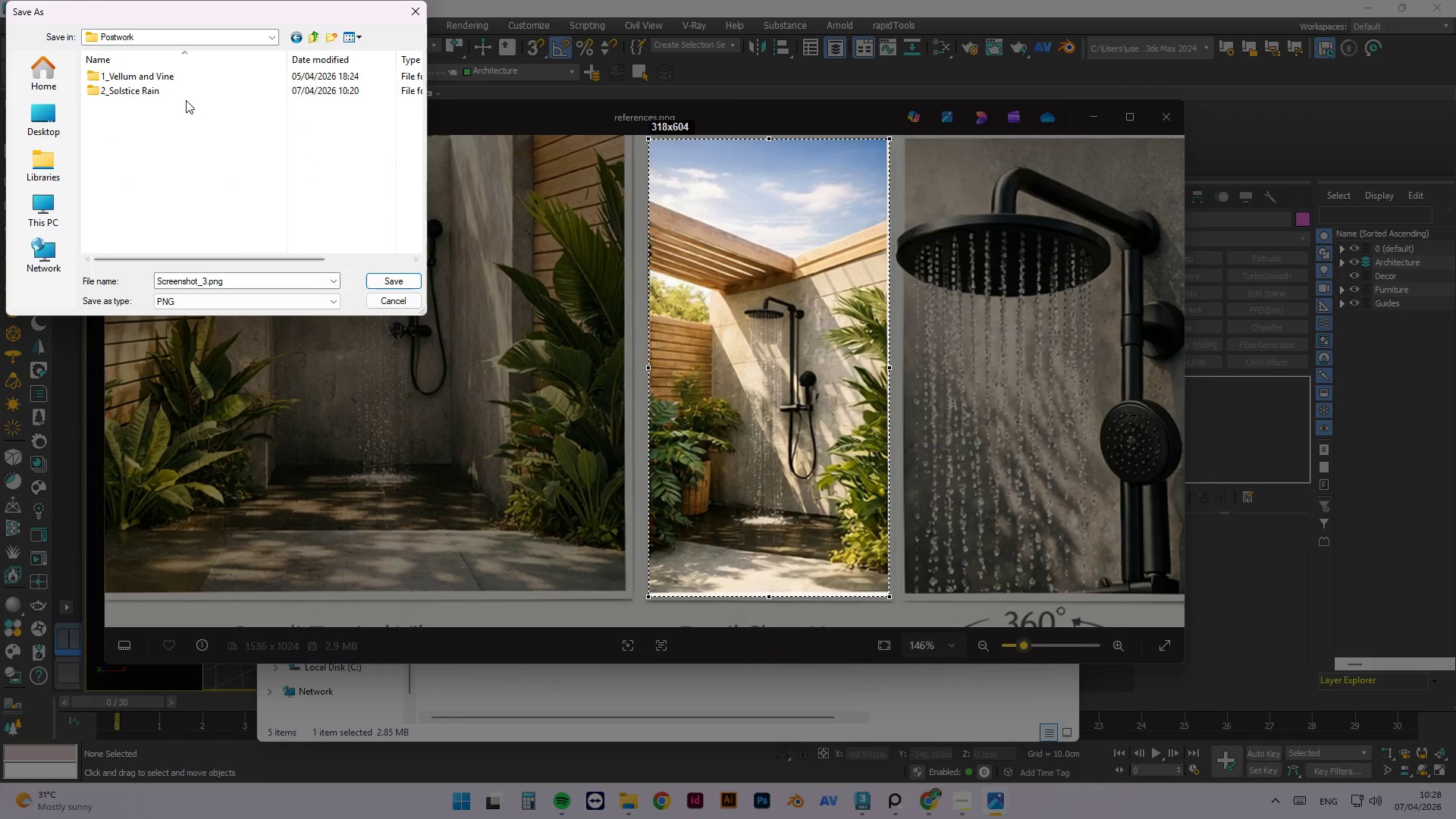 
double_click([177, 86])
 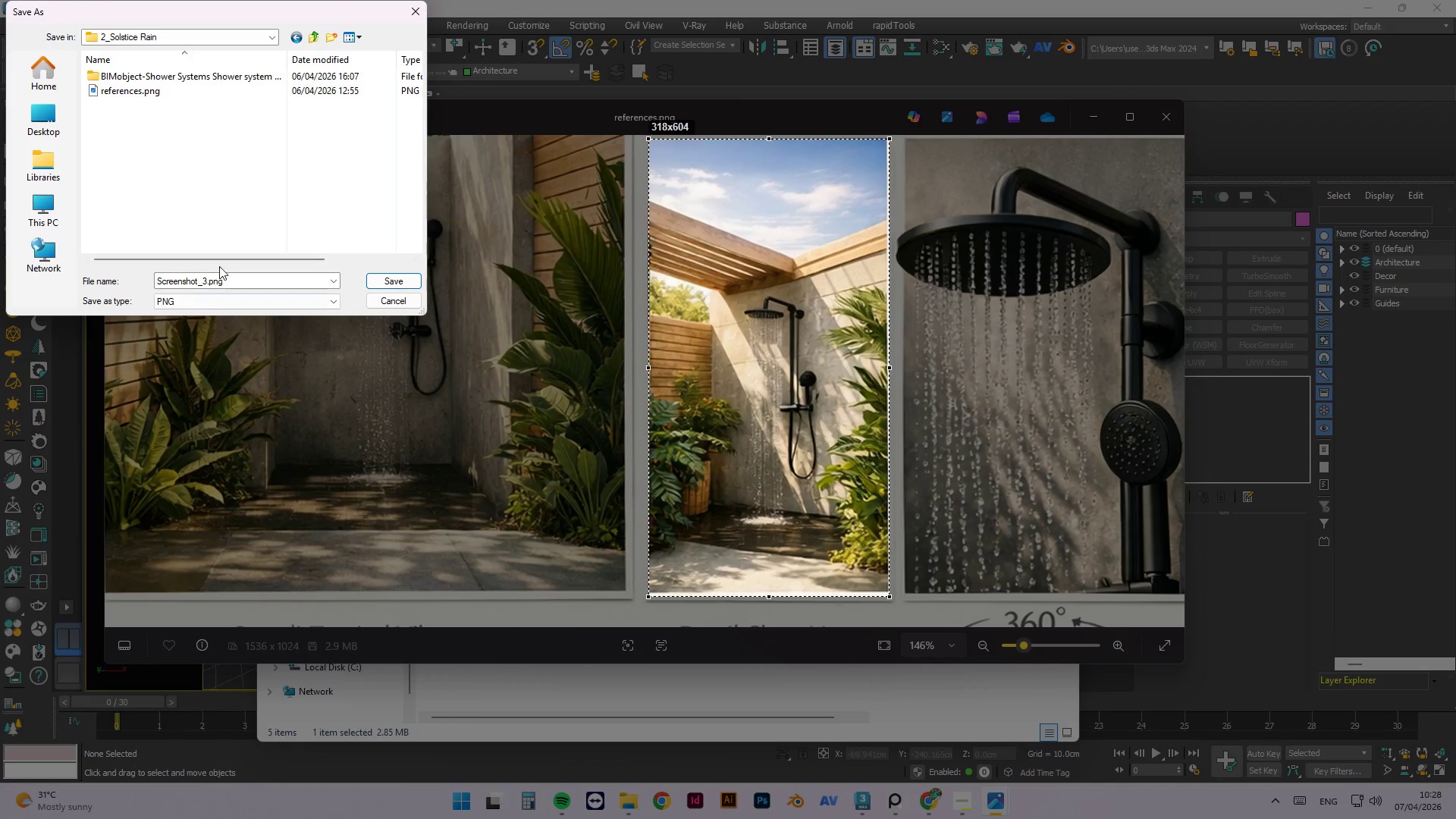 
left_click([245, 283])
 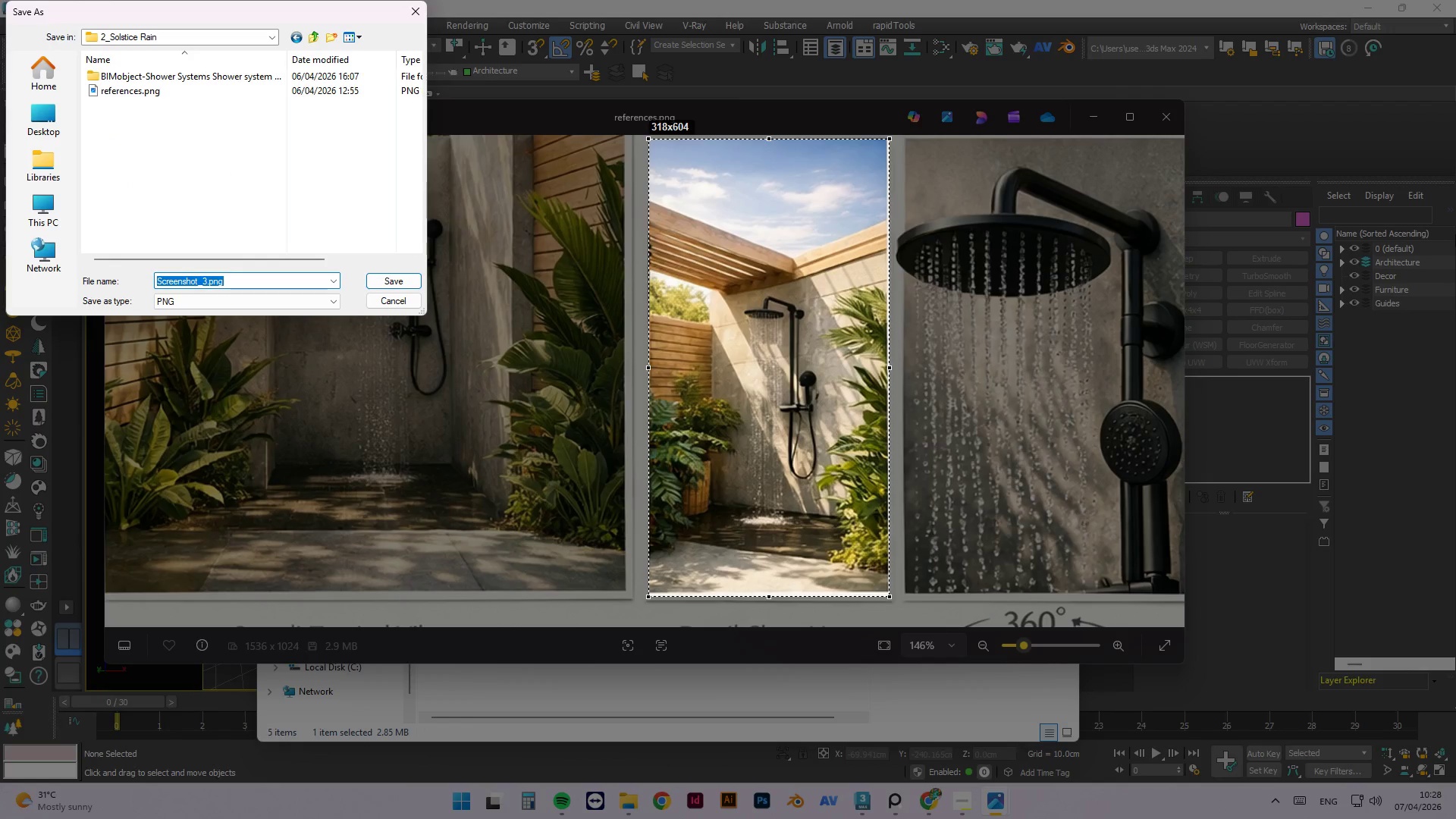 
type(Shoer)
key(Backspace)
key(Backspace)
key(Backspace)
key(Backspace)
key(Backspace)
key(Backspace)
type(Main PI)
key(Backspace)
type(RI)
 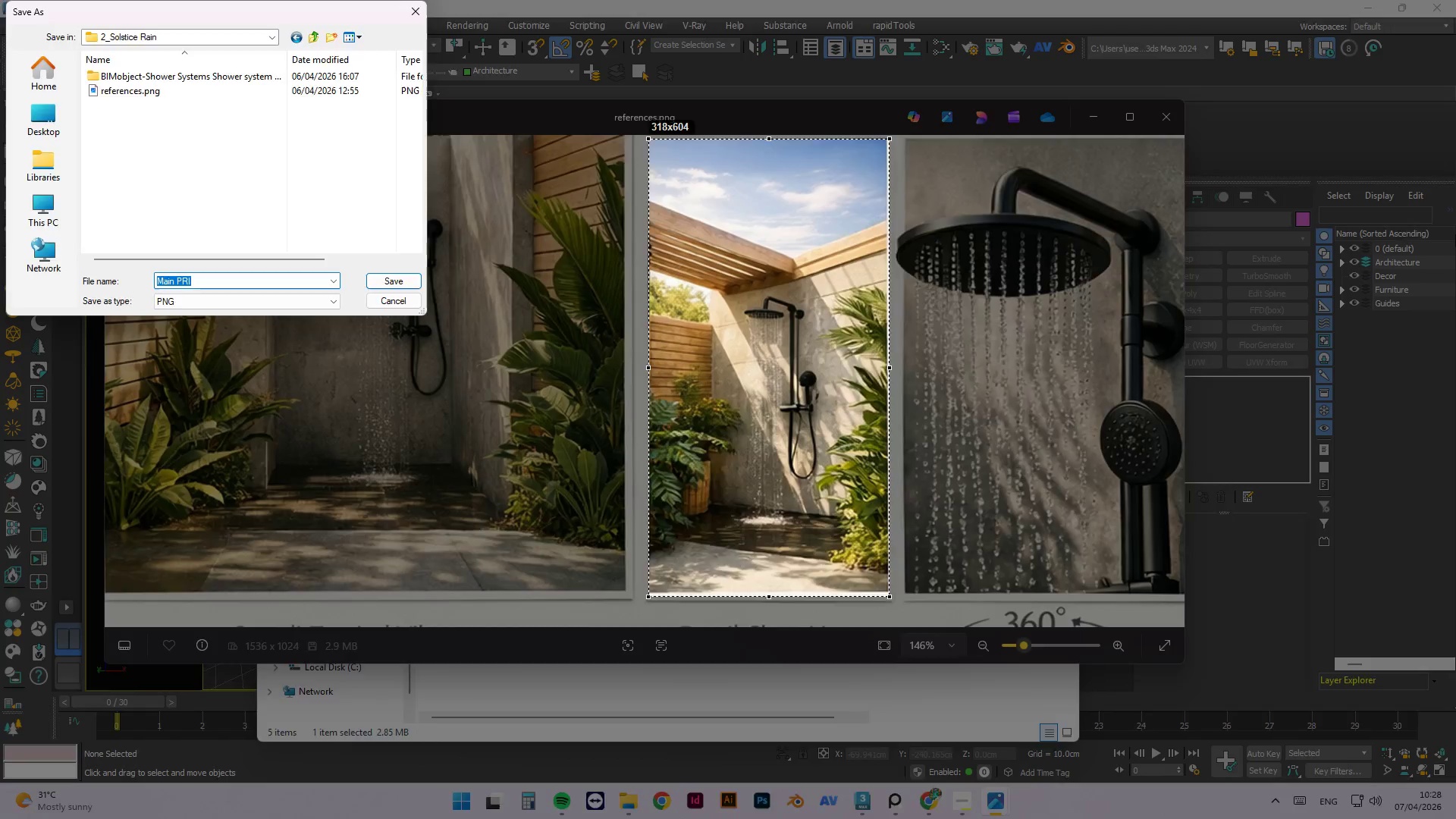 
key(Enter)
 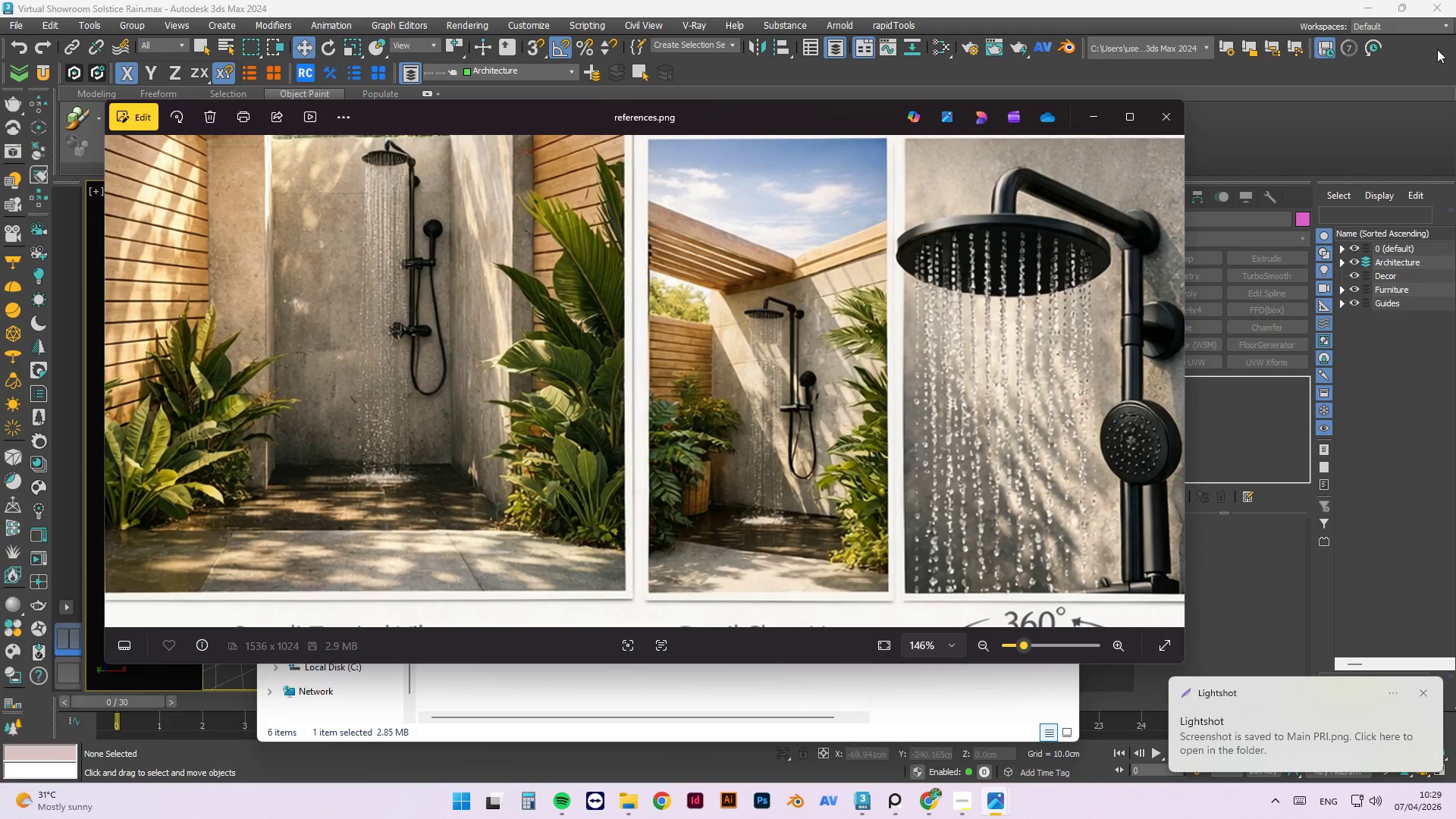 
left_click([1104, 119])
 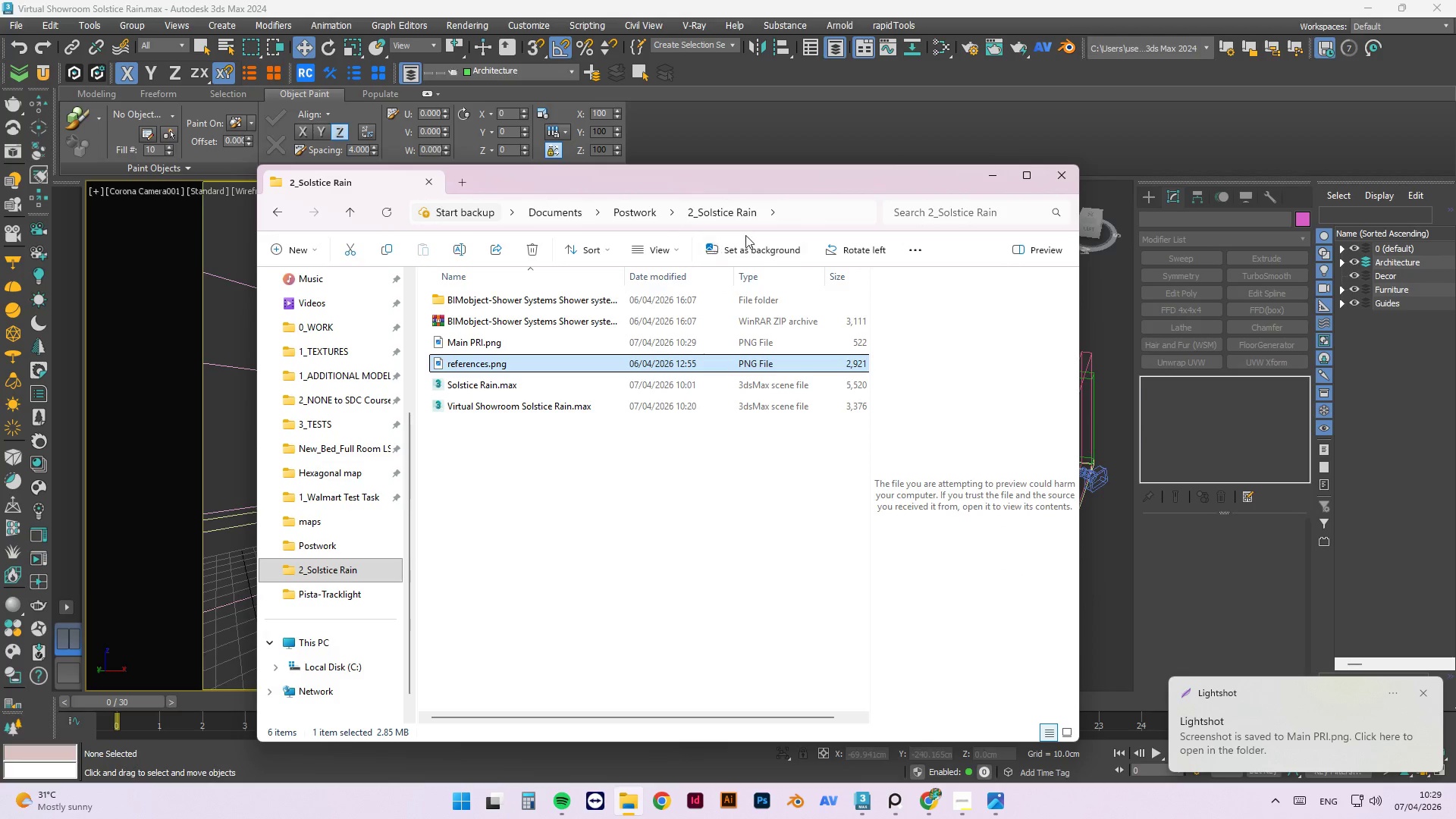 
left_click_drag(start_coordinate=[792, 190], to_coordinate=[720, 622])
 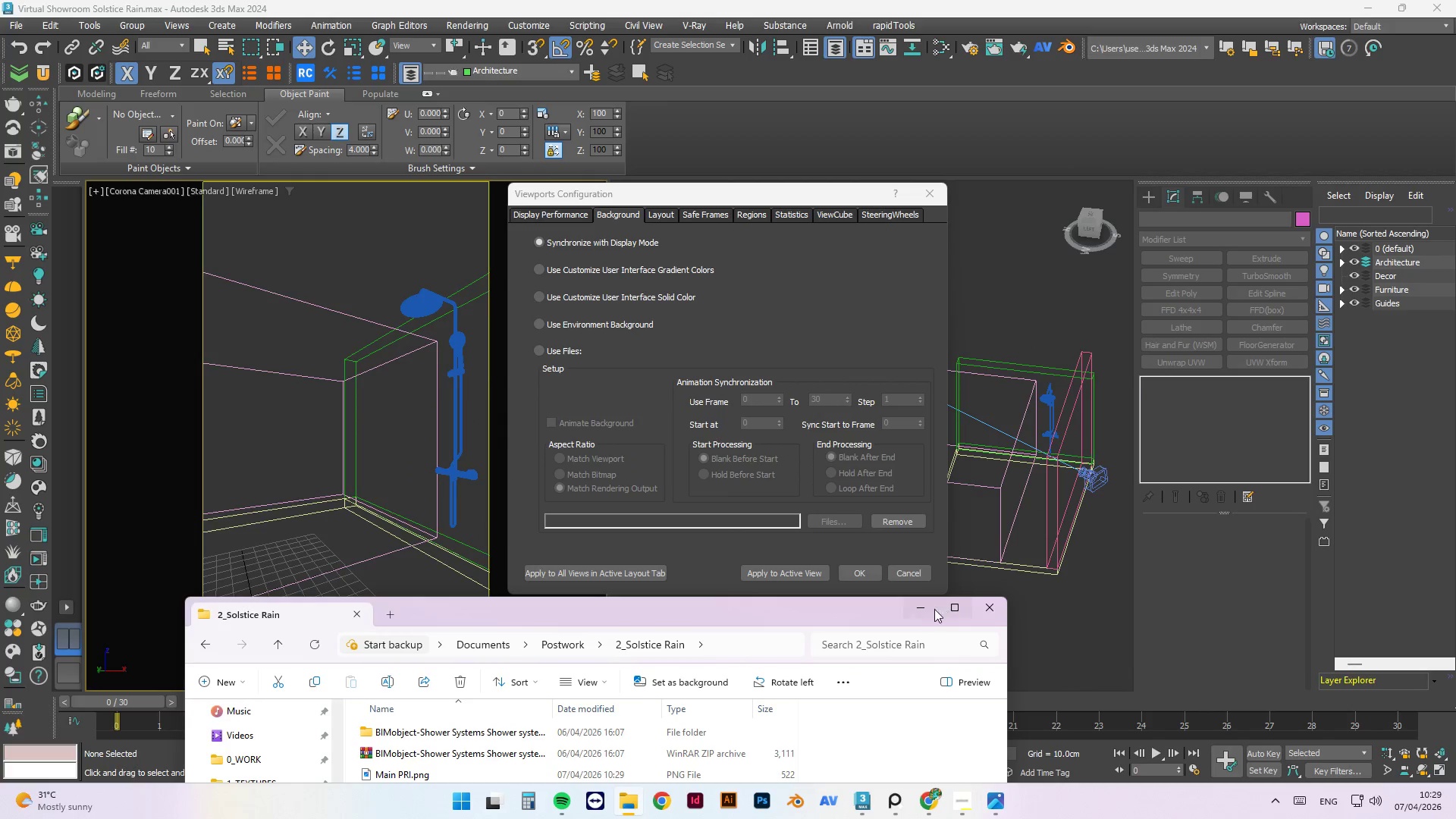 
left_click([917, 609])
 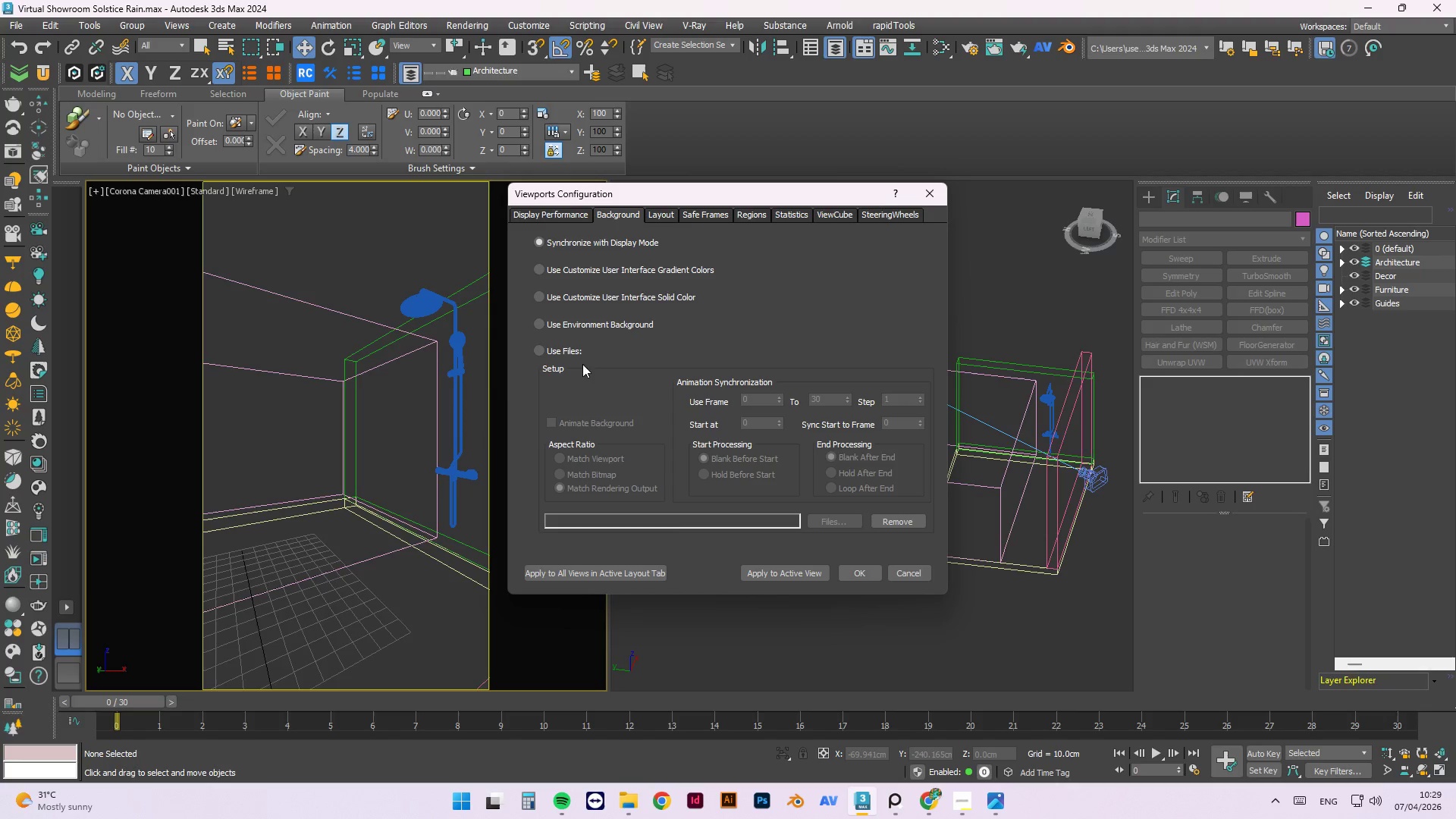 
left_click([568, 353])
 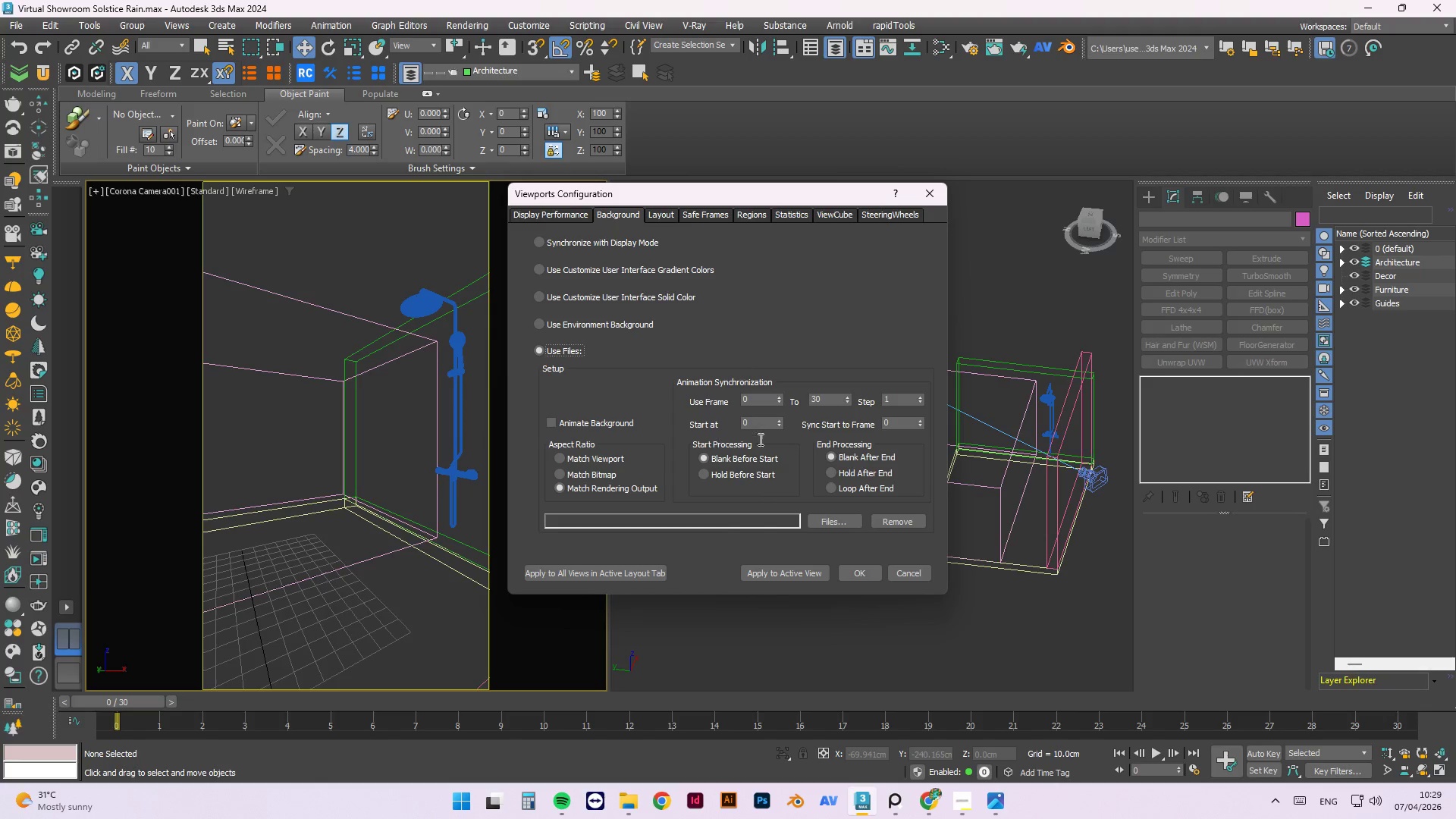 
left_click([824, 519])
 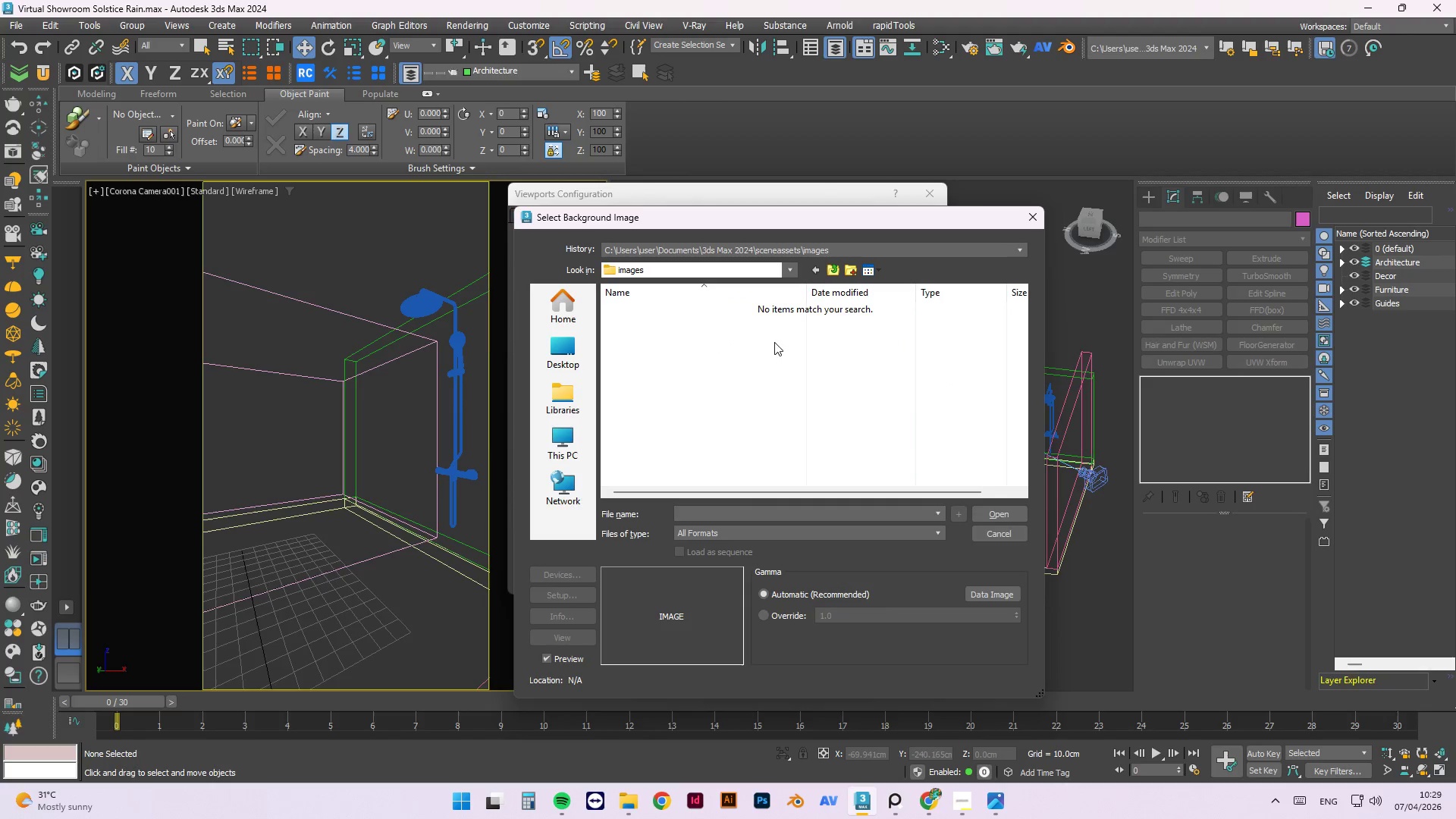 
left_click([575, 351])
 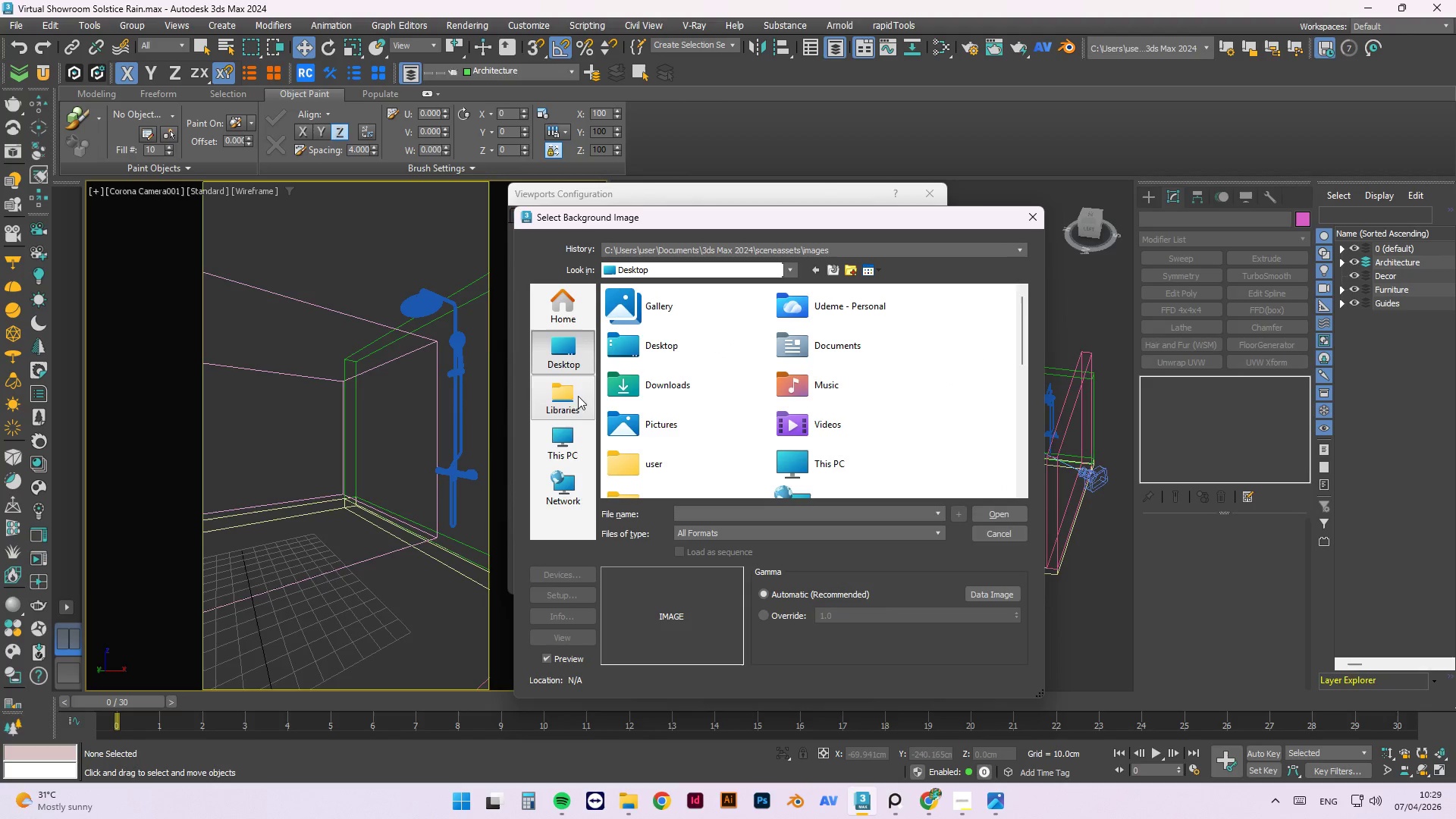 
left_click([576, 398])
 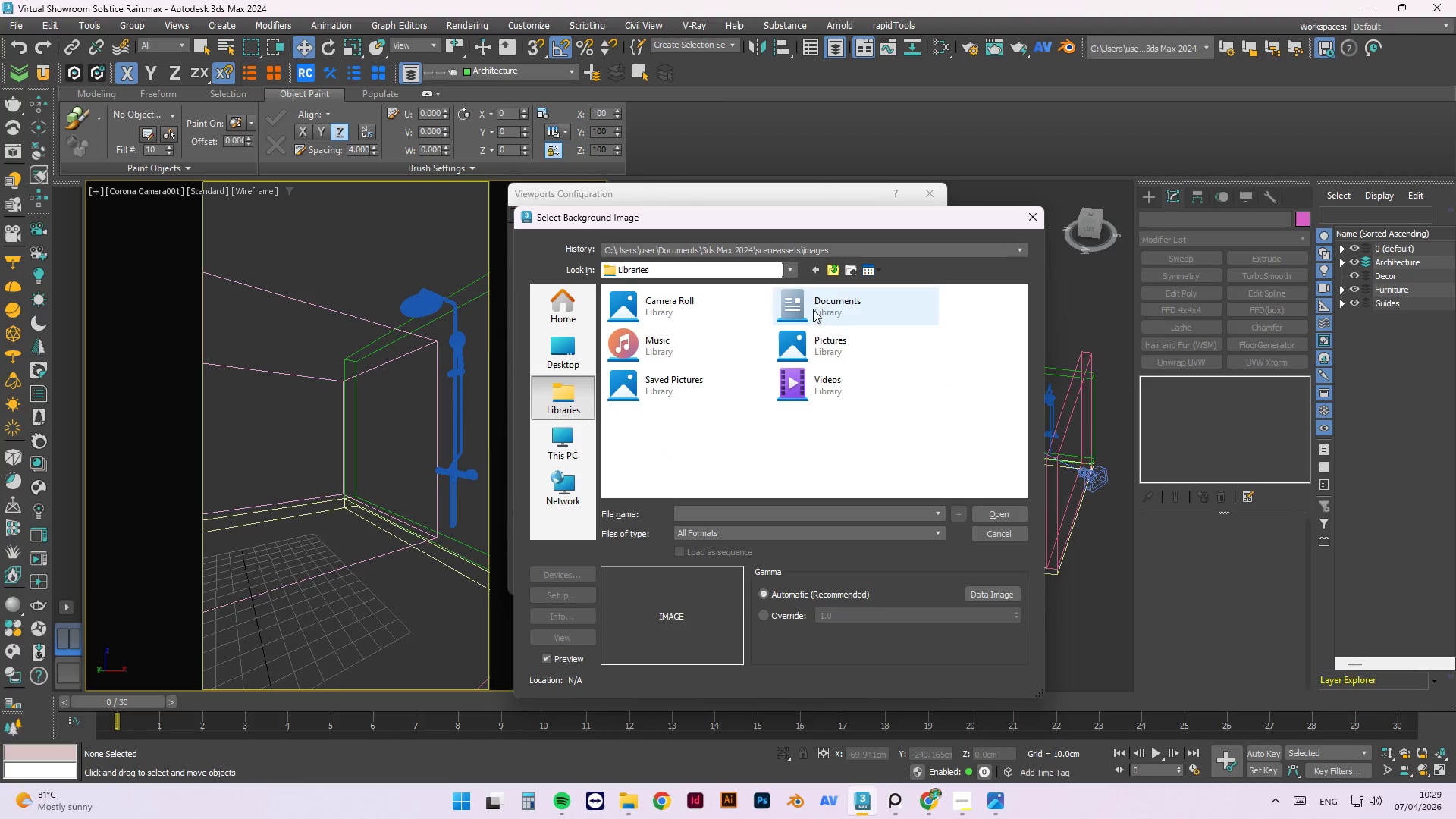 
double_click([828, 307])
 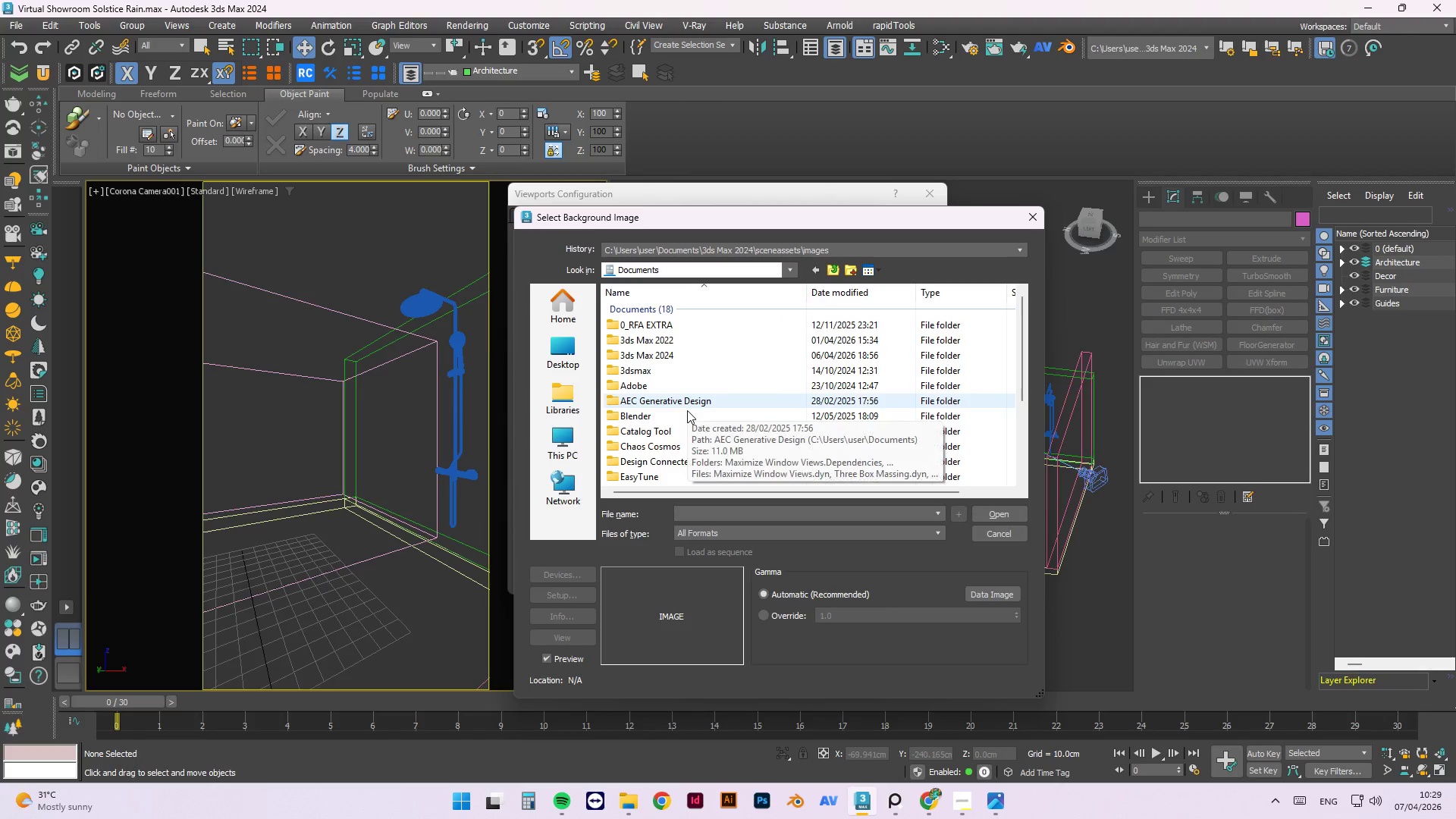 
scroll: coordinate [675, 442], scroll_direction: down, amount: 5.0
 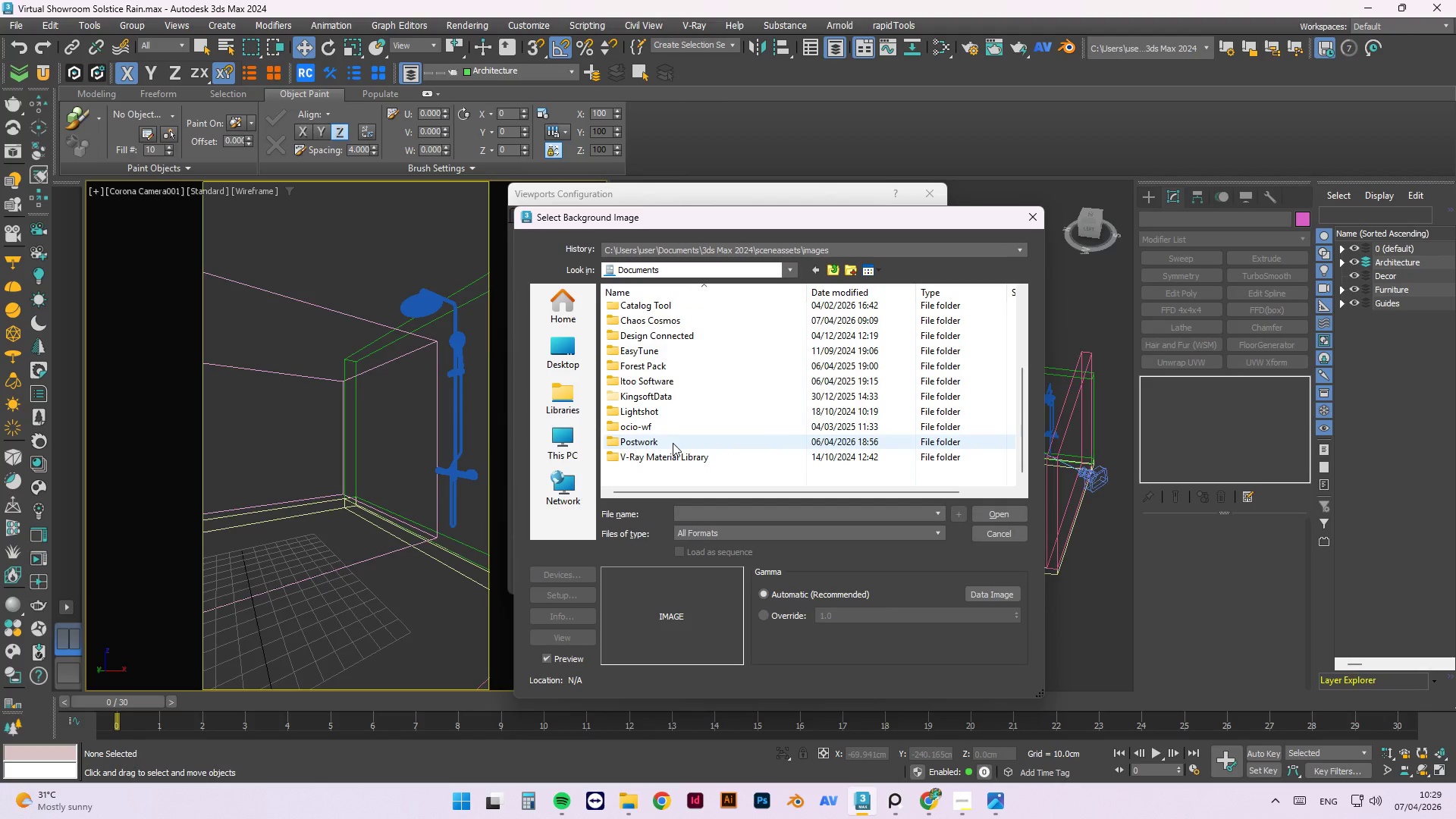 
double_click([673, 443])
 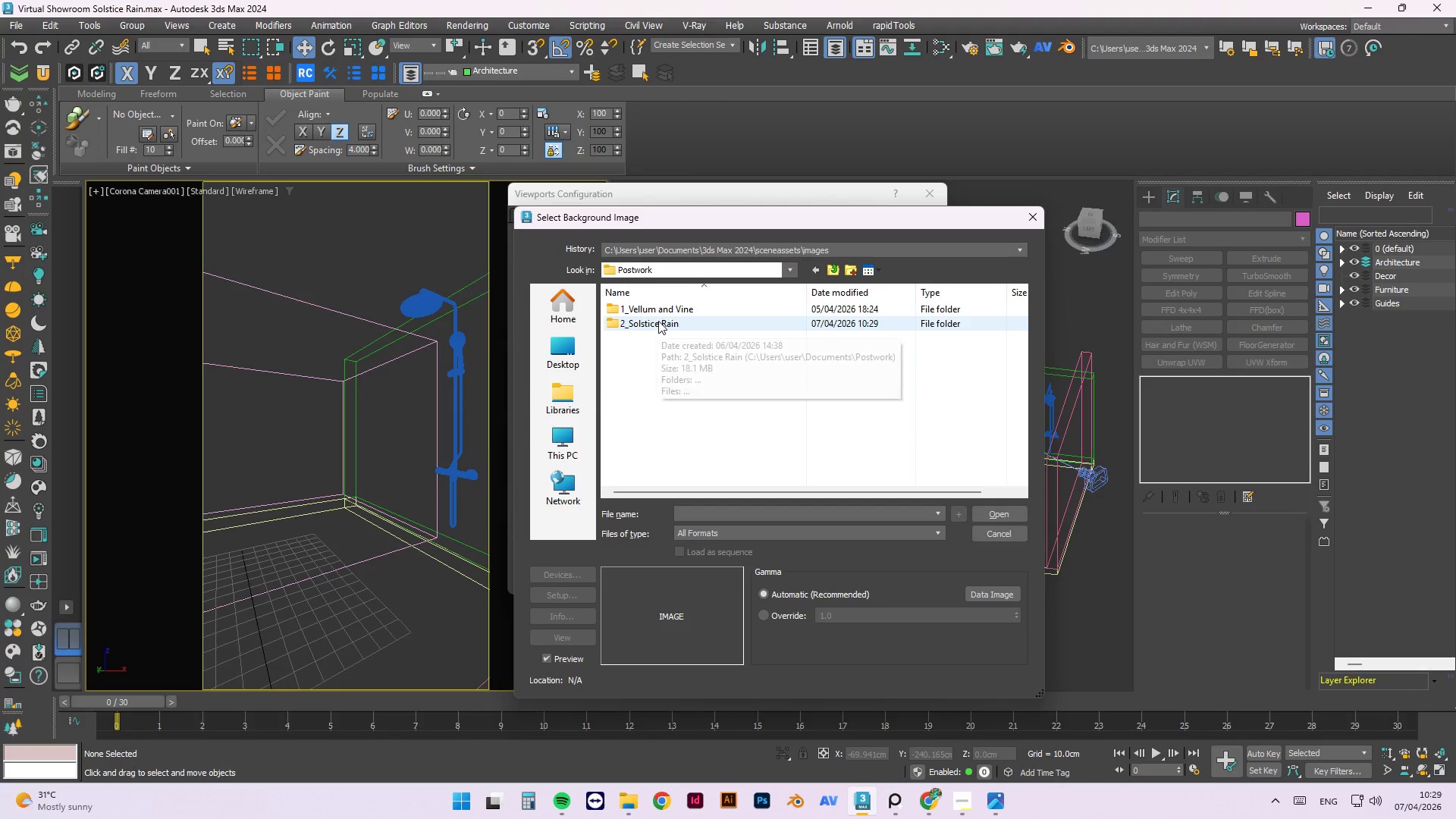 
double_click([658, 321])
 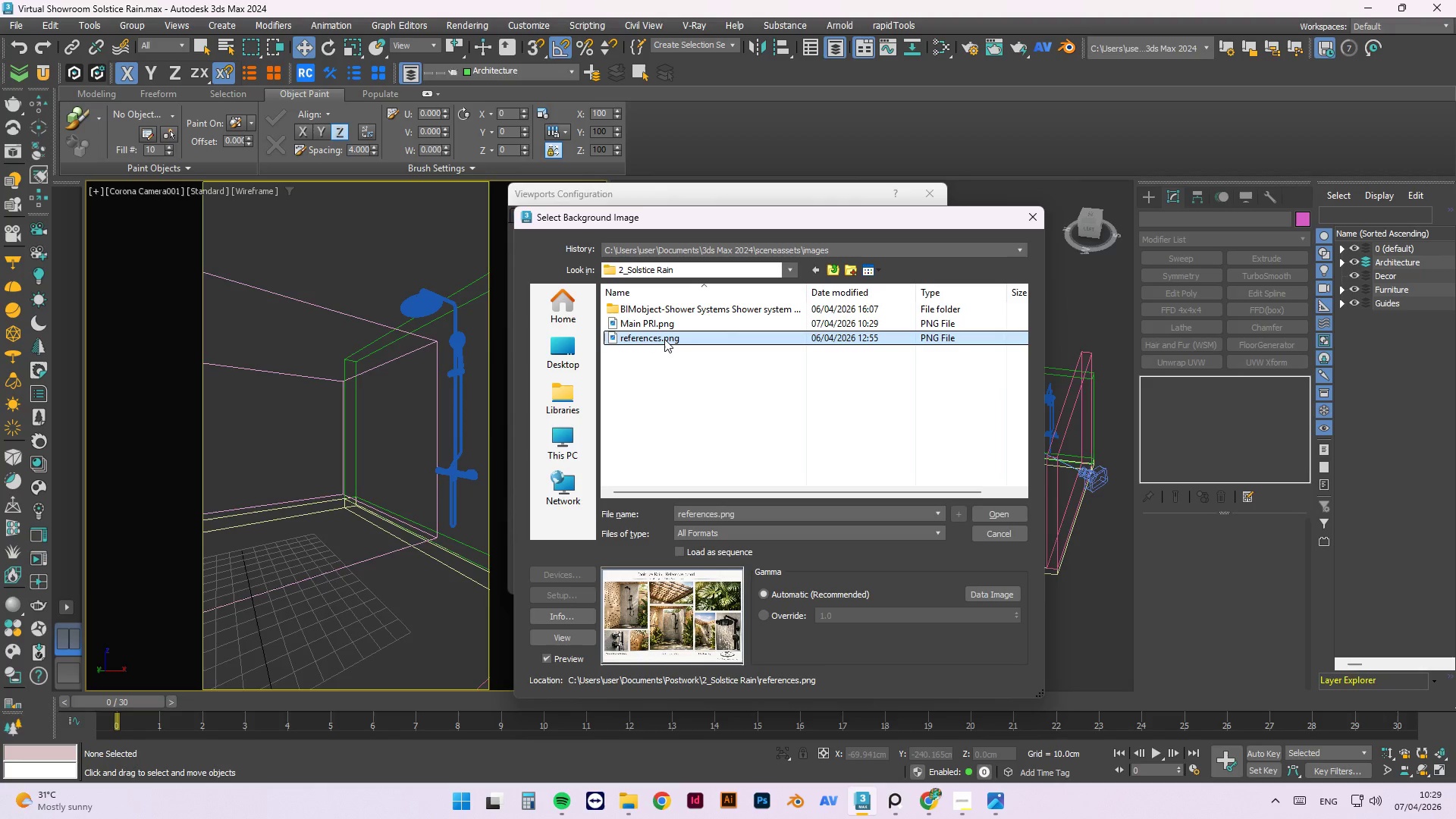 
double_click([663, 325])
 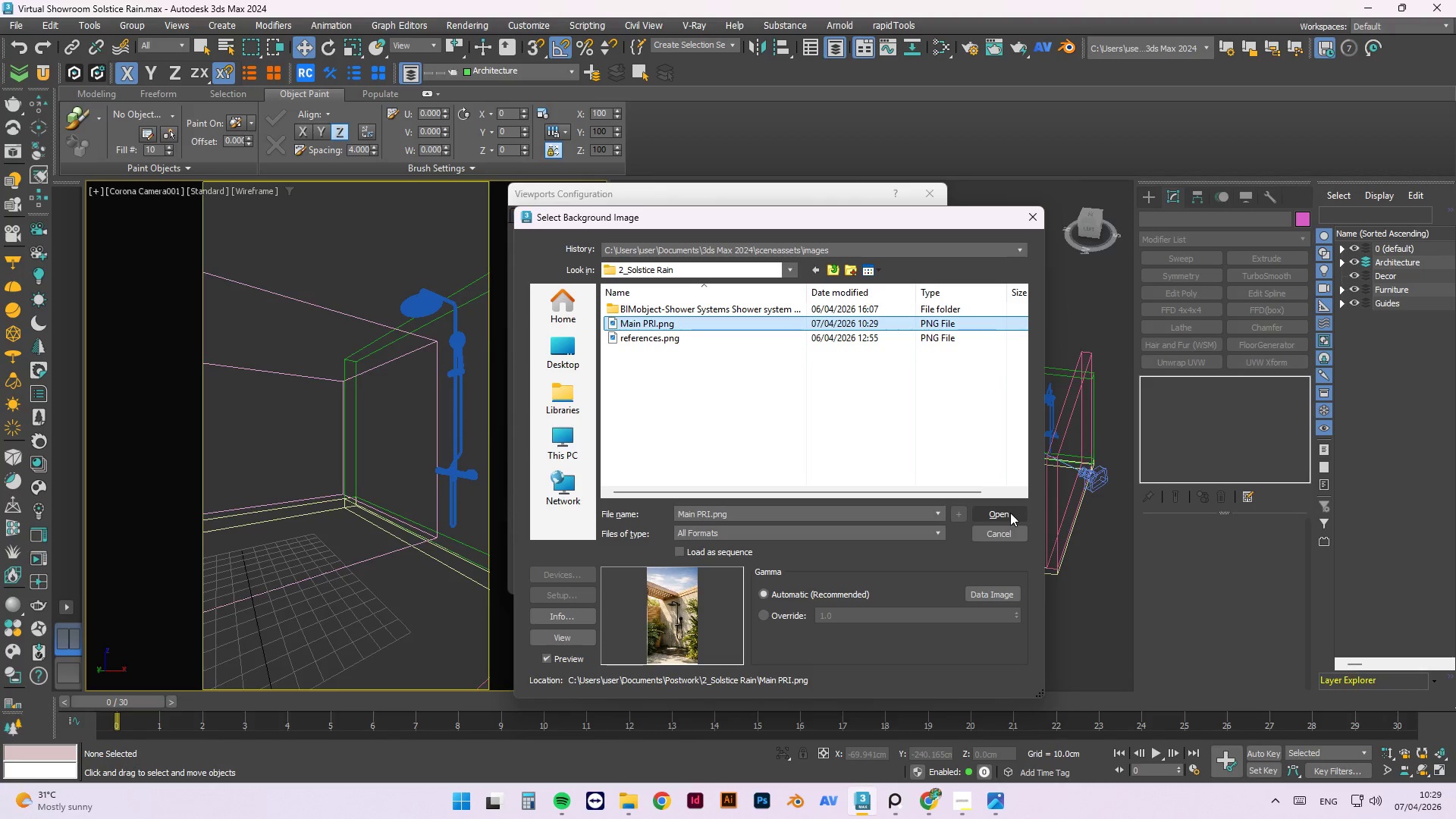 
left_click([1010, 513])
 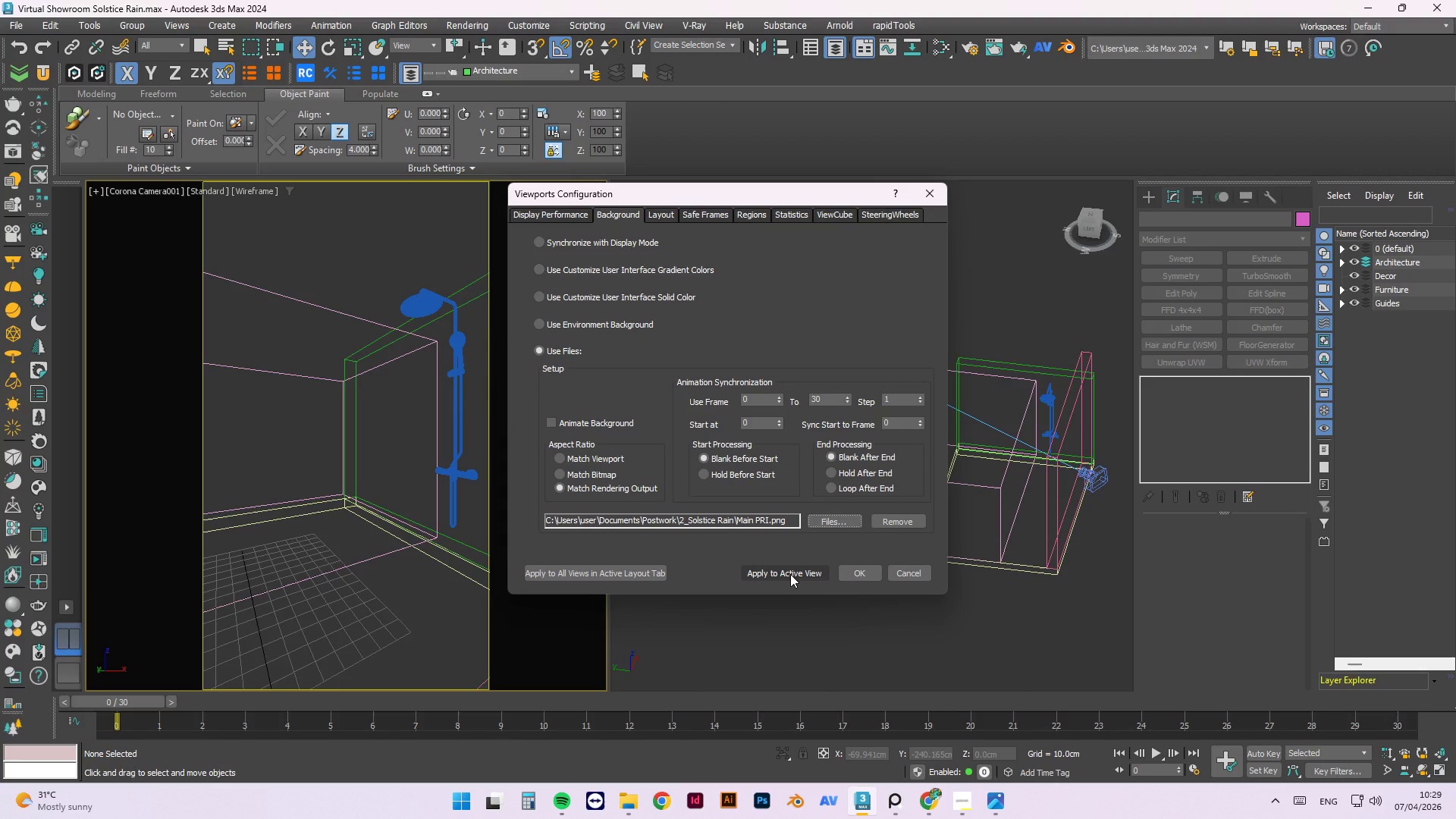 
left_click([790, 574])
 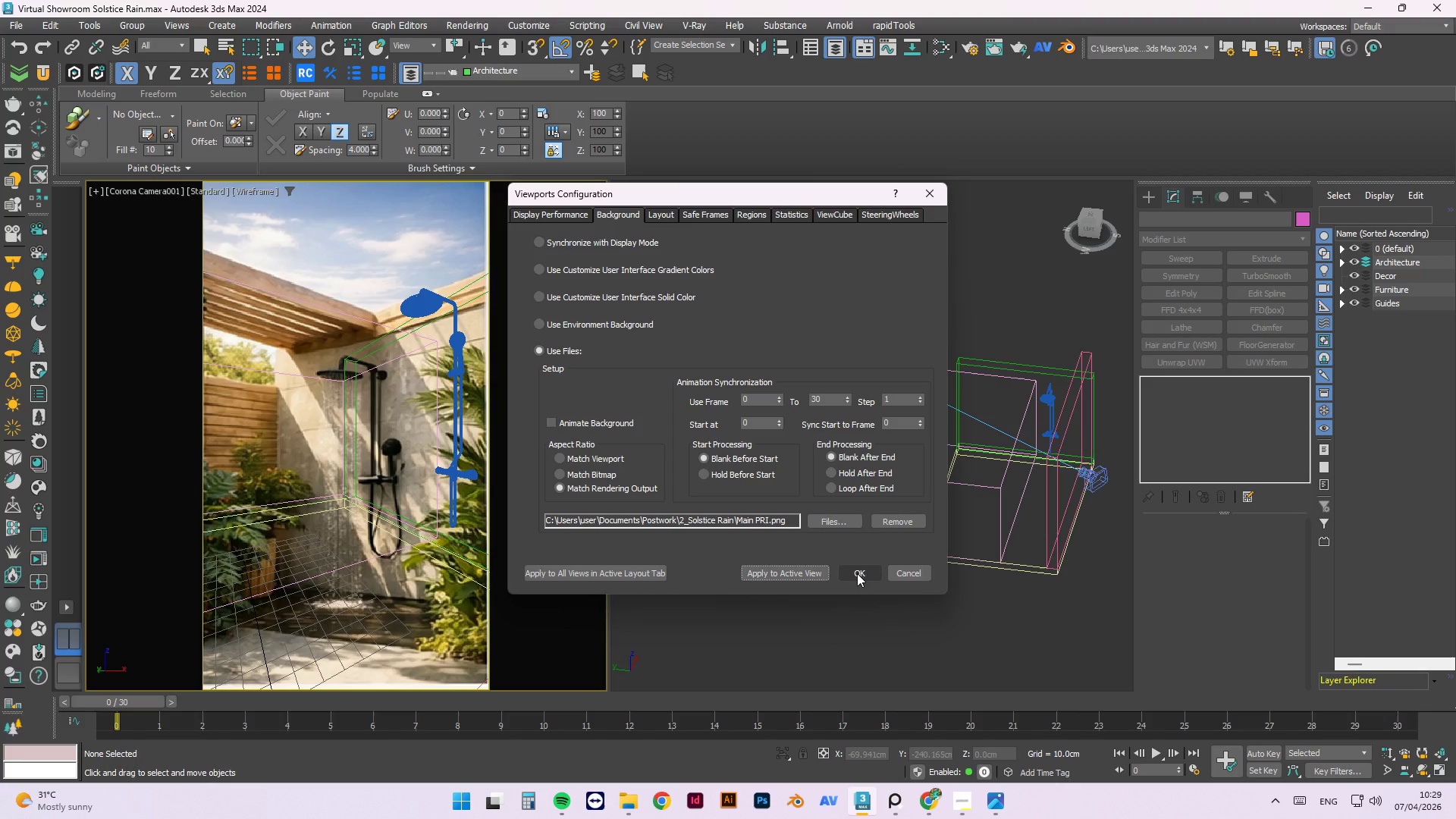 
wait(5.86)
 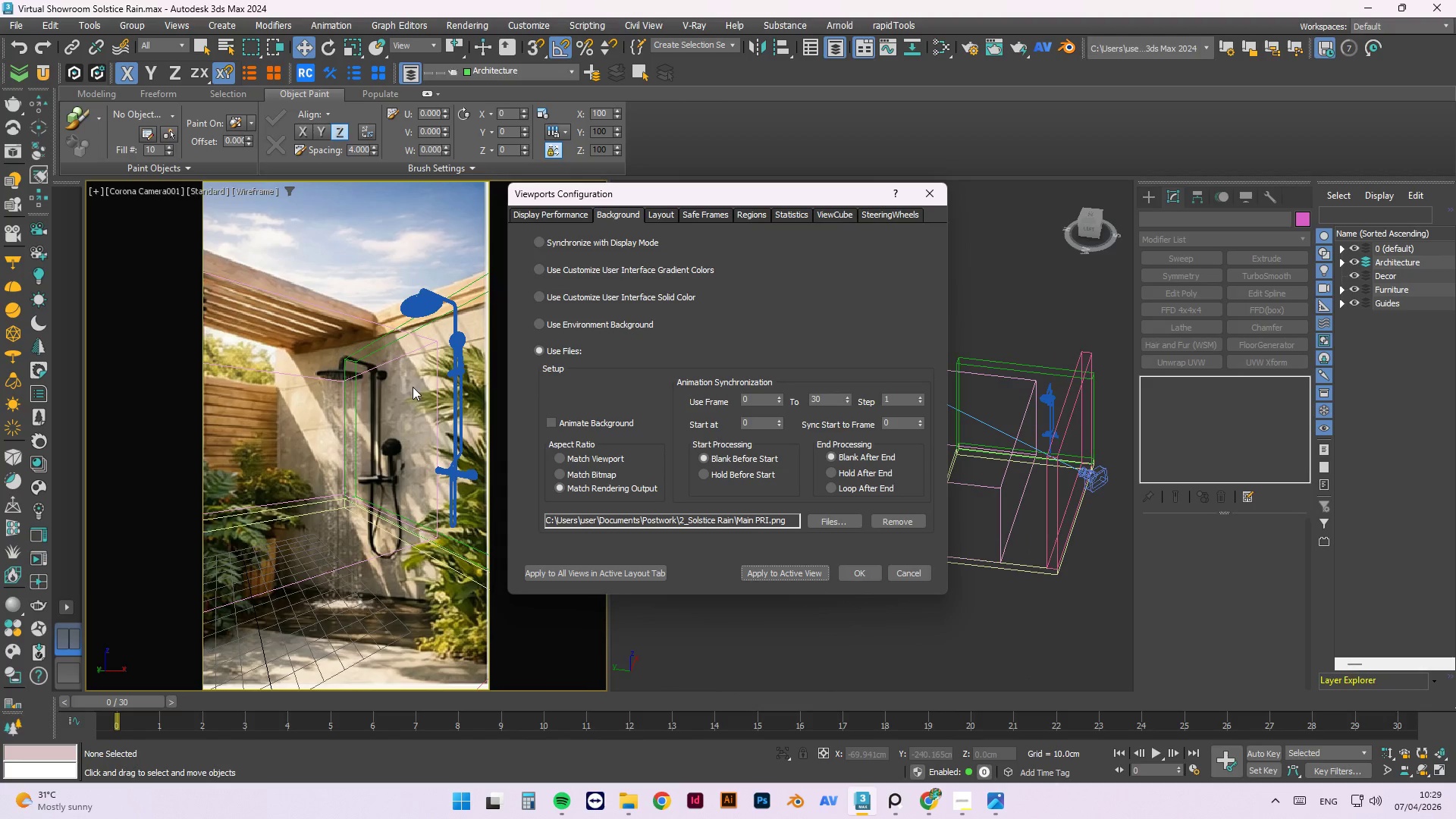 
left_click([857, 573])
 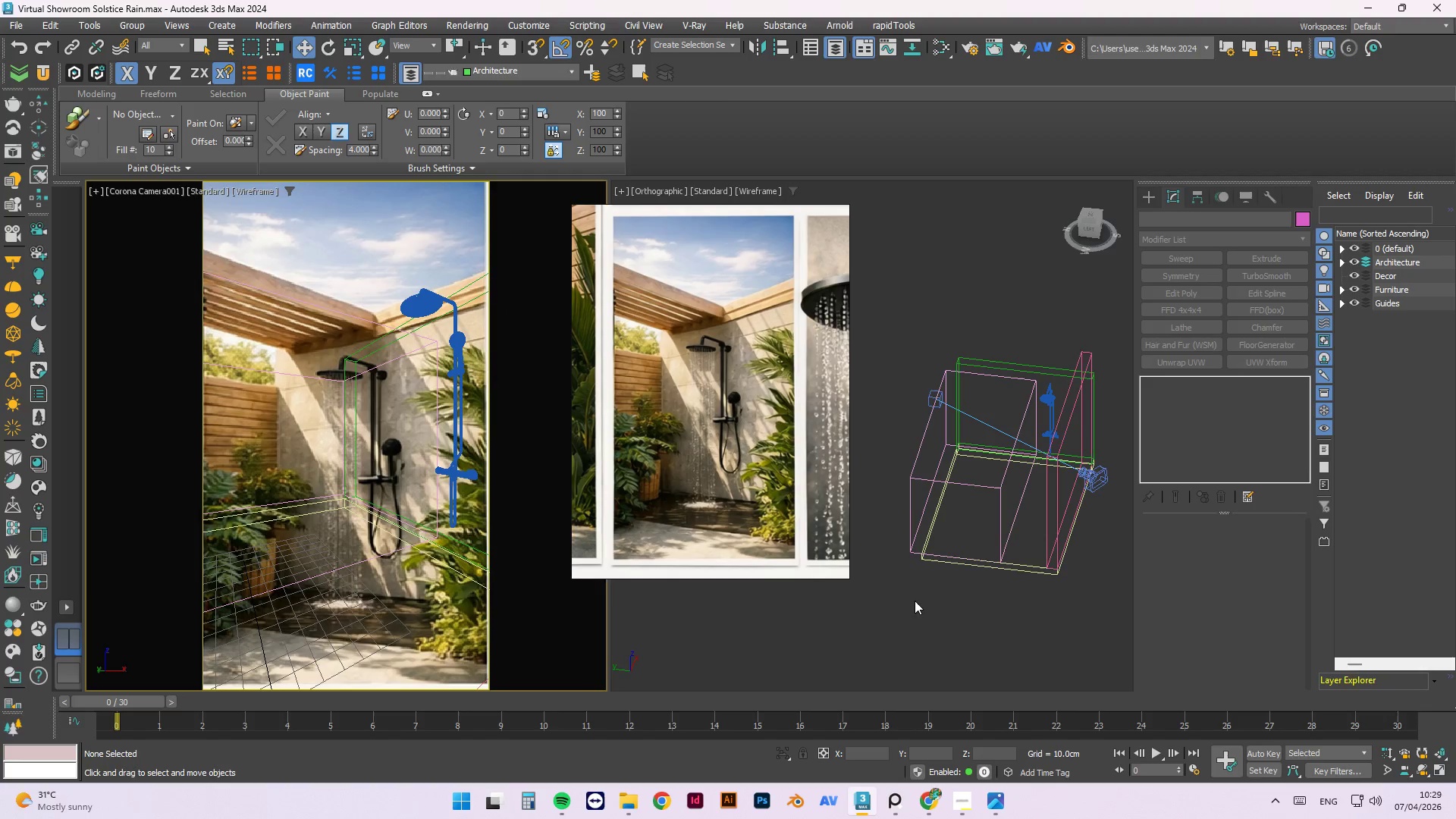 
left_click([564, 807])
 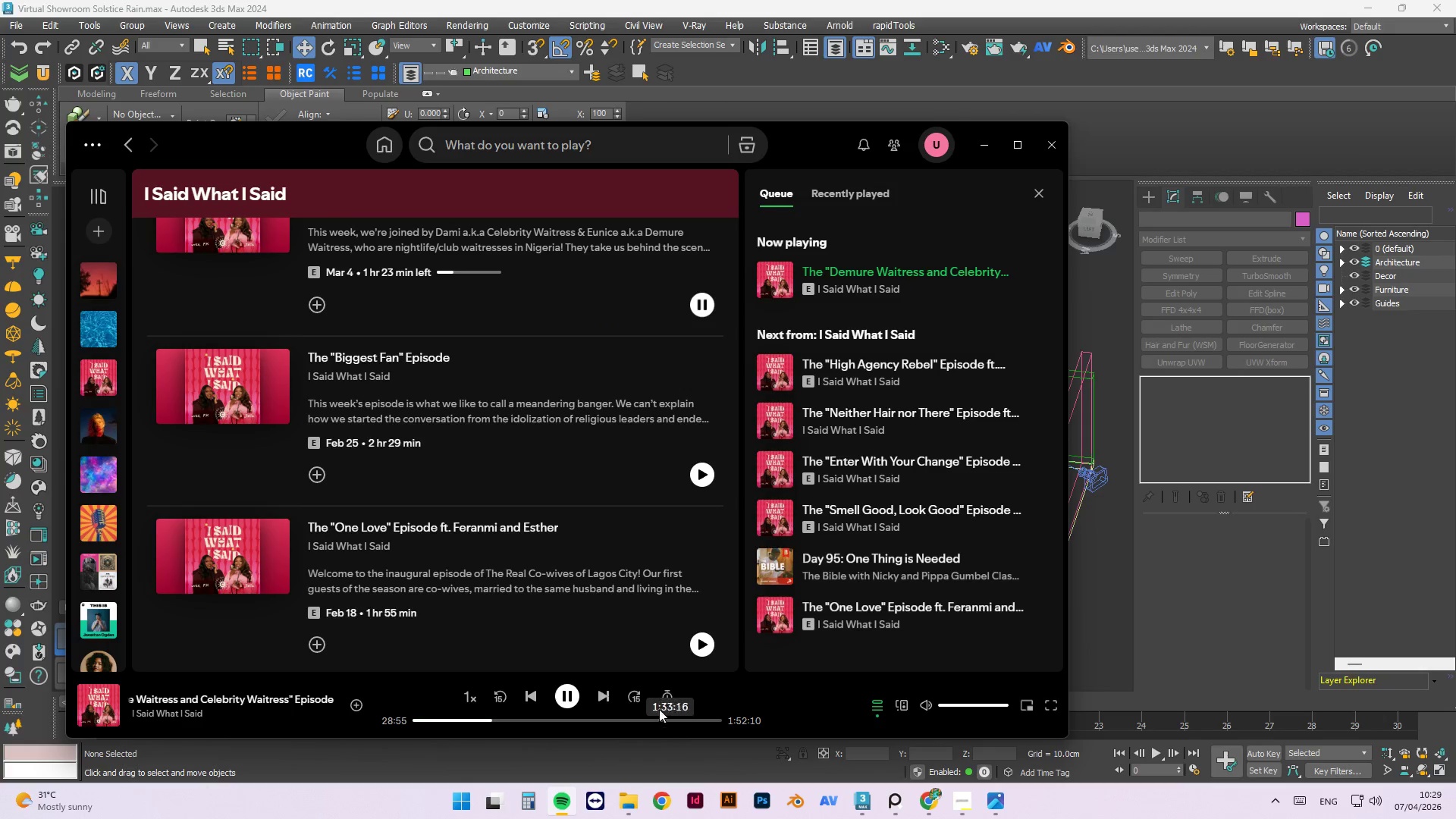 
left_click([570, 694])
 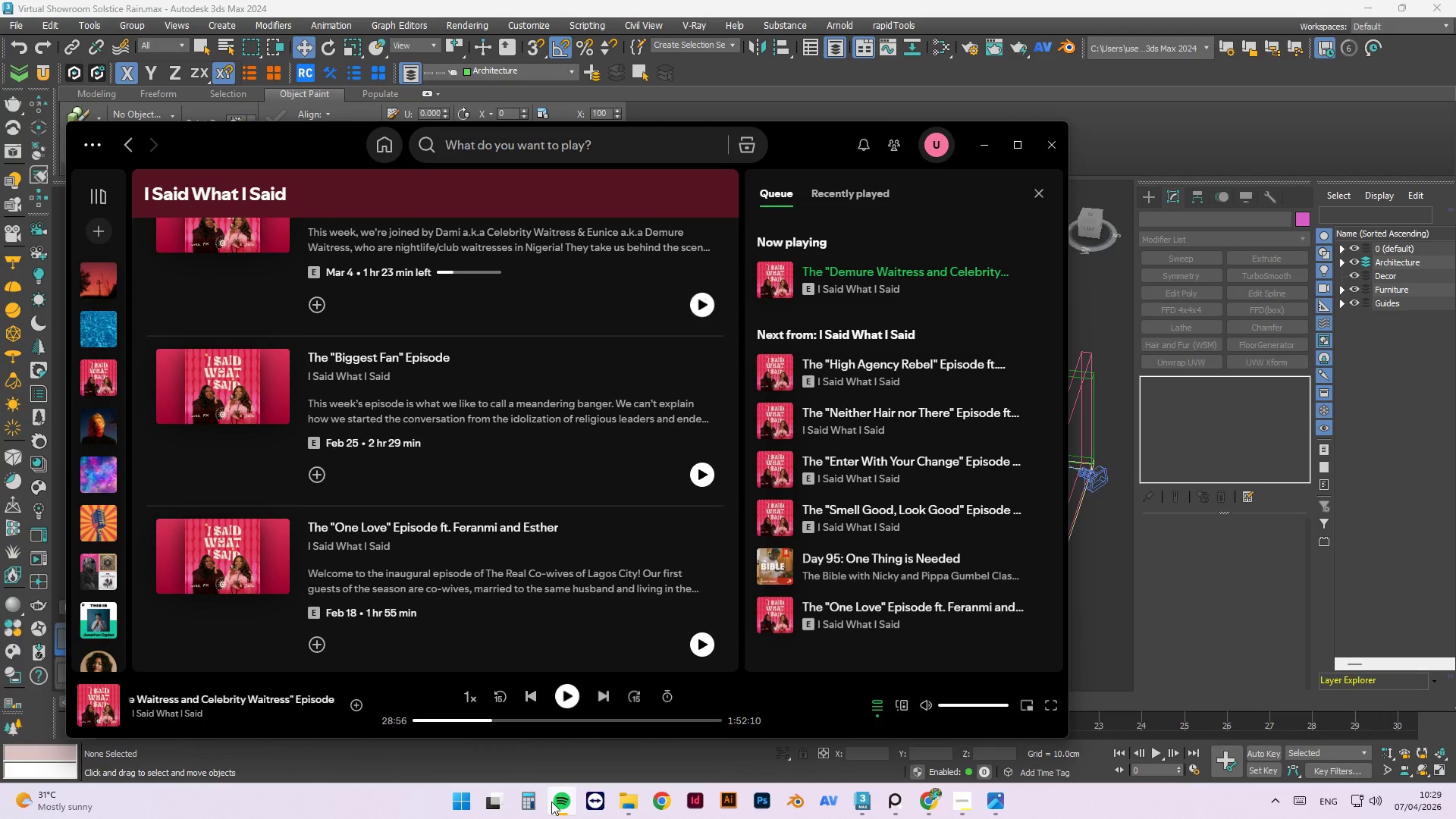 
left_click([556, 806])
 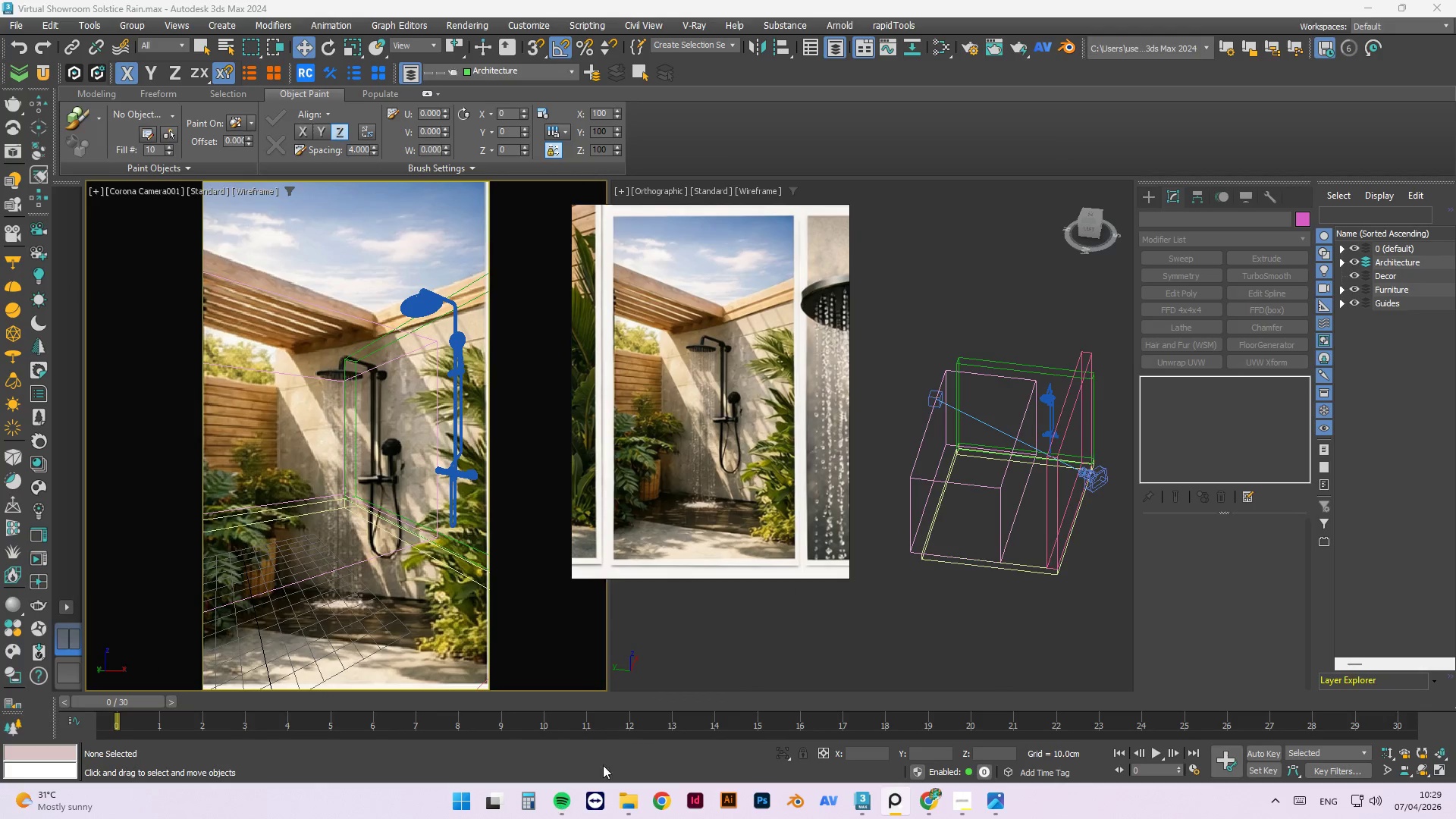 
left_click([775, 654])
 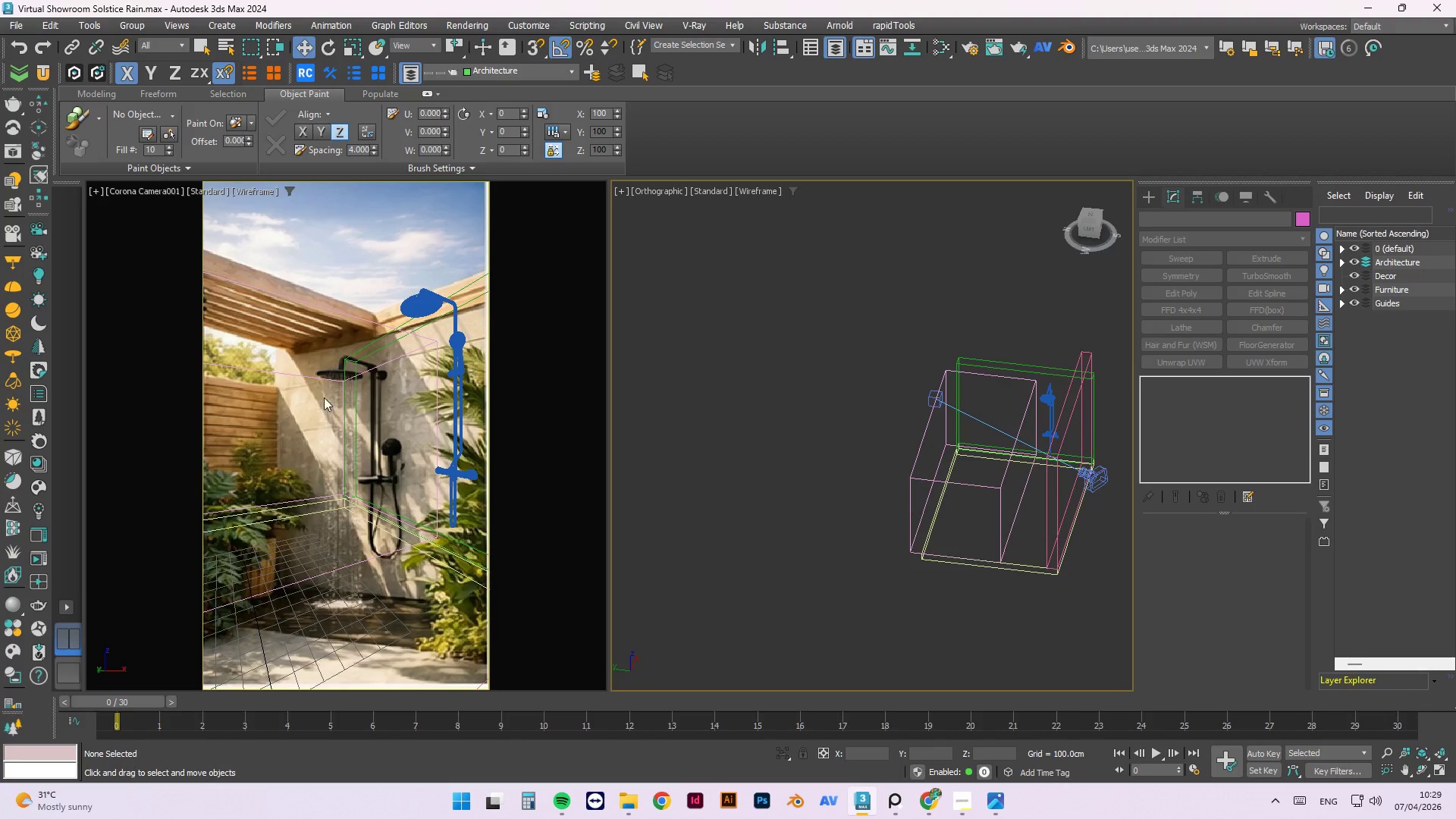 
left_click([458, 342])
 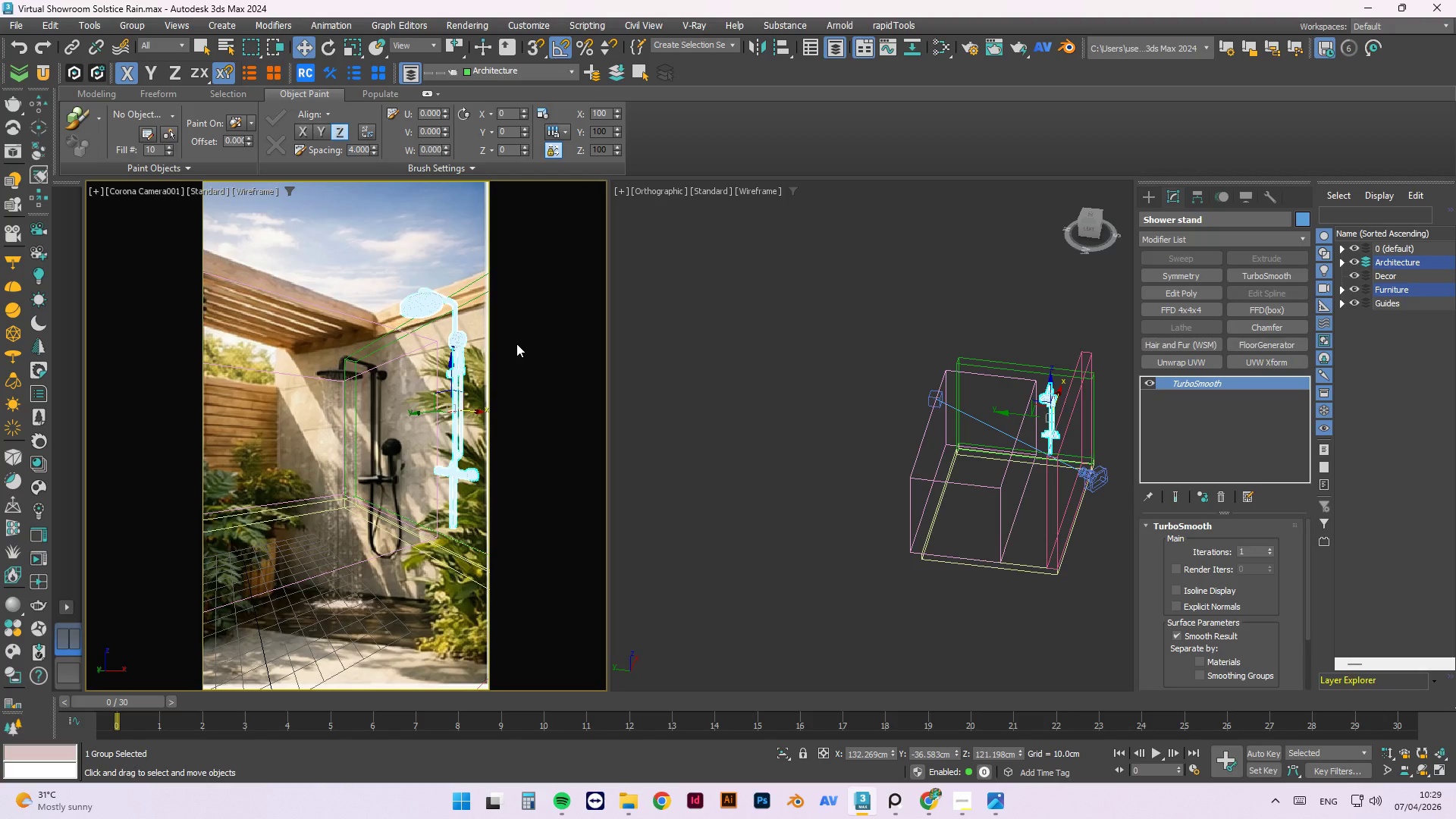 
wait(11.0)
 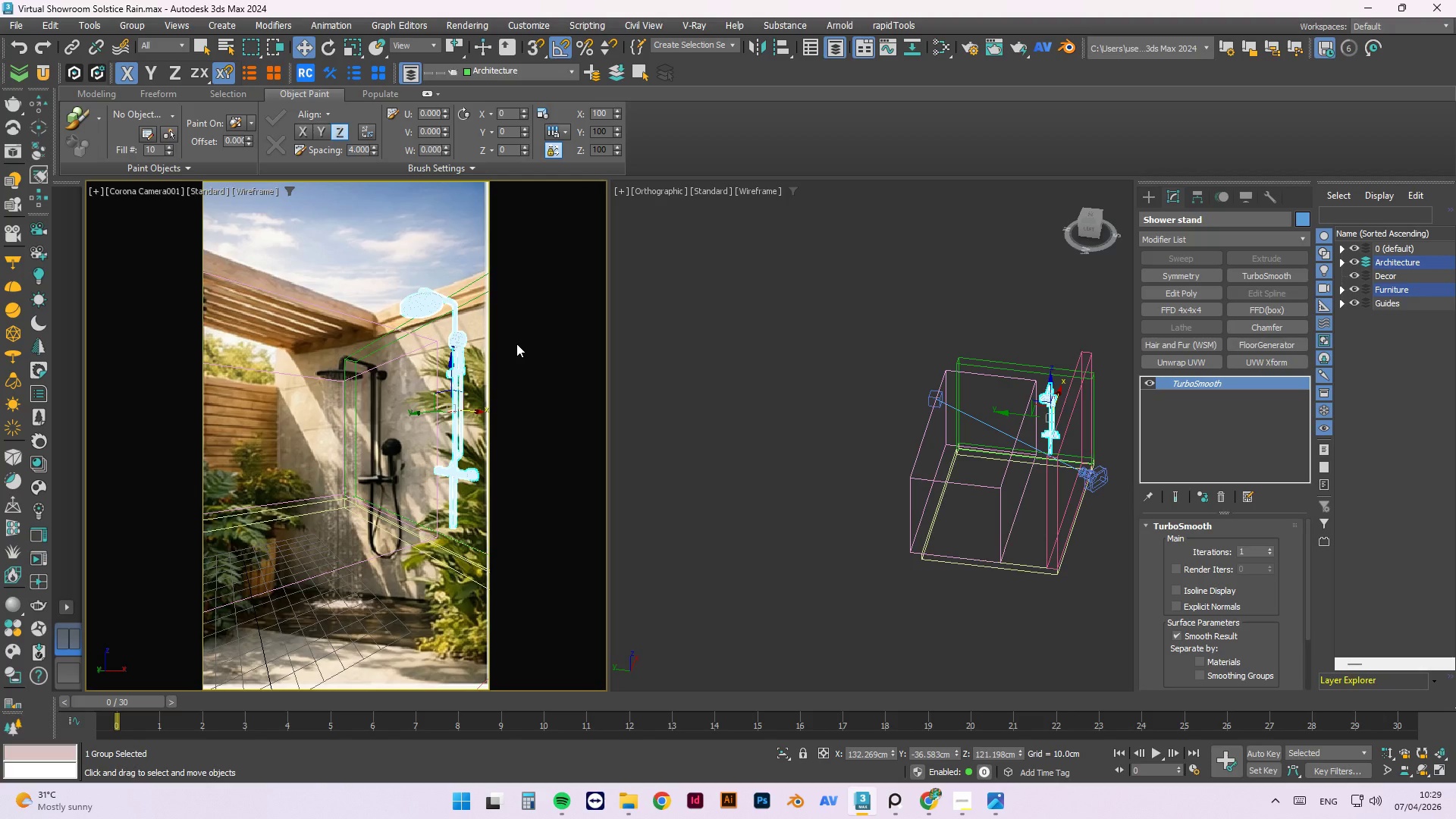 
left_click([1255, 273])
 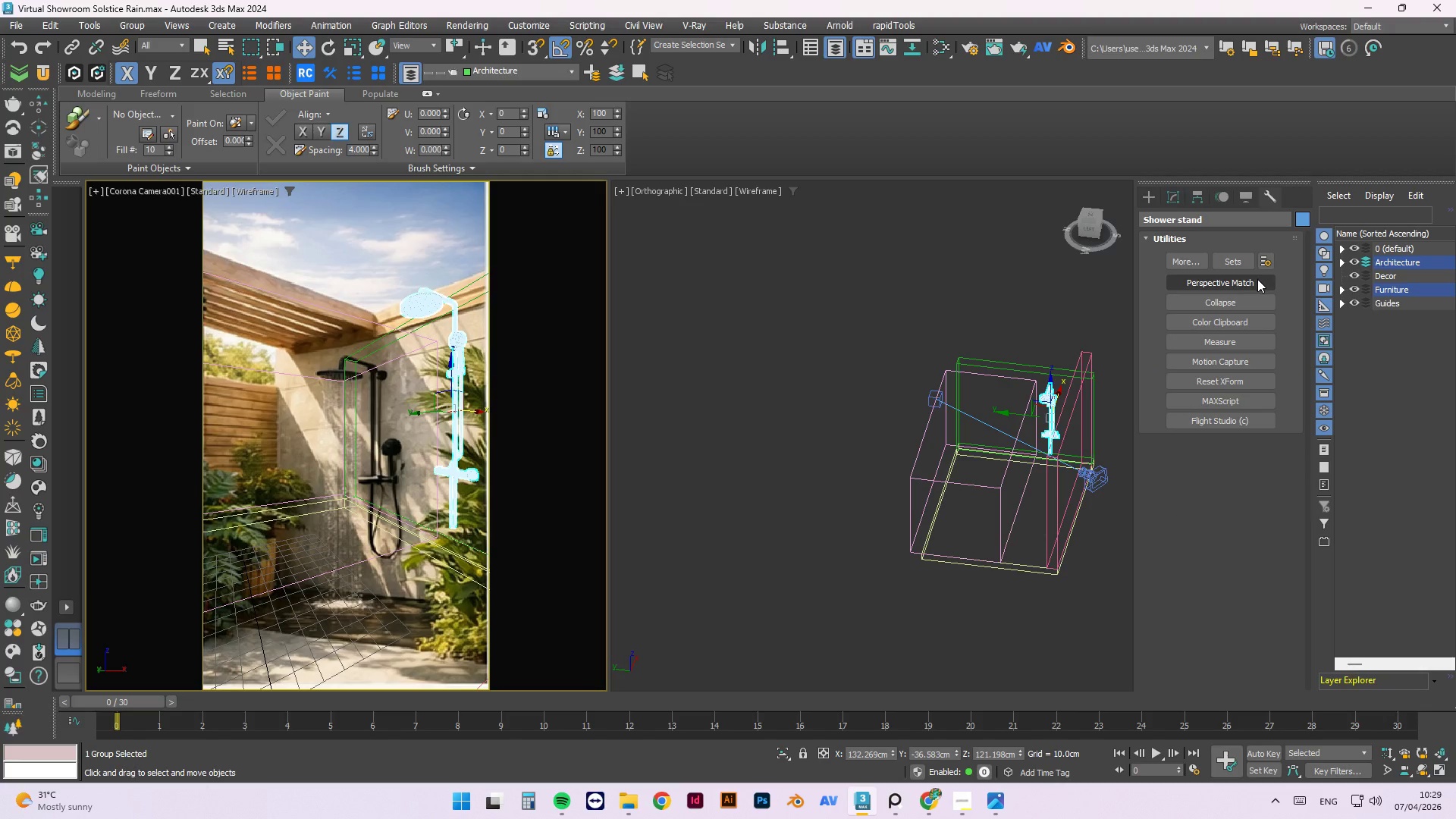 
left_click([1258, 283])
 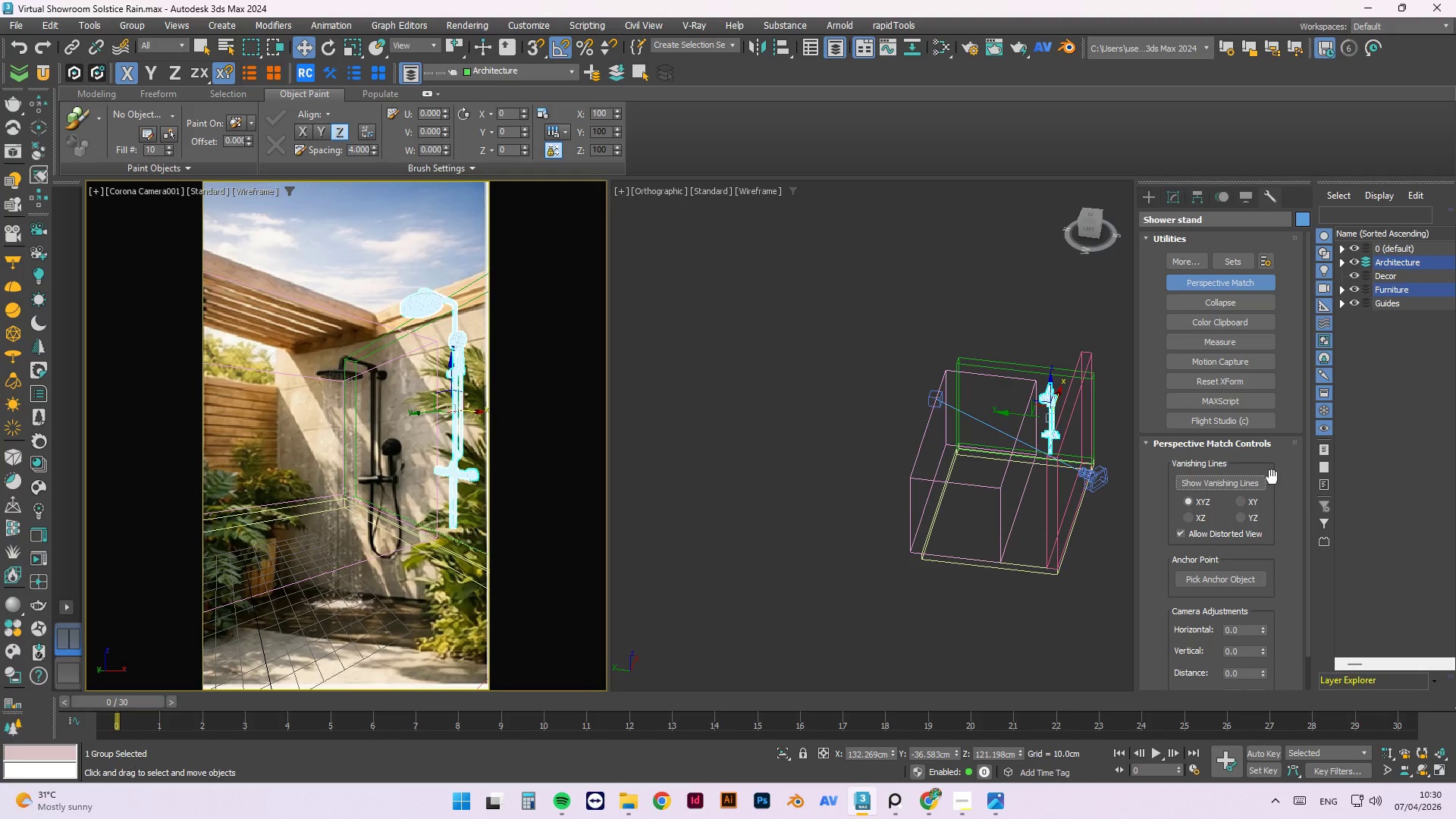 
left_click([1254, 479])
 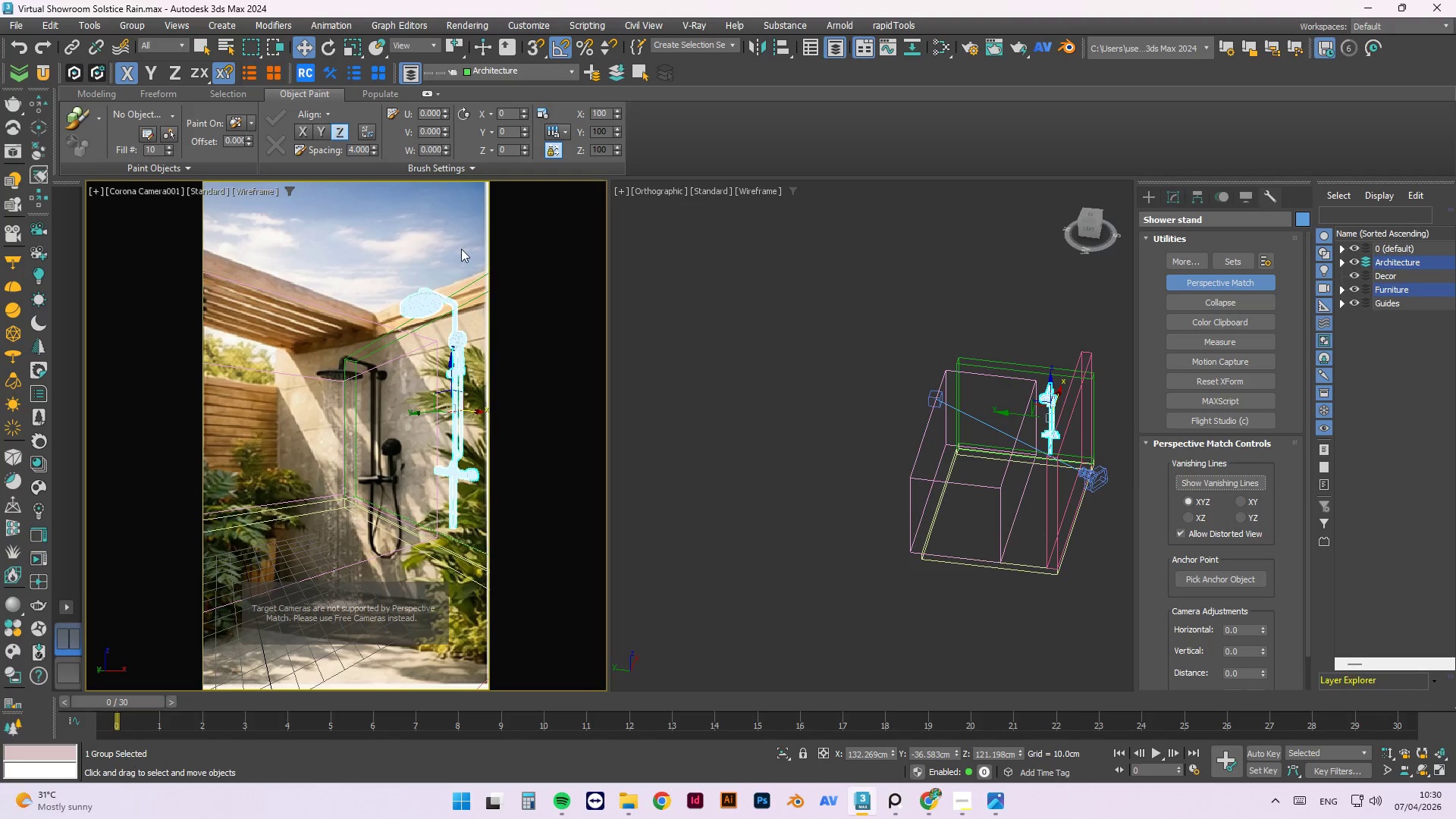 
left_click([162, 193])
 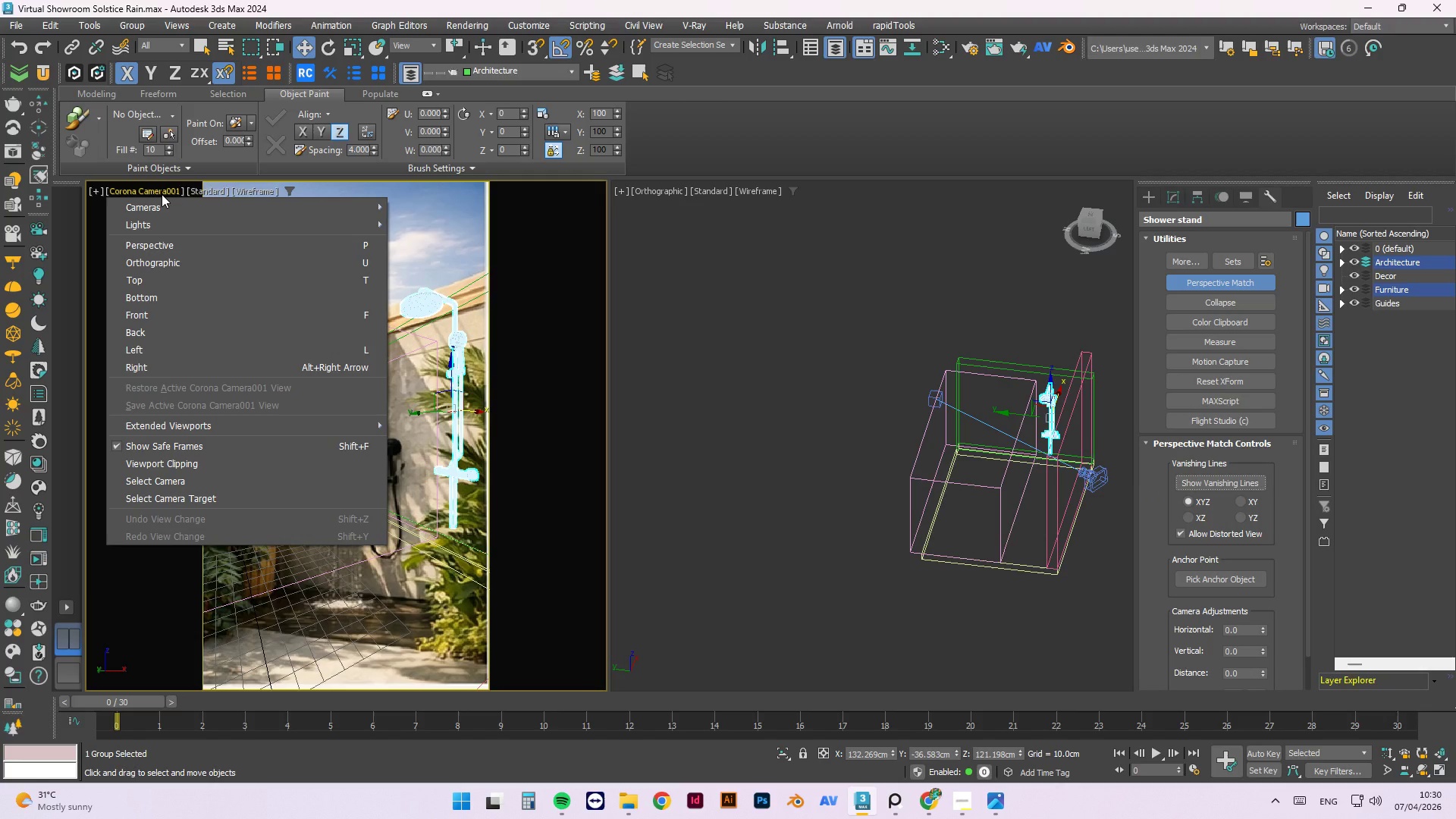 
left_click([175, 479])
 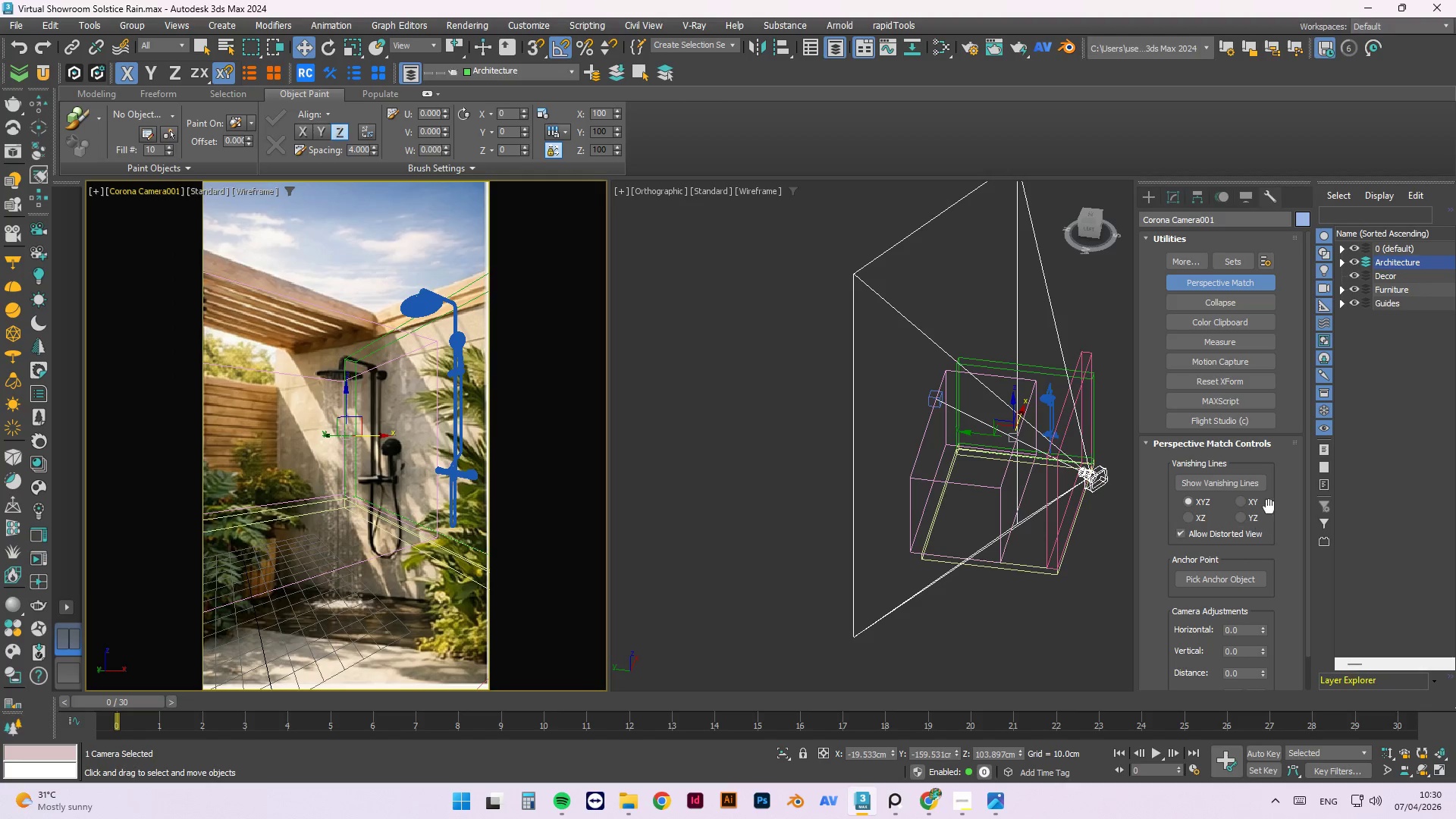 
left_click([1178, 200])
 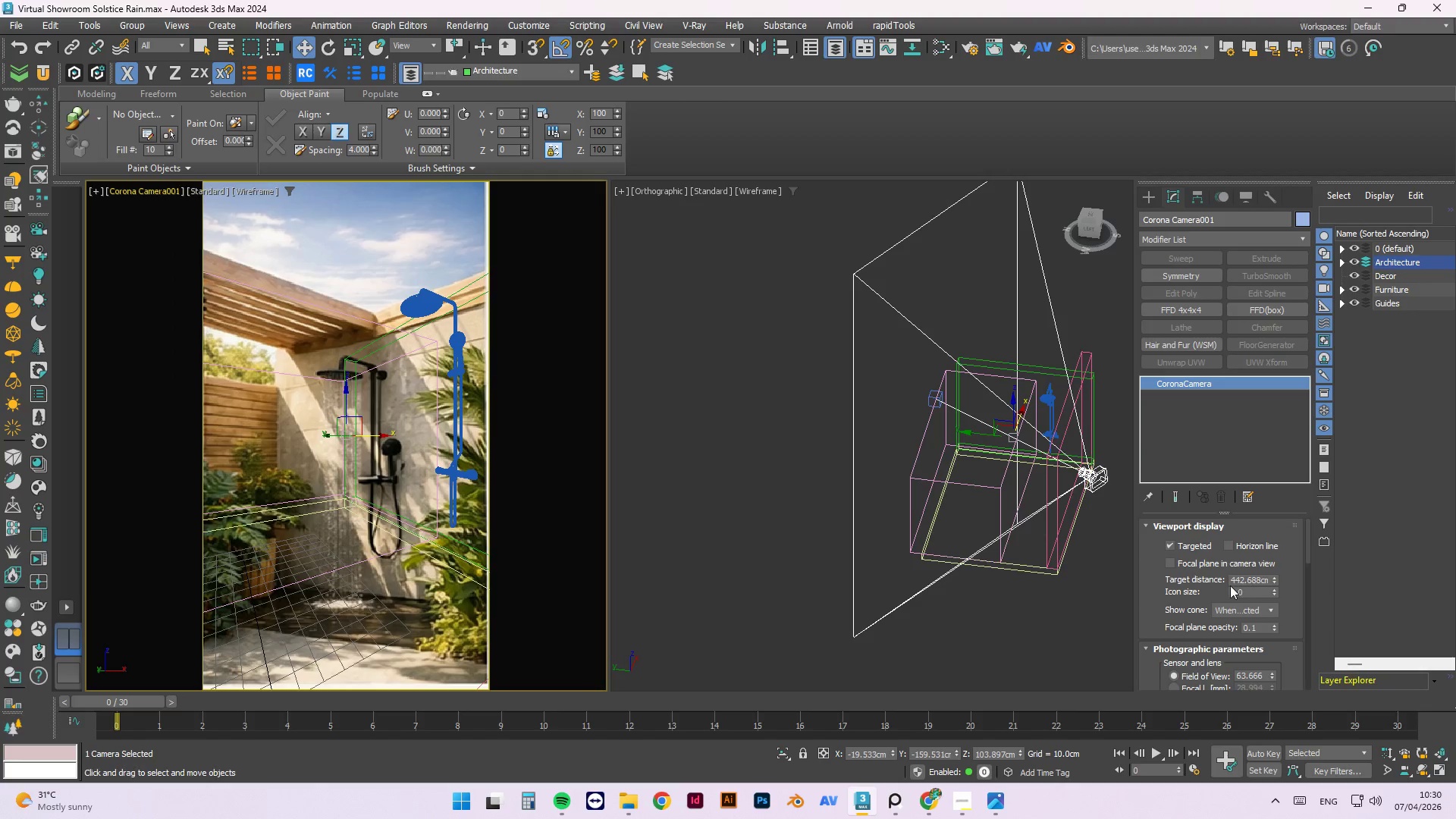 
left_click([1186, 549])
 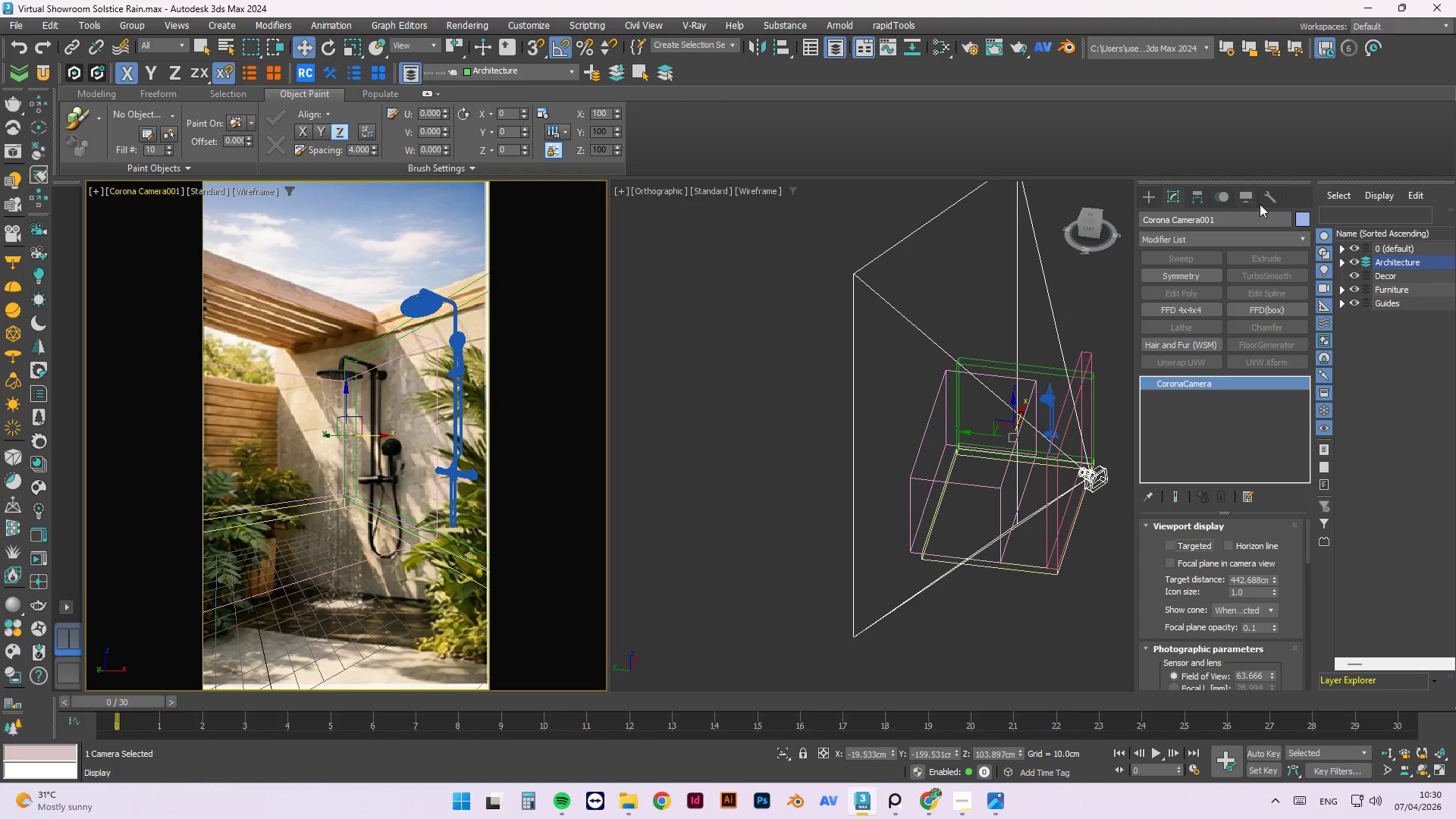 
left_click([1269, 191])
 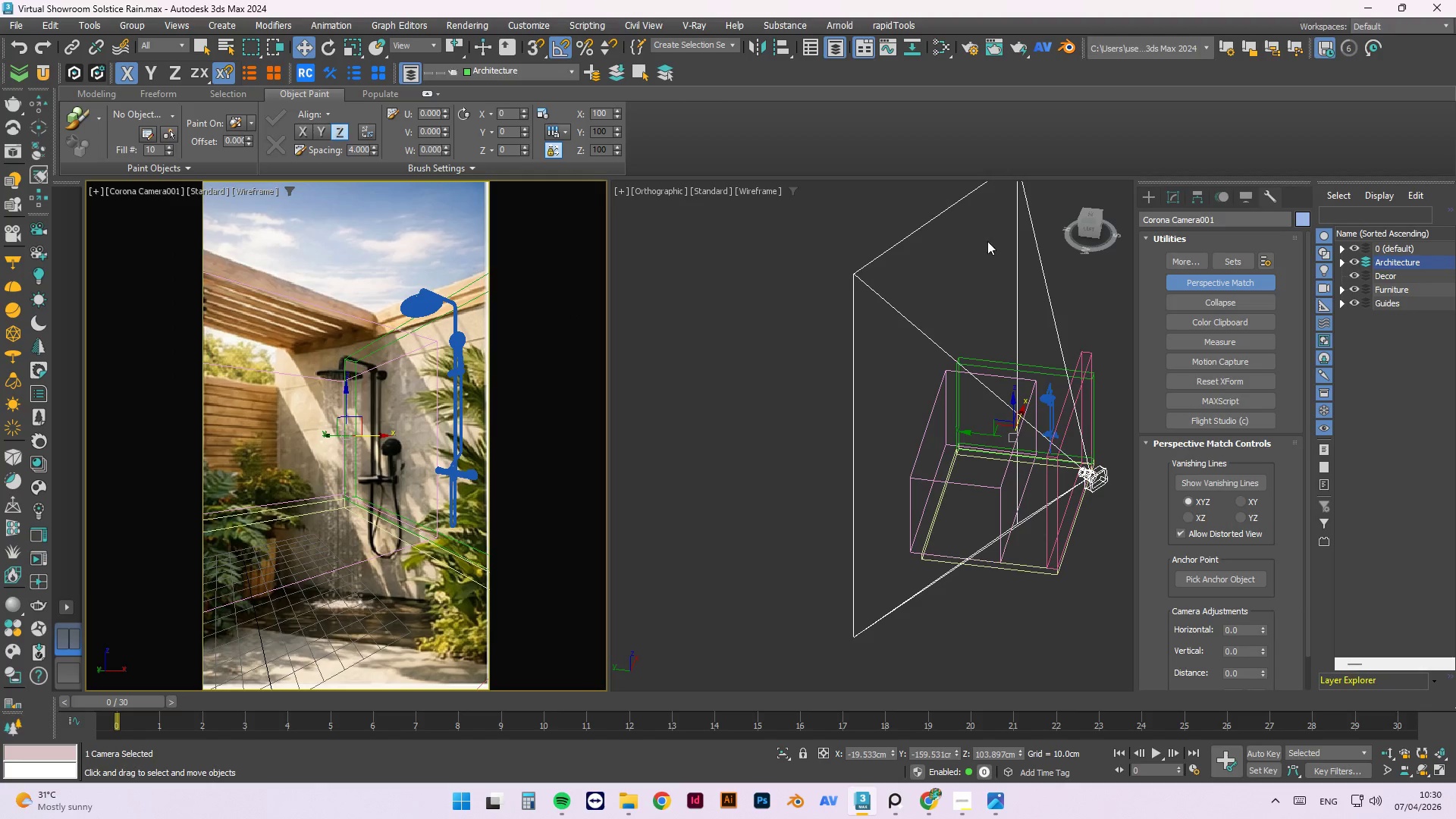 
left_click([1205, 281])
 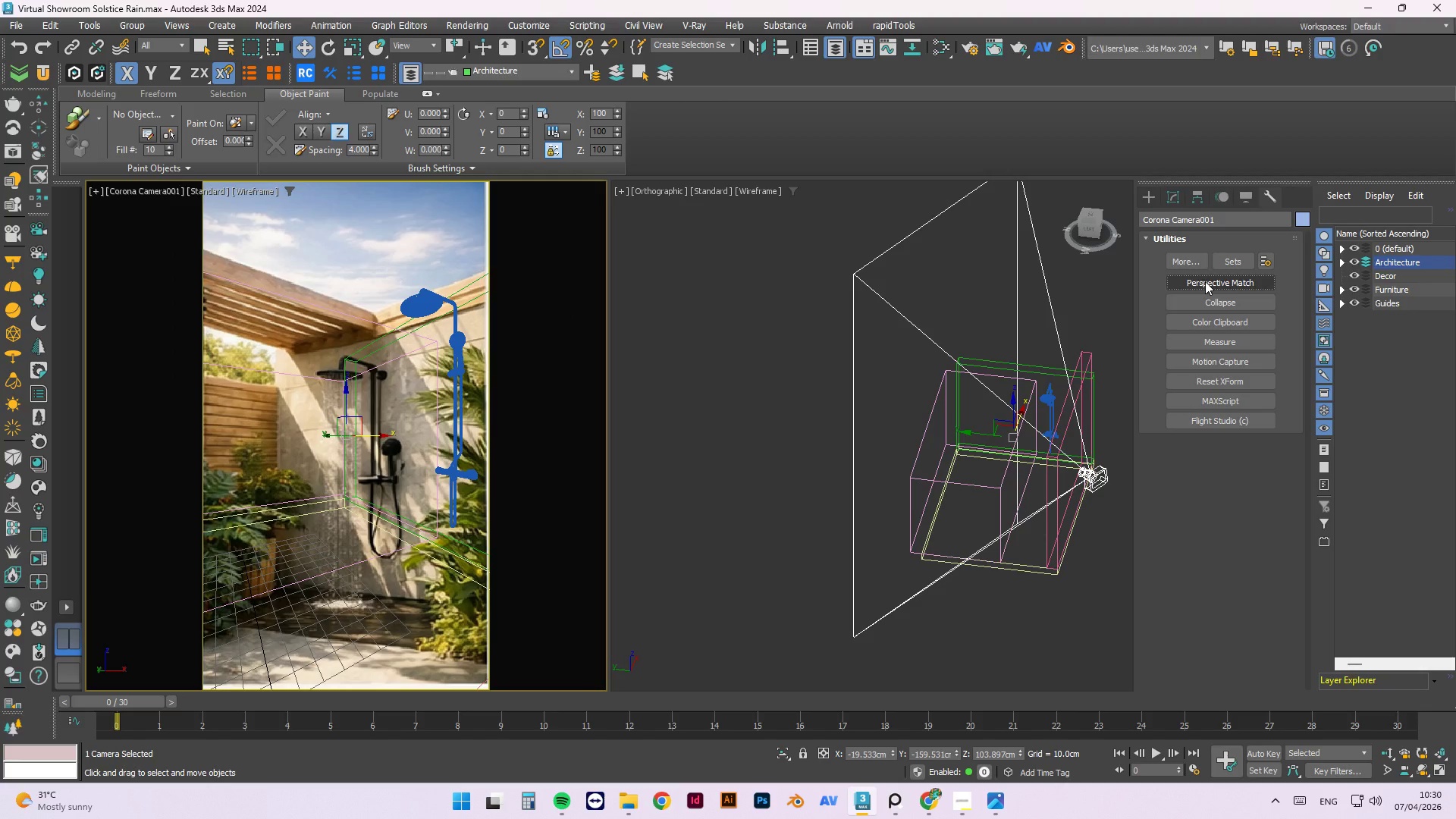 
left_click([1205, 281])
 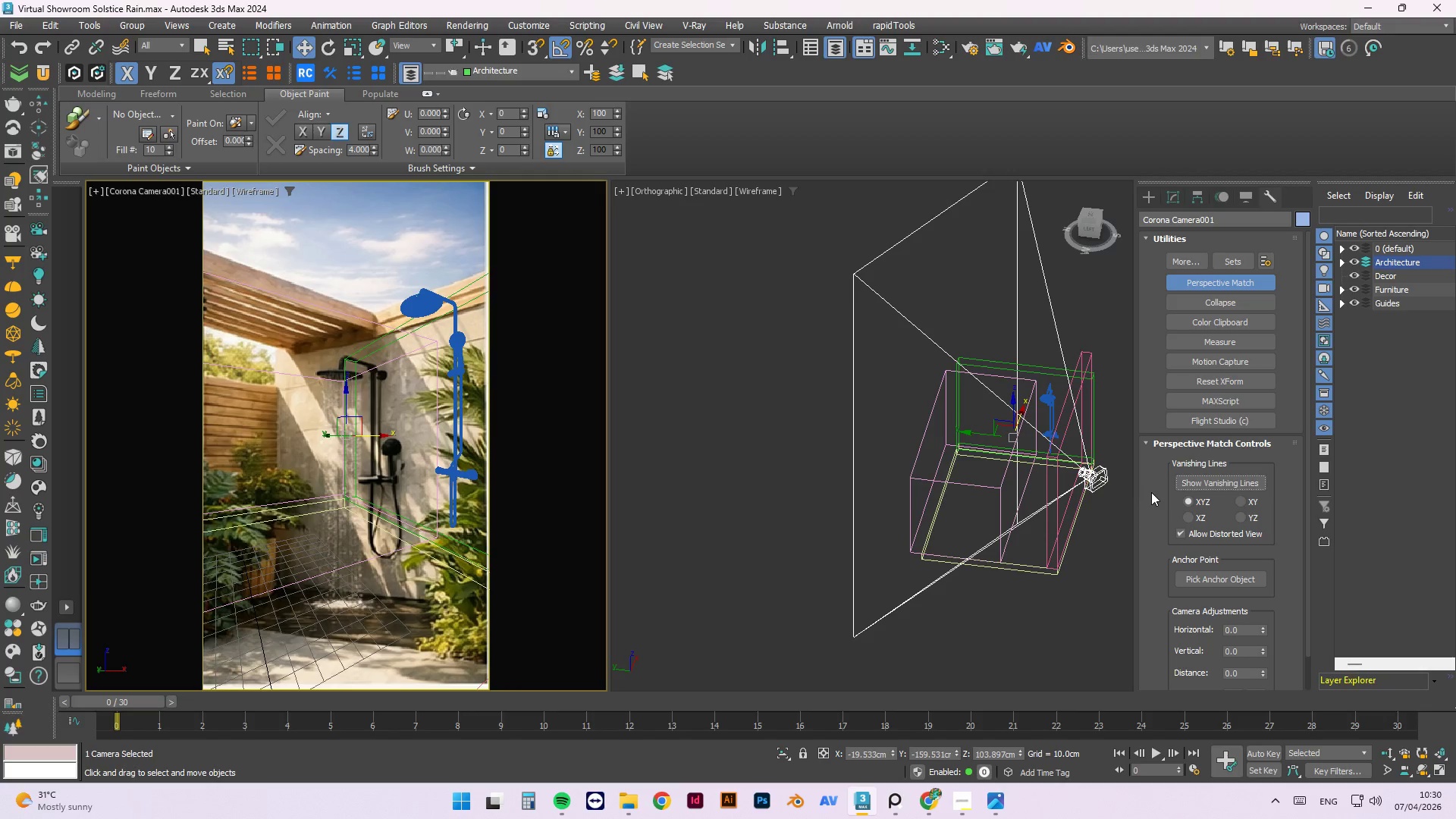 
left_click([1201, 482])
 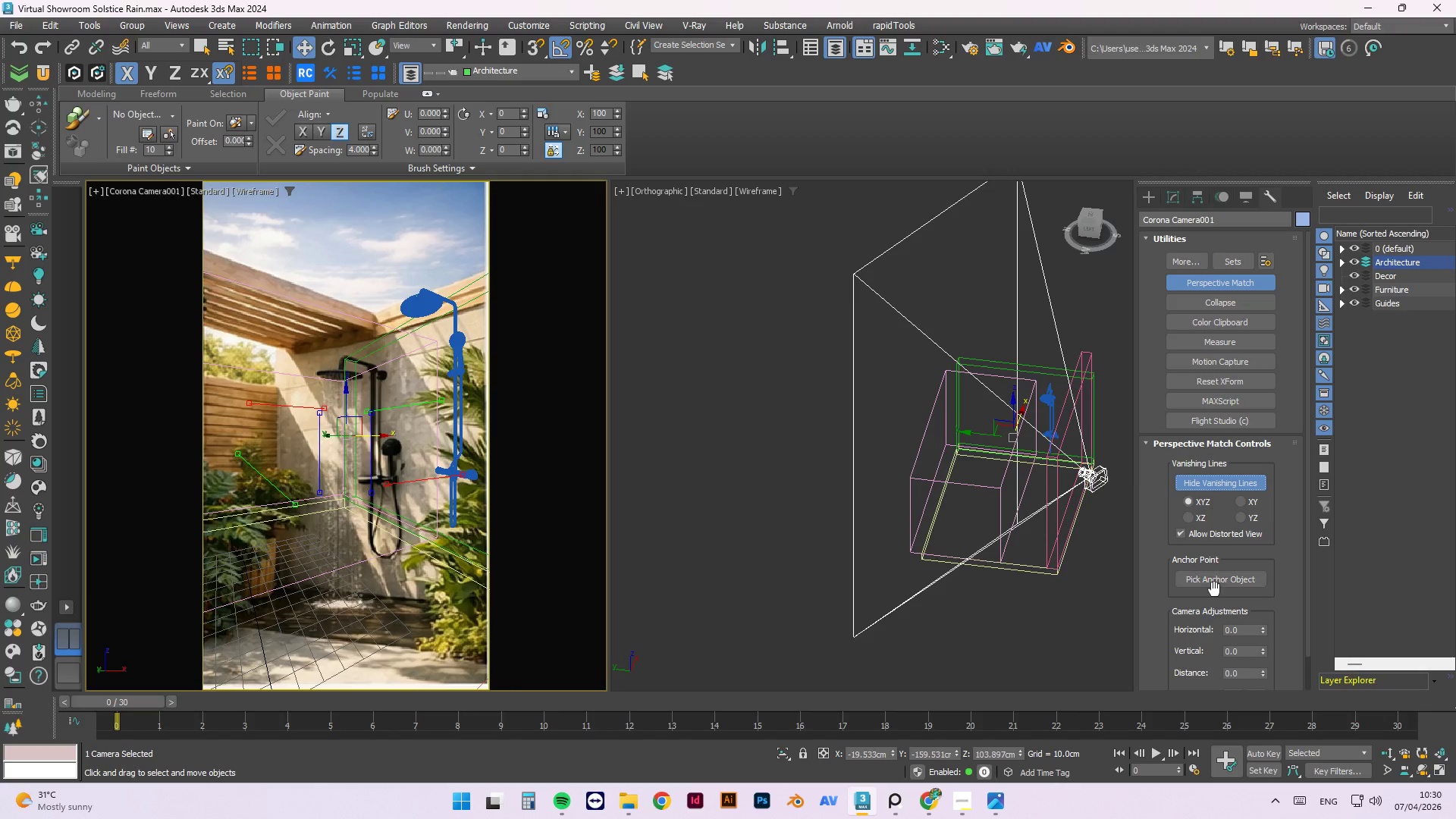 
left_click([1216, 581])
 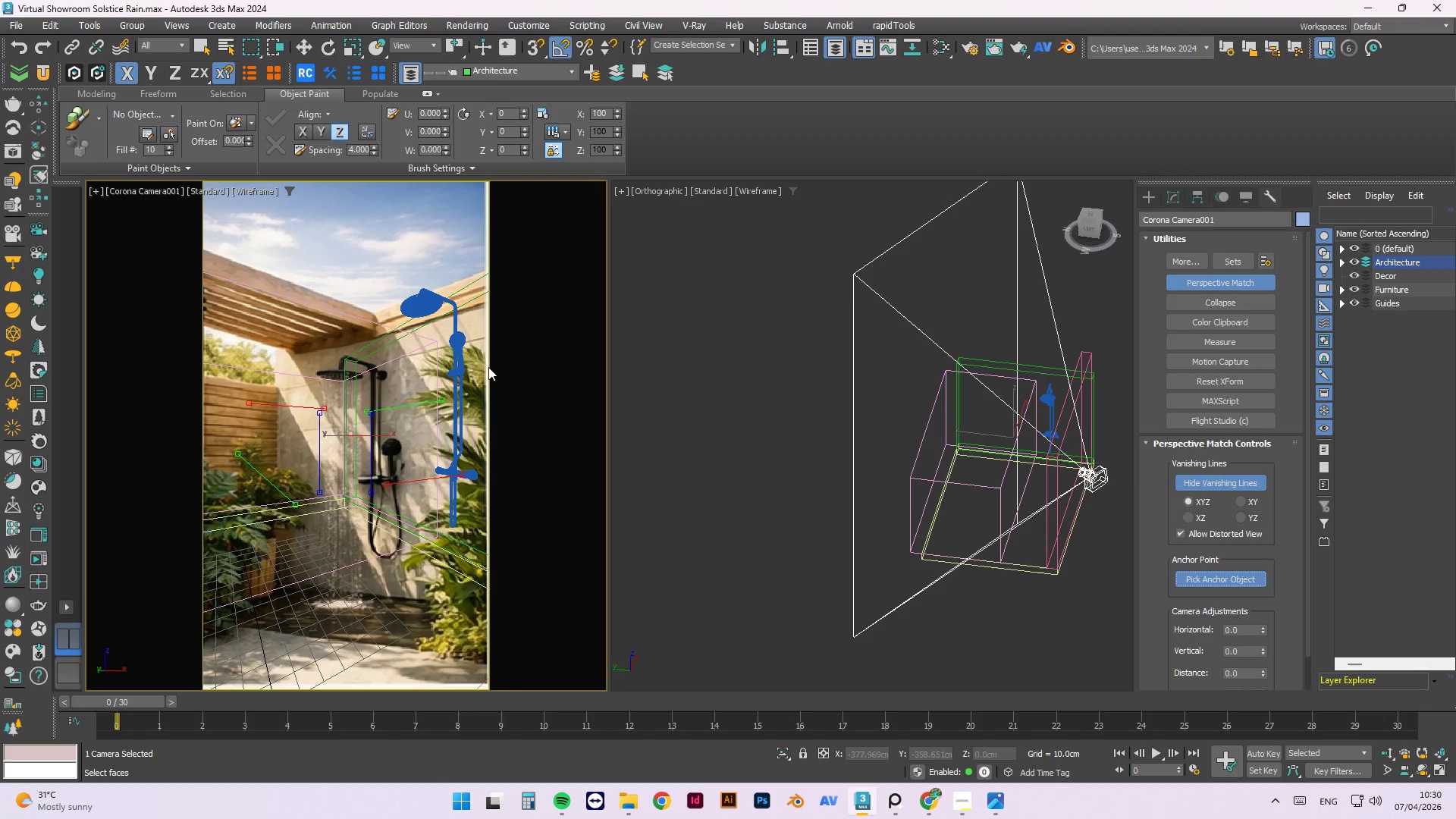 
mouse_move([454, 349])
 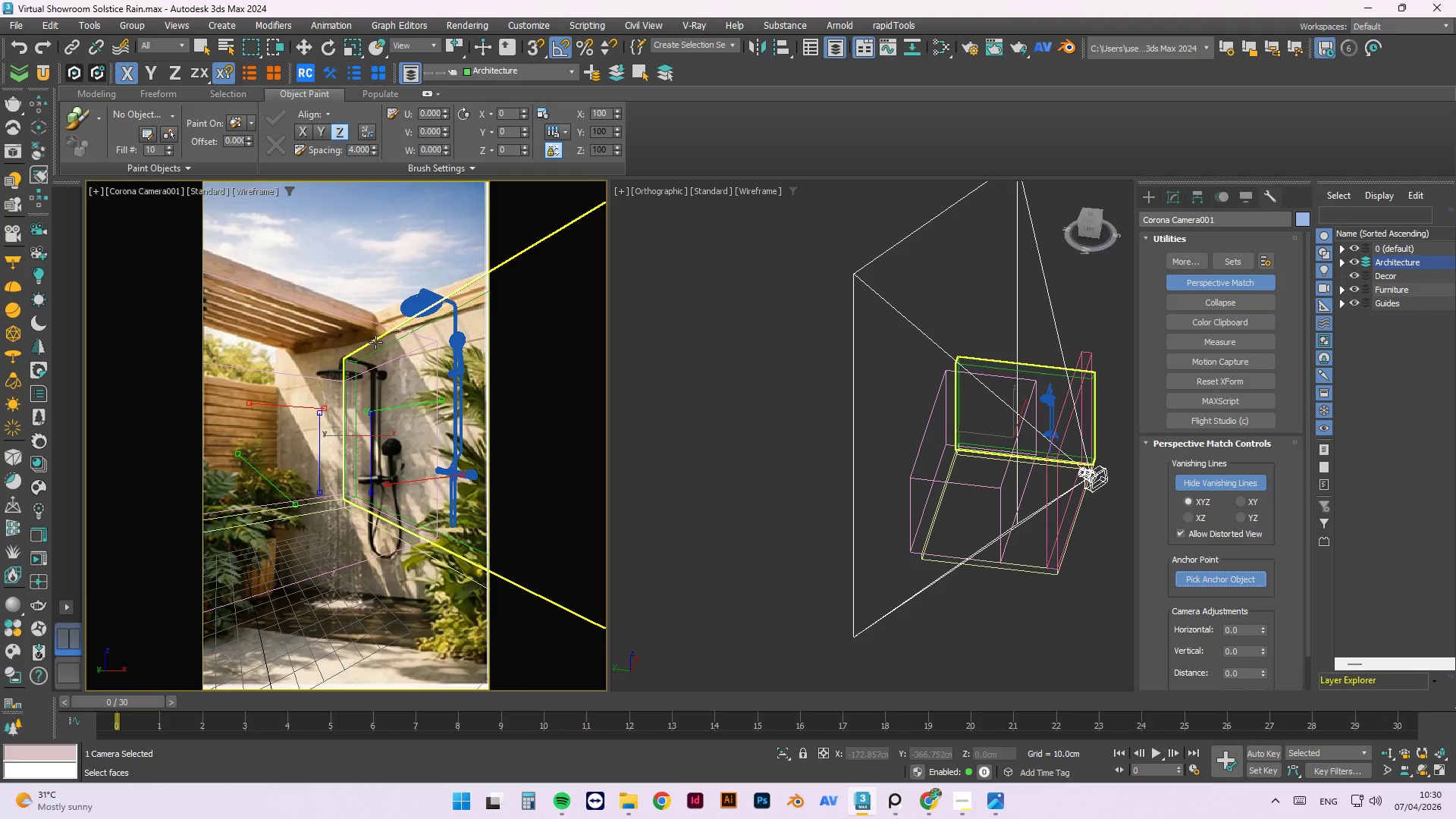 
wait(6.17)
 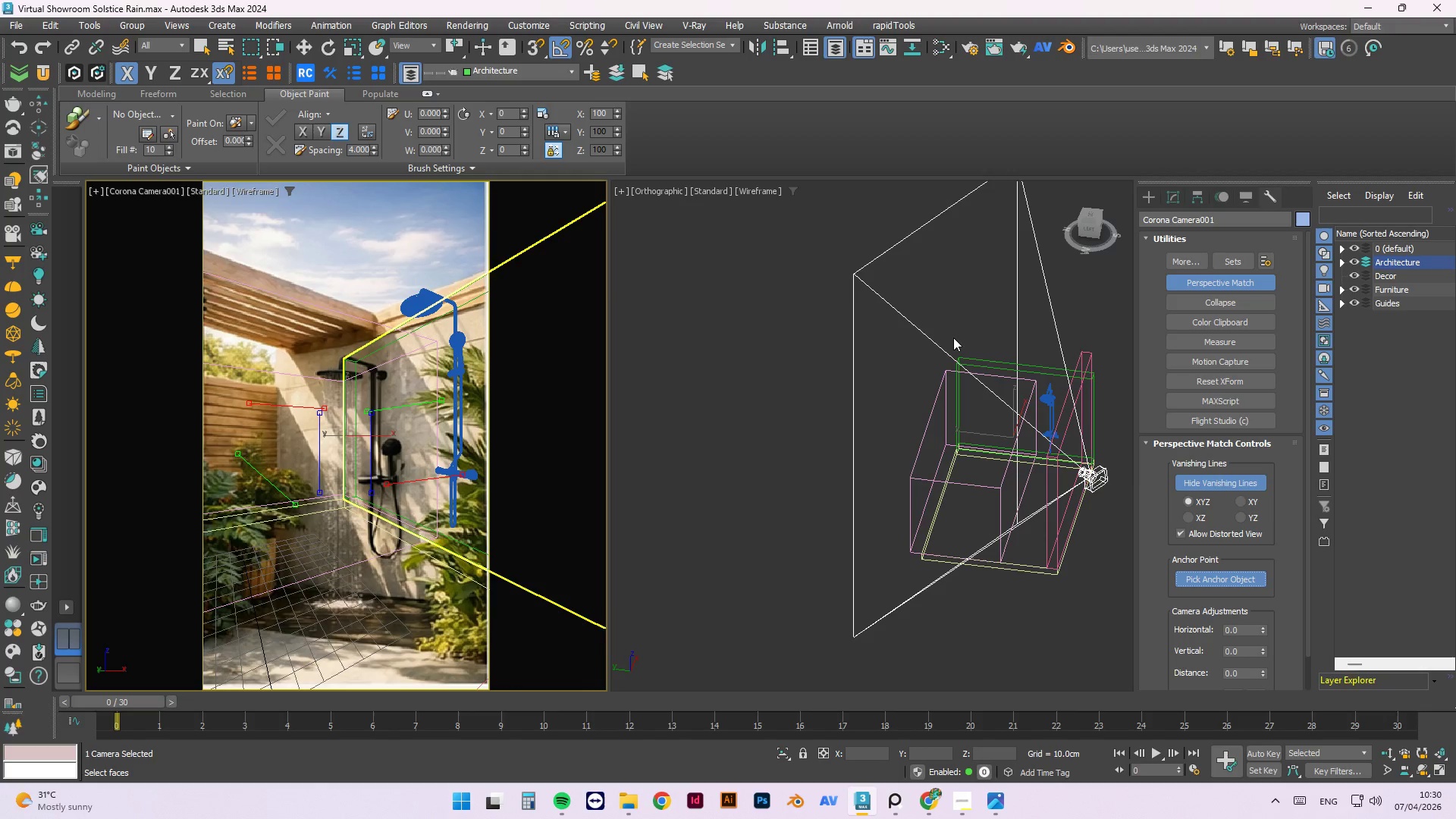 
left_click([458, 291])
 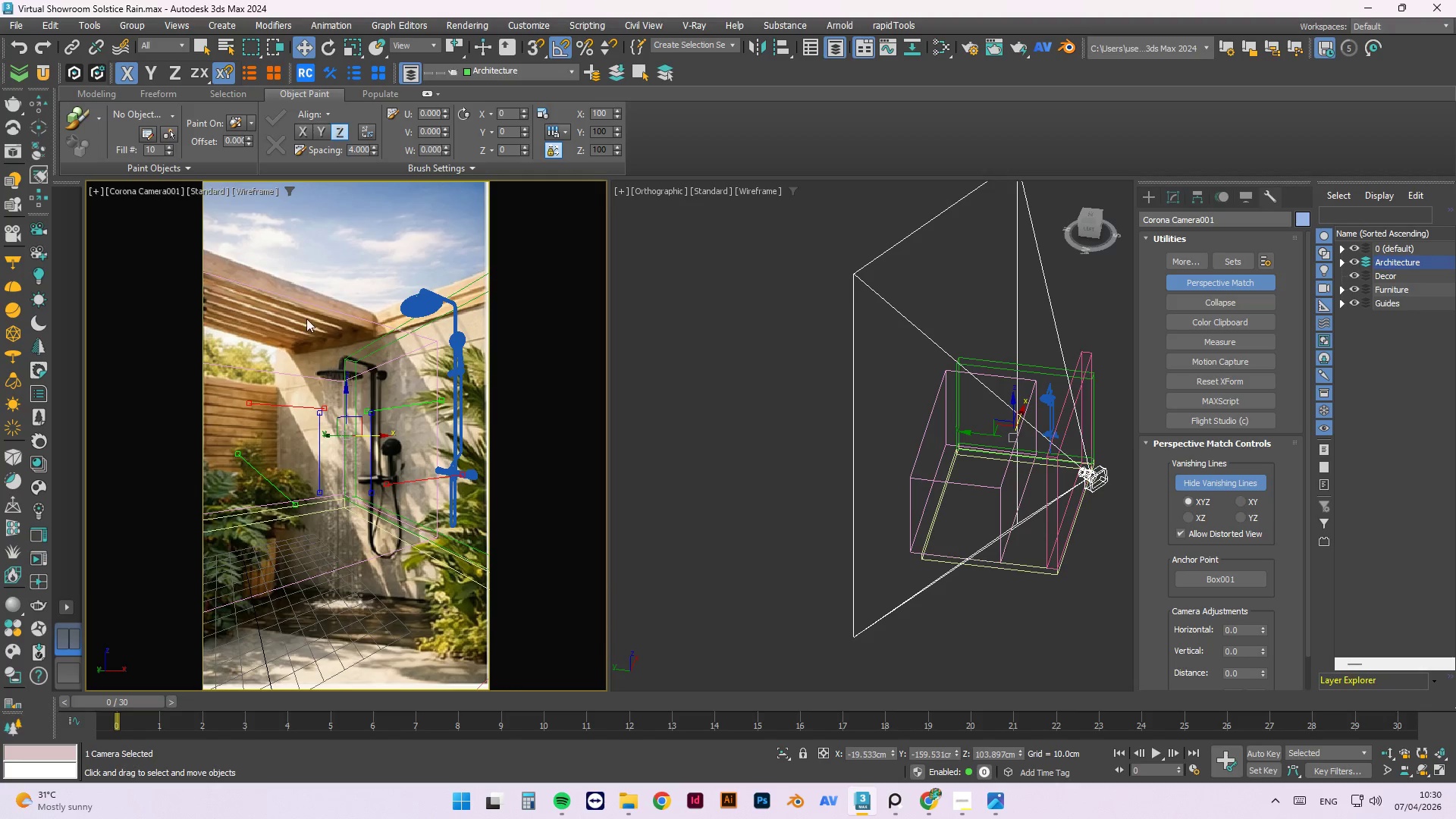 
wait(7.06)
 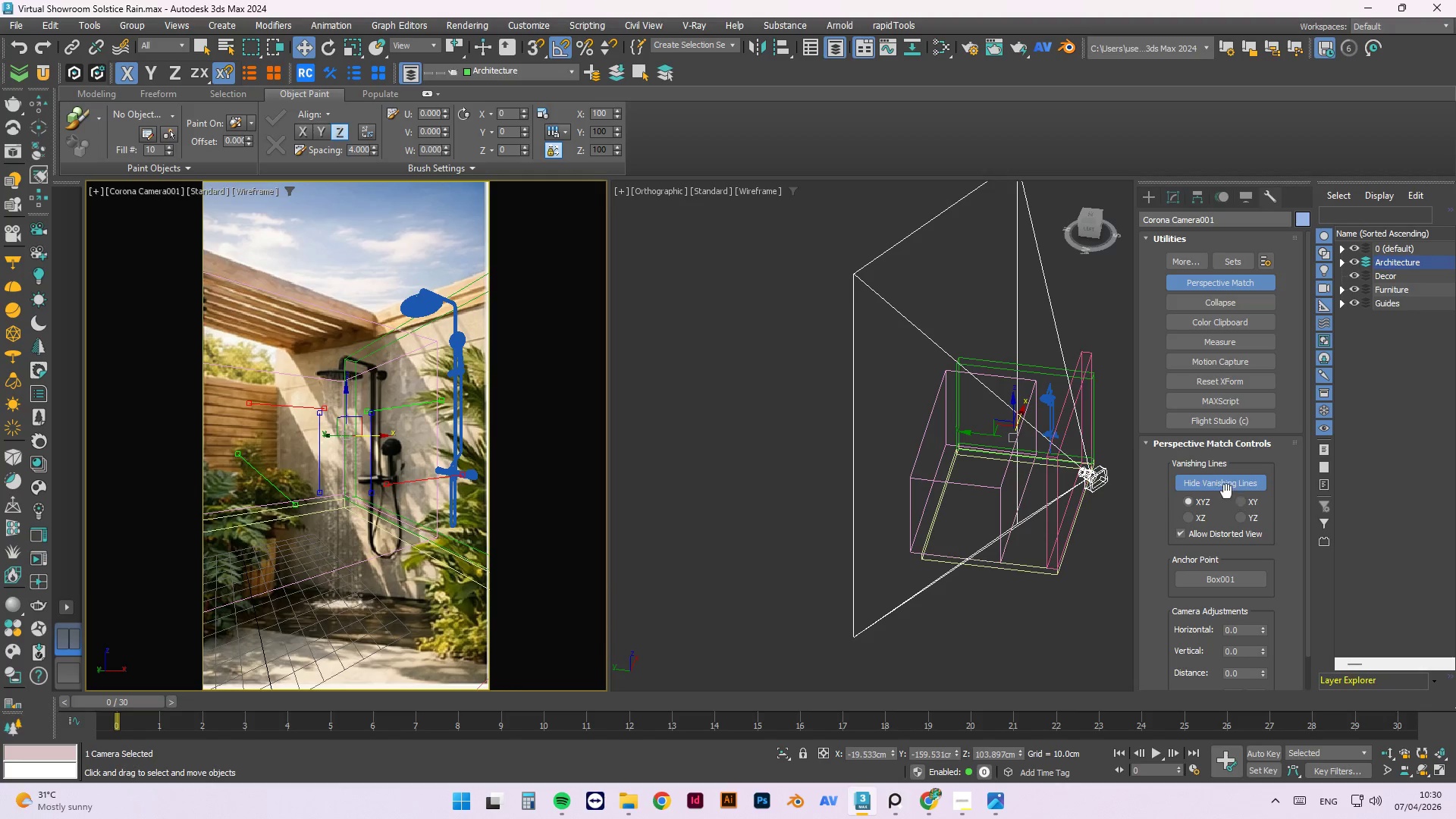 
left_click([149, 191])
 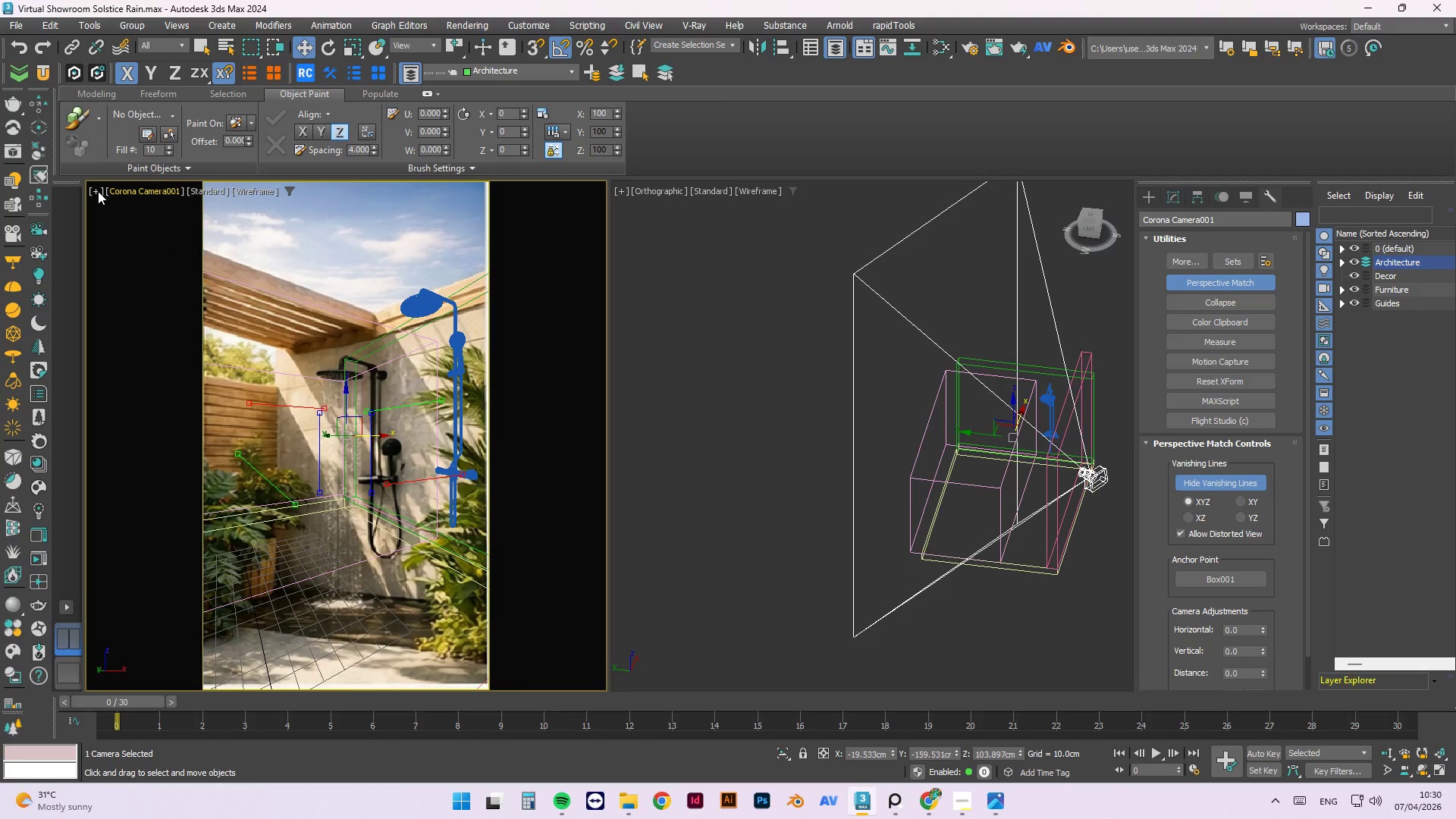 
double_click([96, 191])
 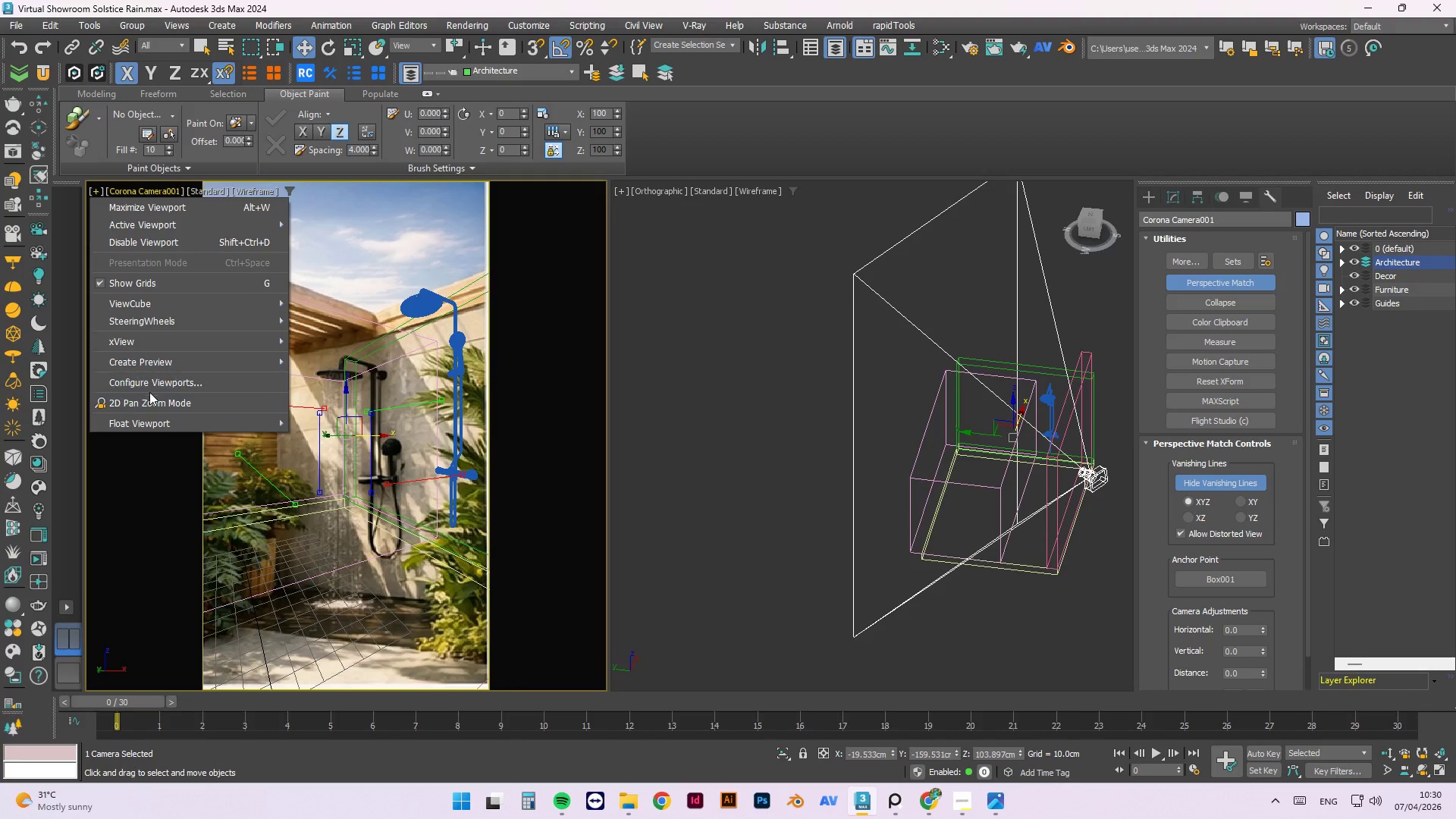 
left_click([152, 402])
 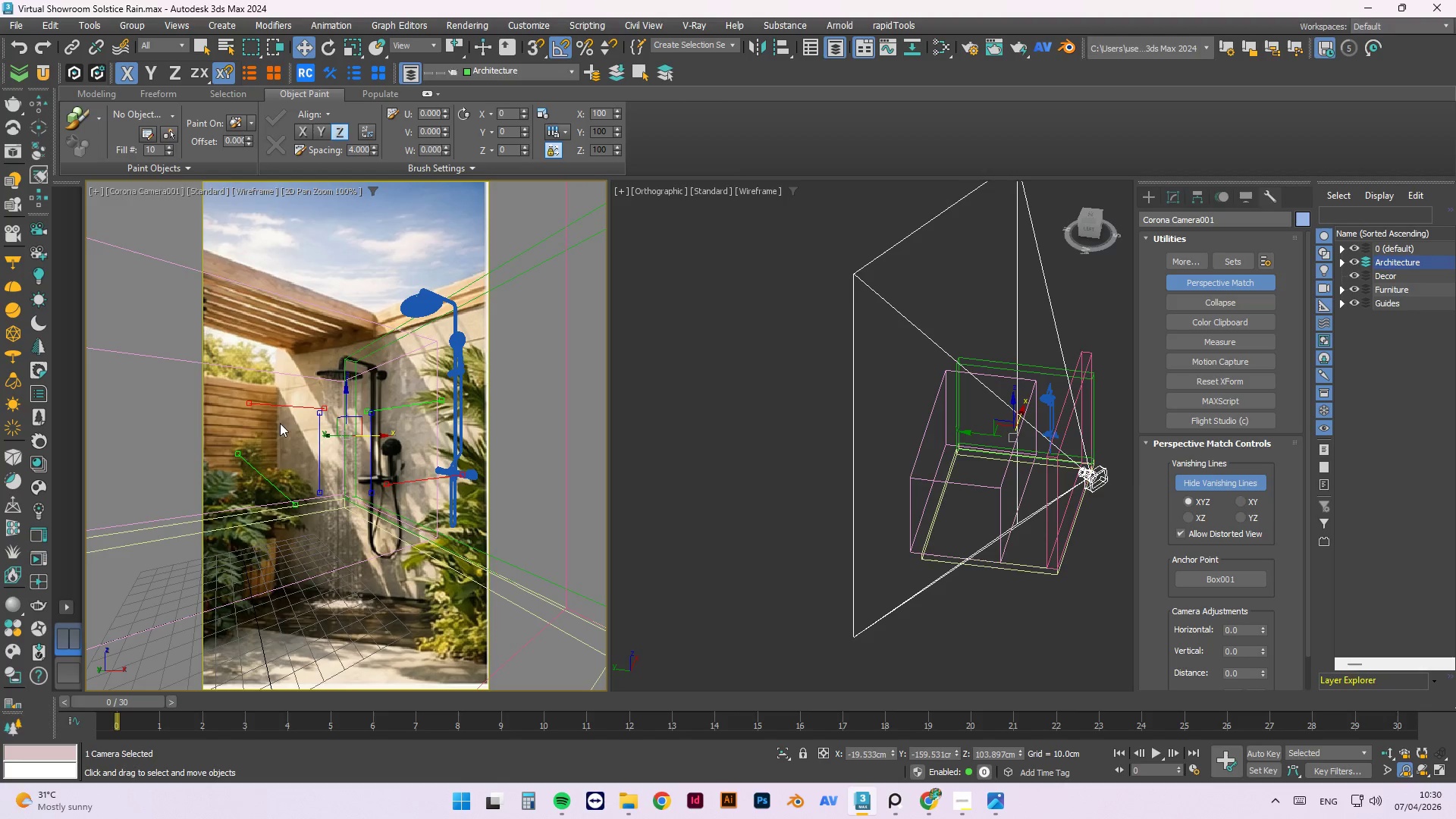 
left_click_drag(start_coordinate=[278, 404], to_coordinate=[269, 400])
 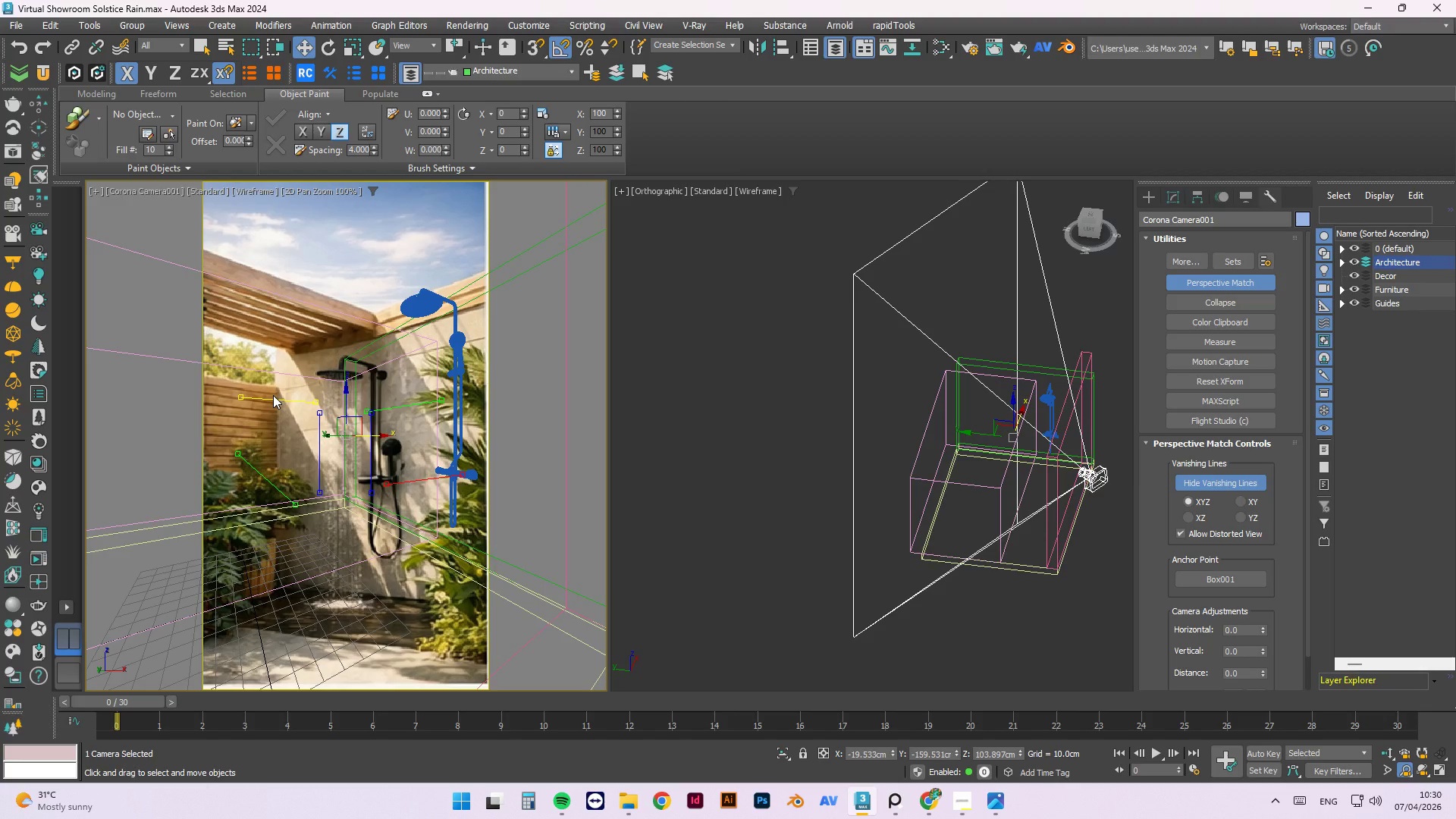 
left_click_drag(start_coordinate=[273, 395], to_coordinate=[218, 376])
 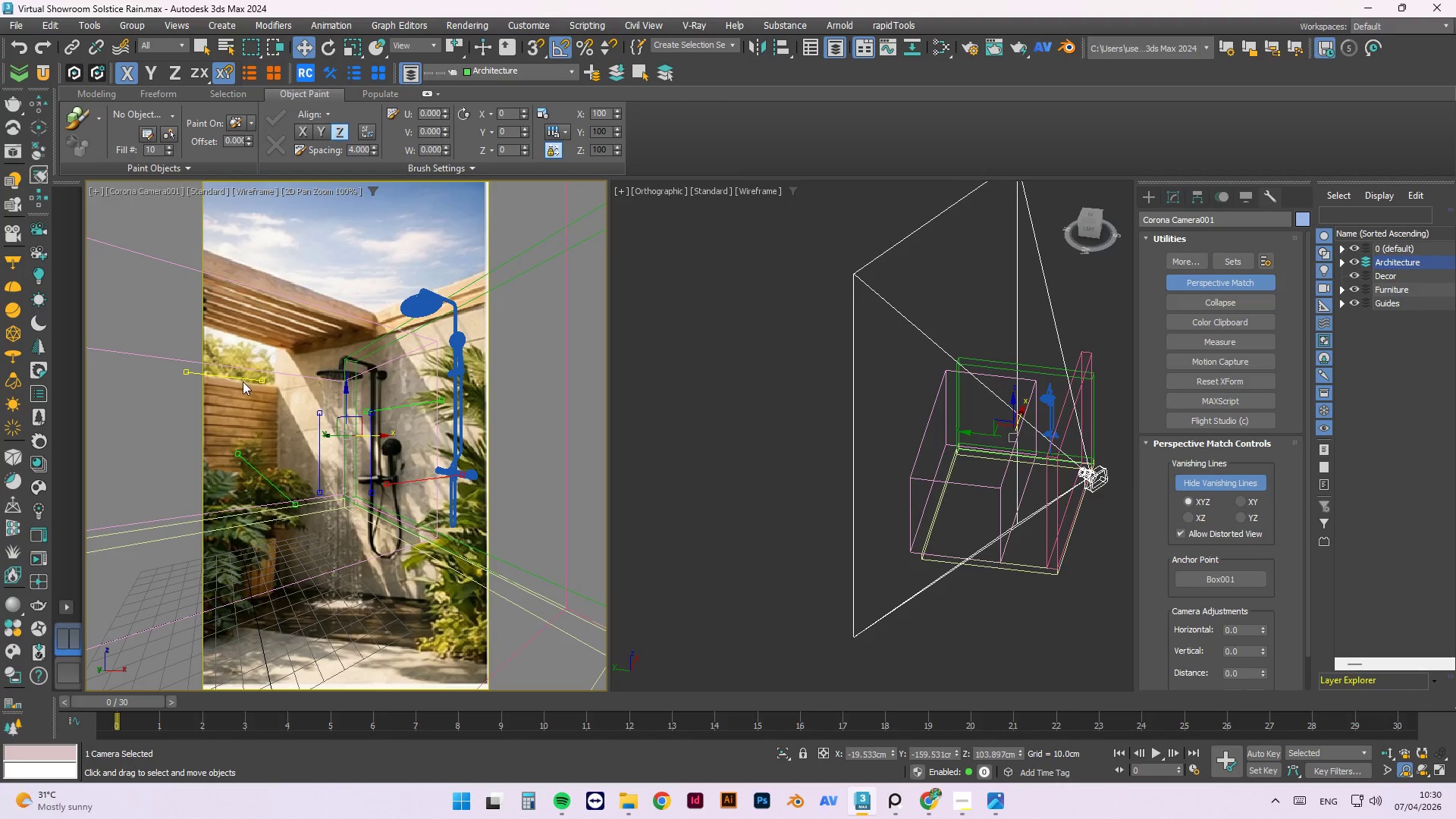 
left_click_drag(start_coordinate=[262, 376], to_coordinate=[305, 394])
 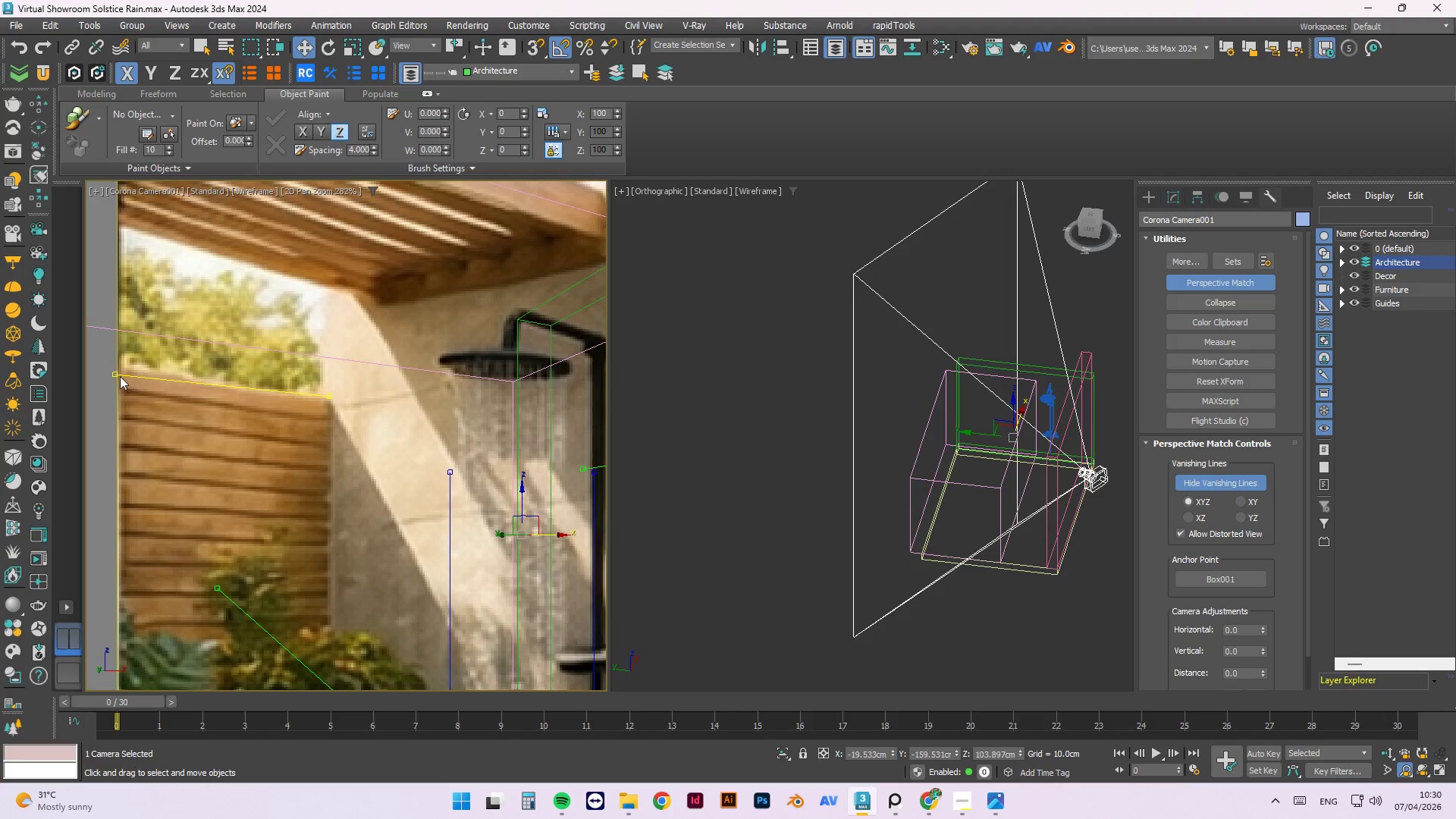 
scroll: coordinate [254, 379], scroll_direction: up, amount: 3.0
 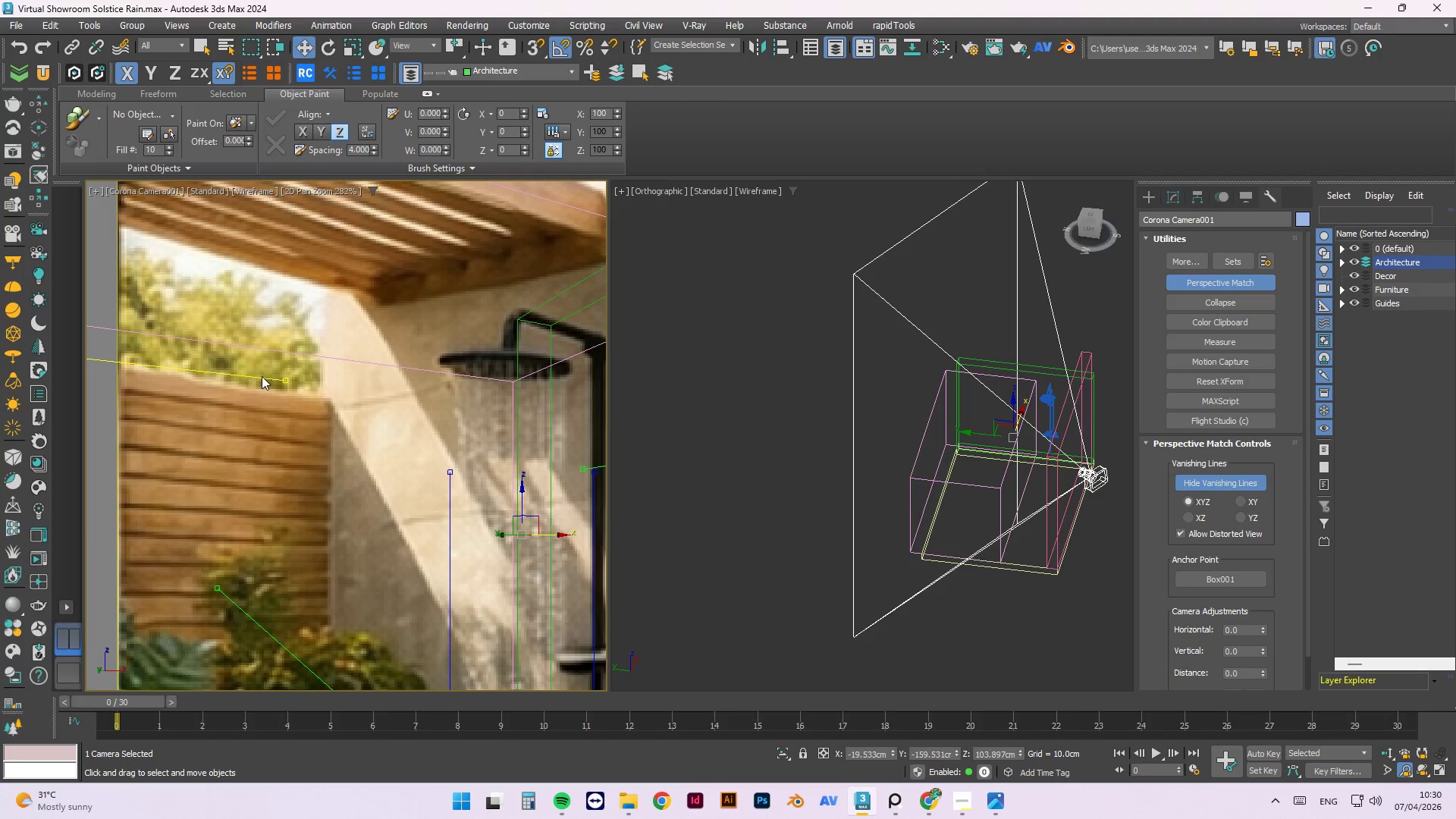 
left_click_drag(start_coordinate=[115, 374], to_coordinate=[121, 369])
 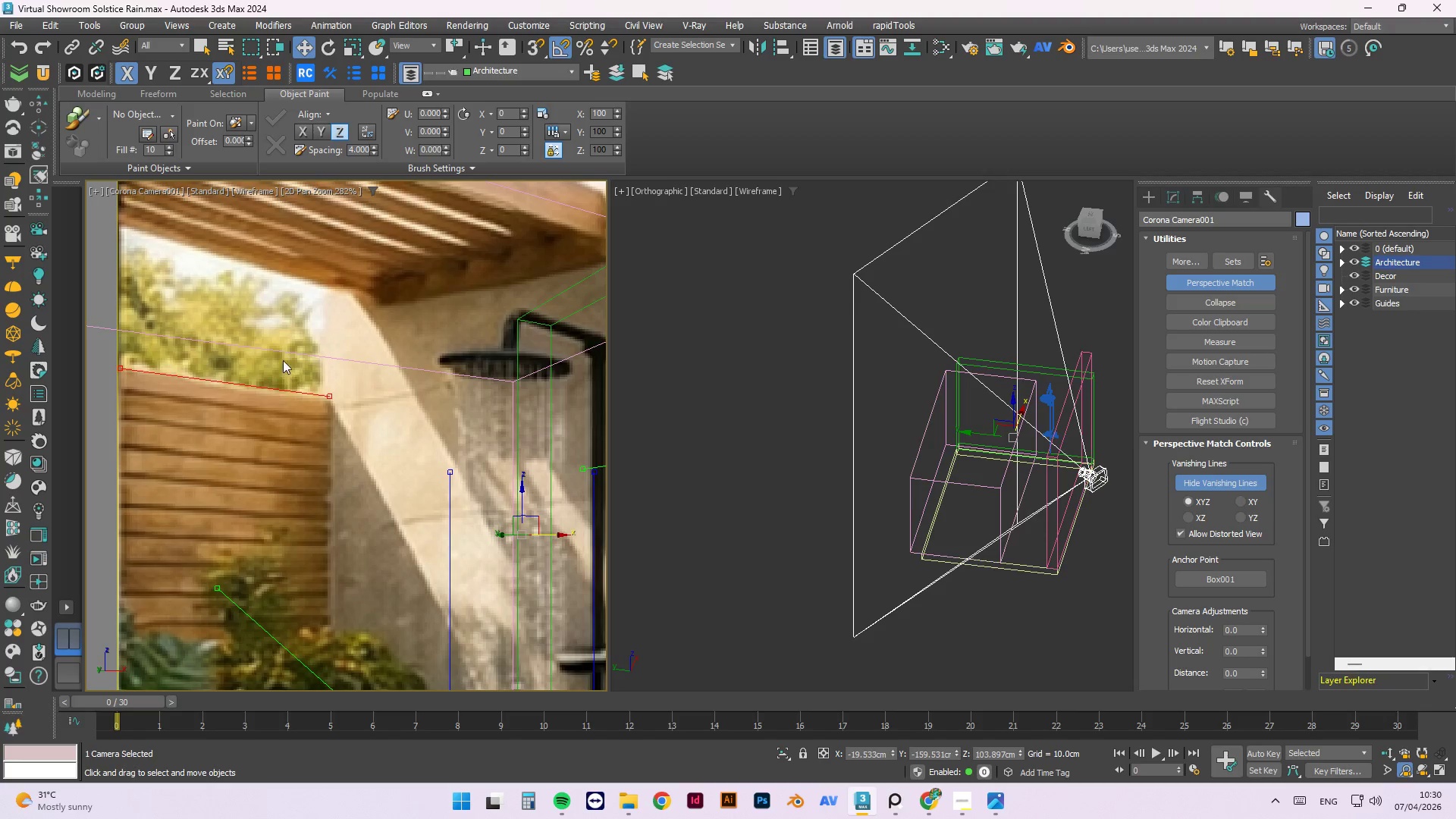 
scroll: coordinate [281, 344], scroll_direction: down, amount: 3.0
 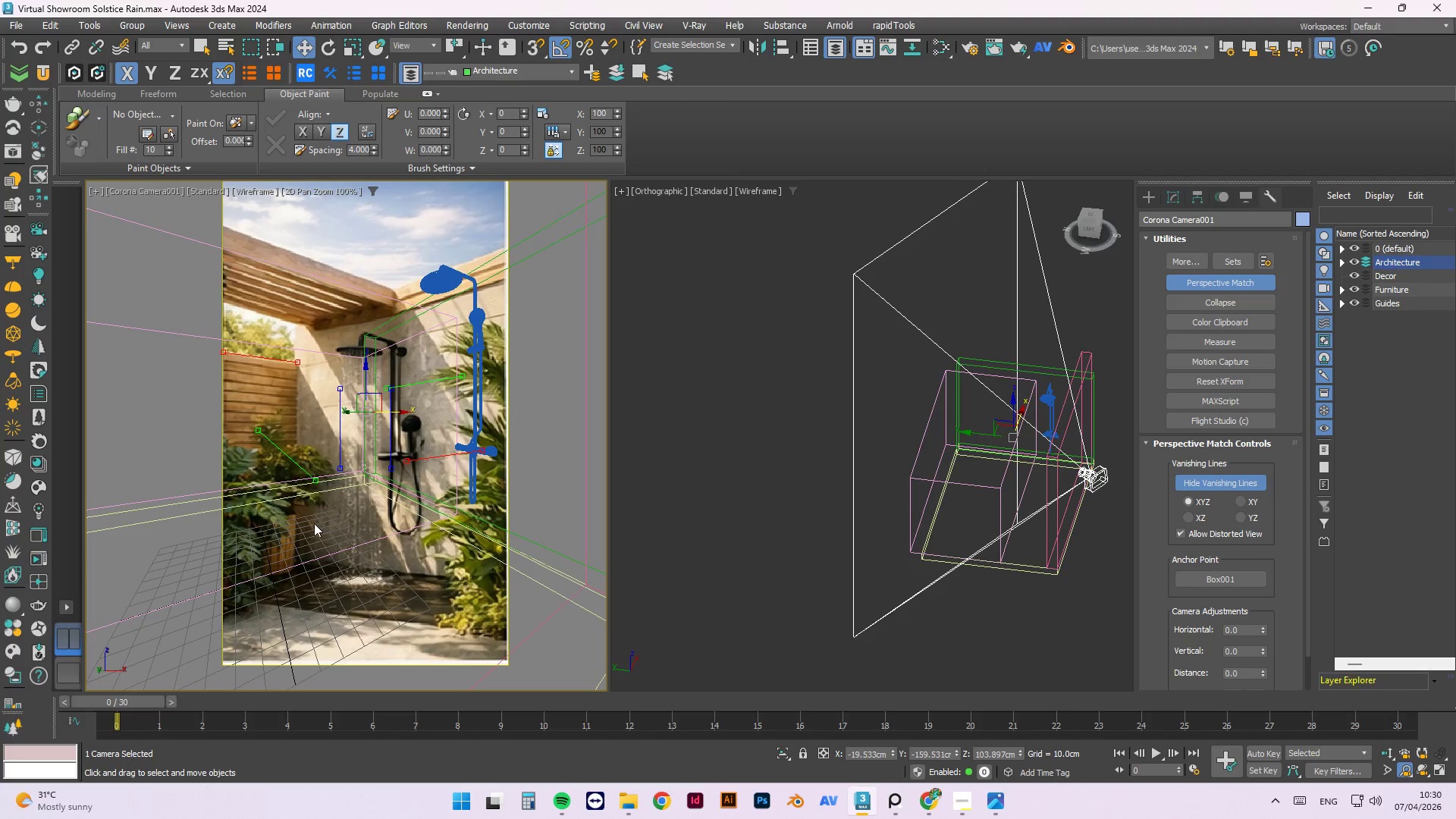 
scroll: coordinate [295, 496], scroll_direction: up, amount: 1.0
 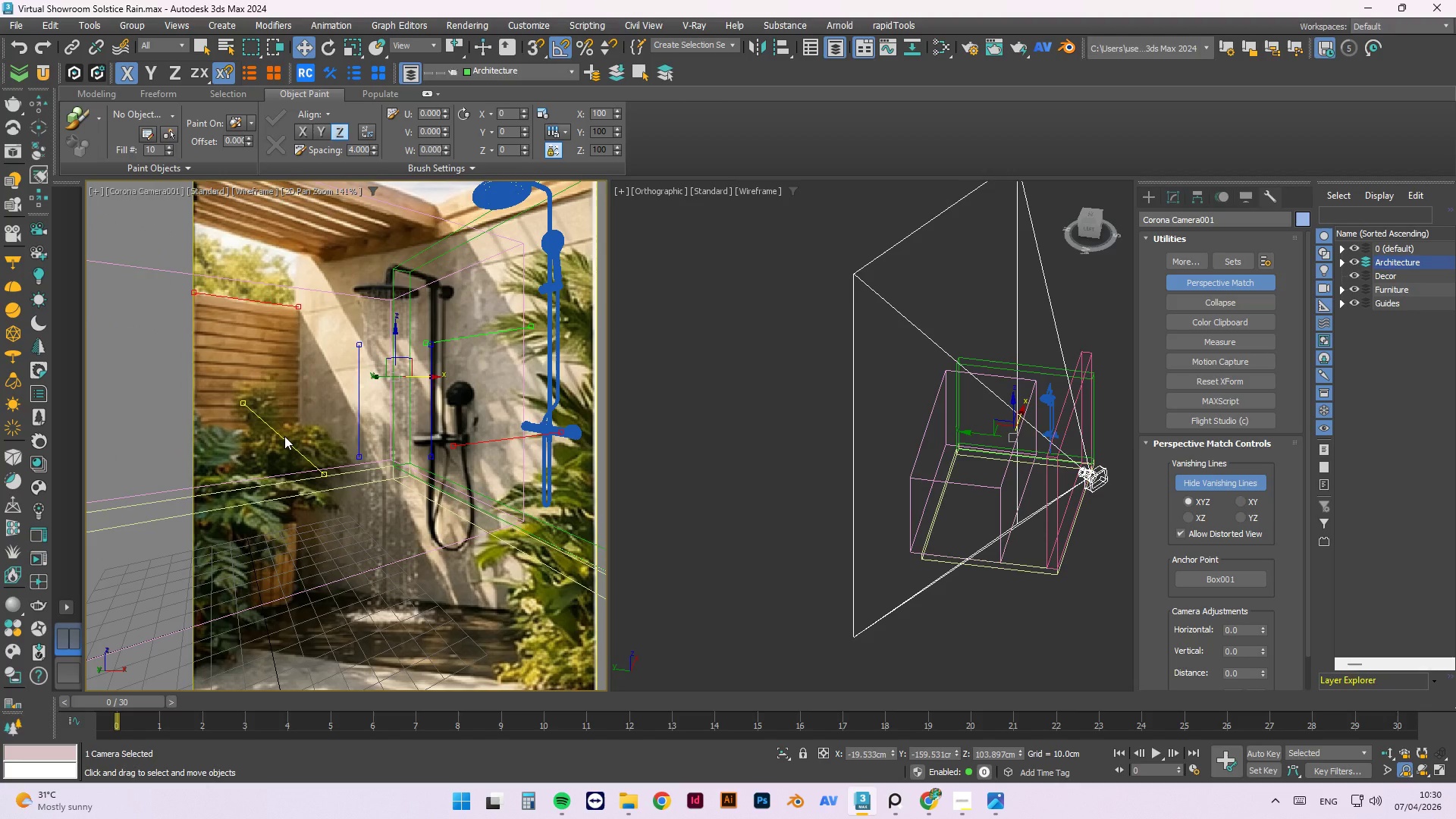 
left_click_drag(start_coordinate=[284, 436], to_coordinate=[247, 375])
 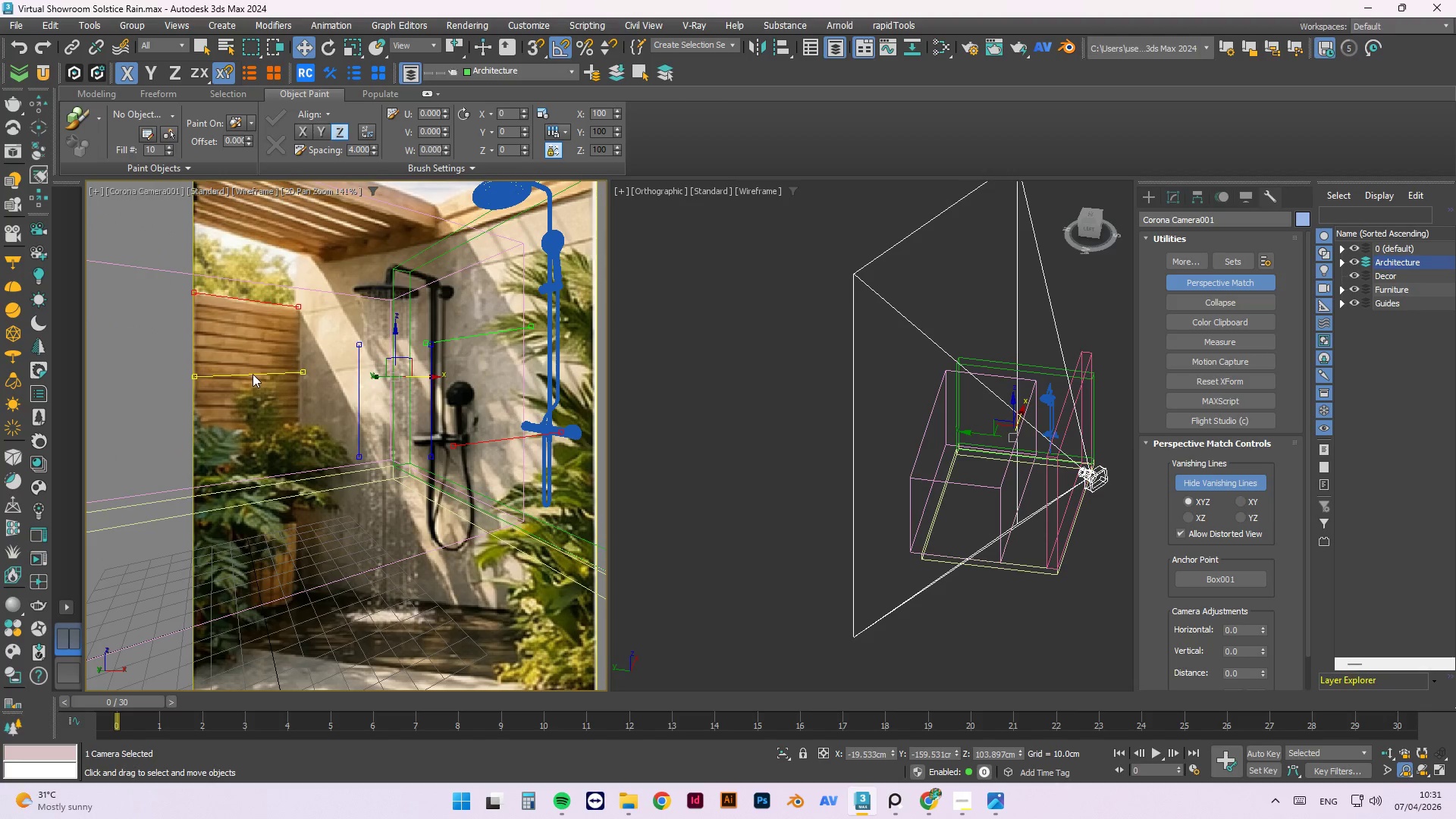 
left_click_drag(start_coordinate=[253, 374], to_coordinate=[249, 378])
 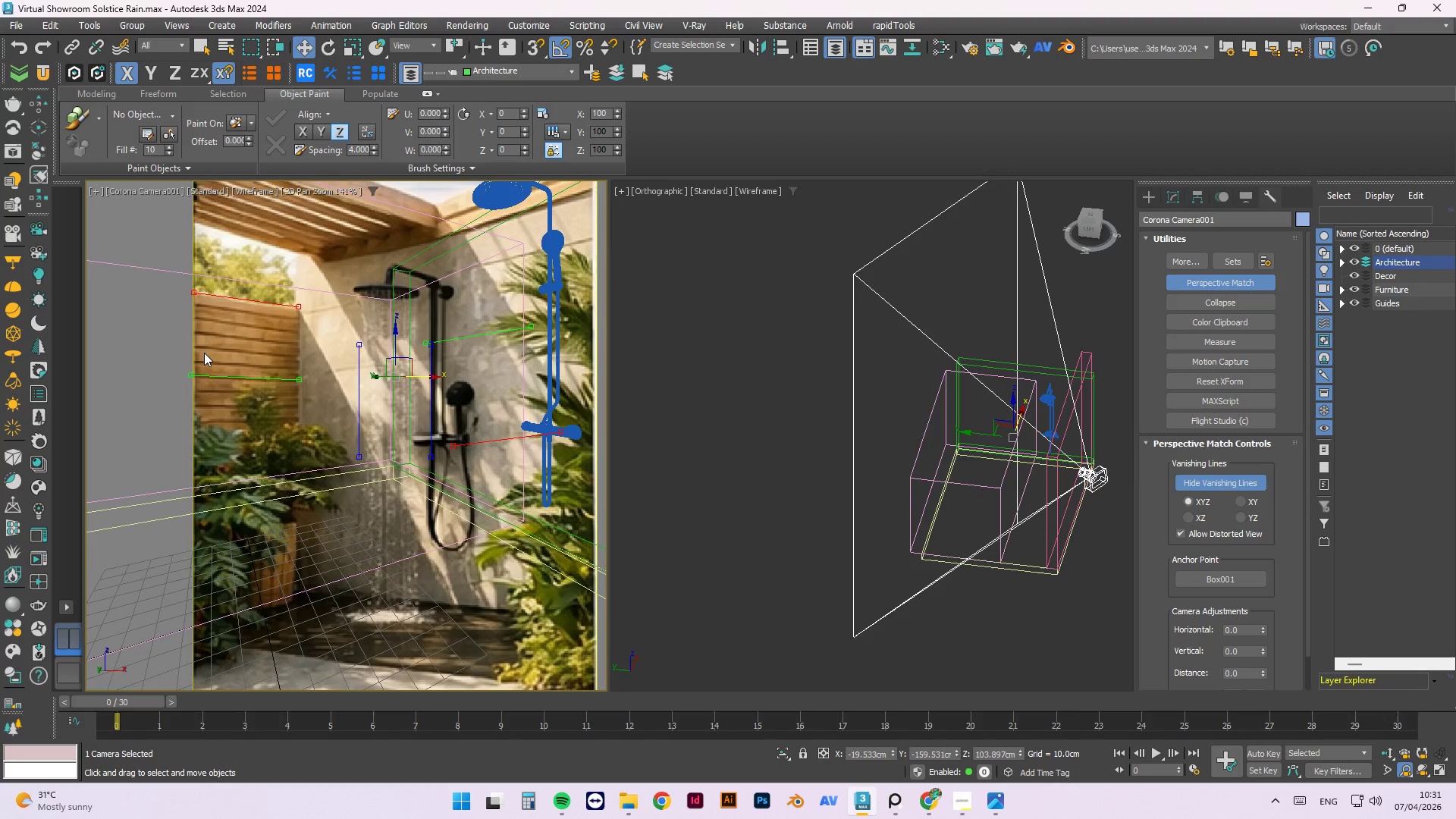 
scroll: coordinate [198, 356], scroll_direction: none, amount: 0.0
 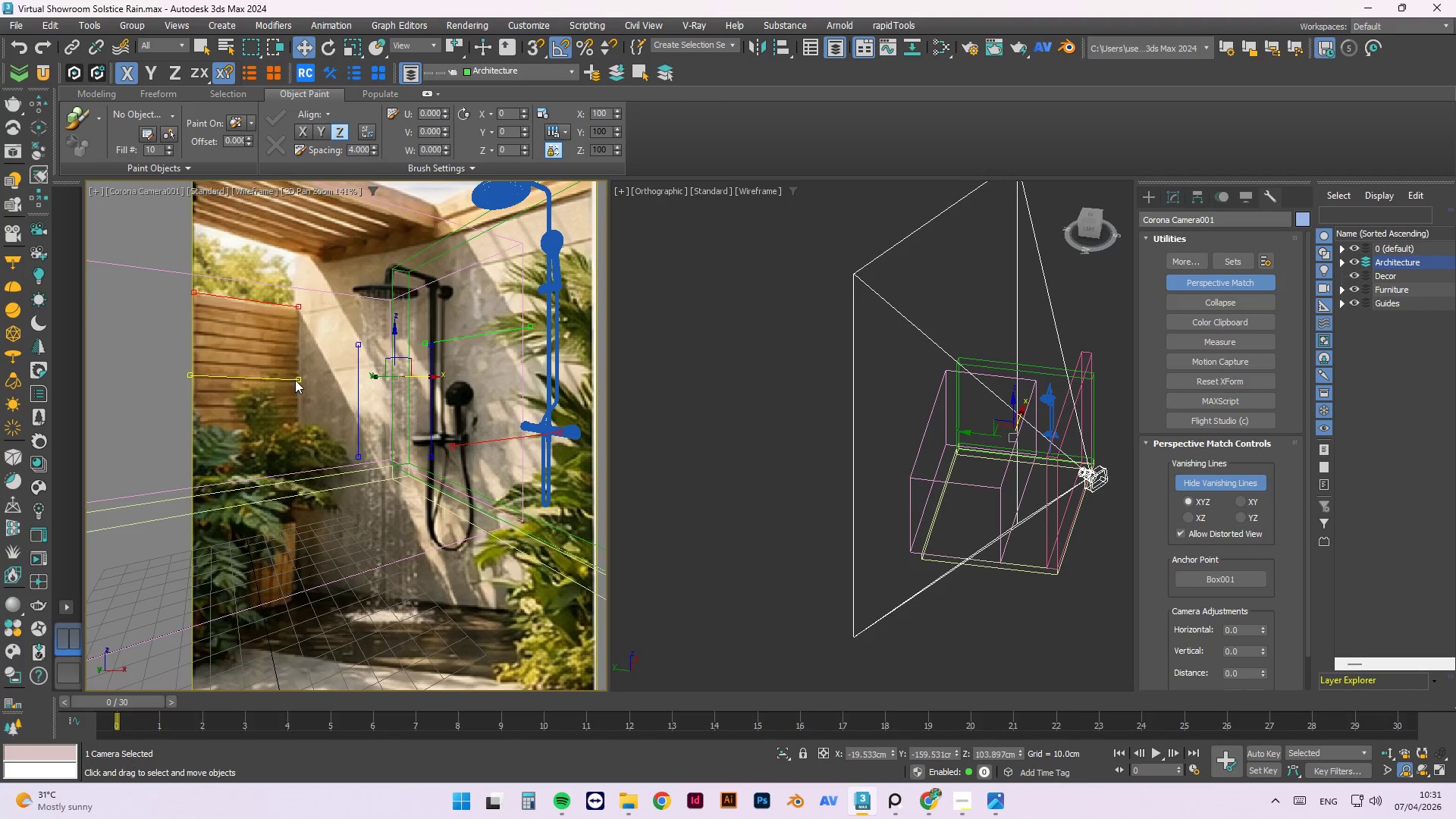 
scroll: coordinate [253, 365], scroll_direction: up, amount: 2.0
 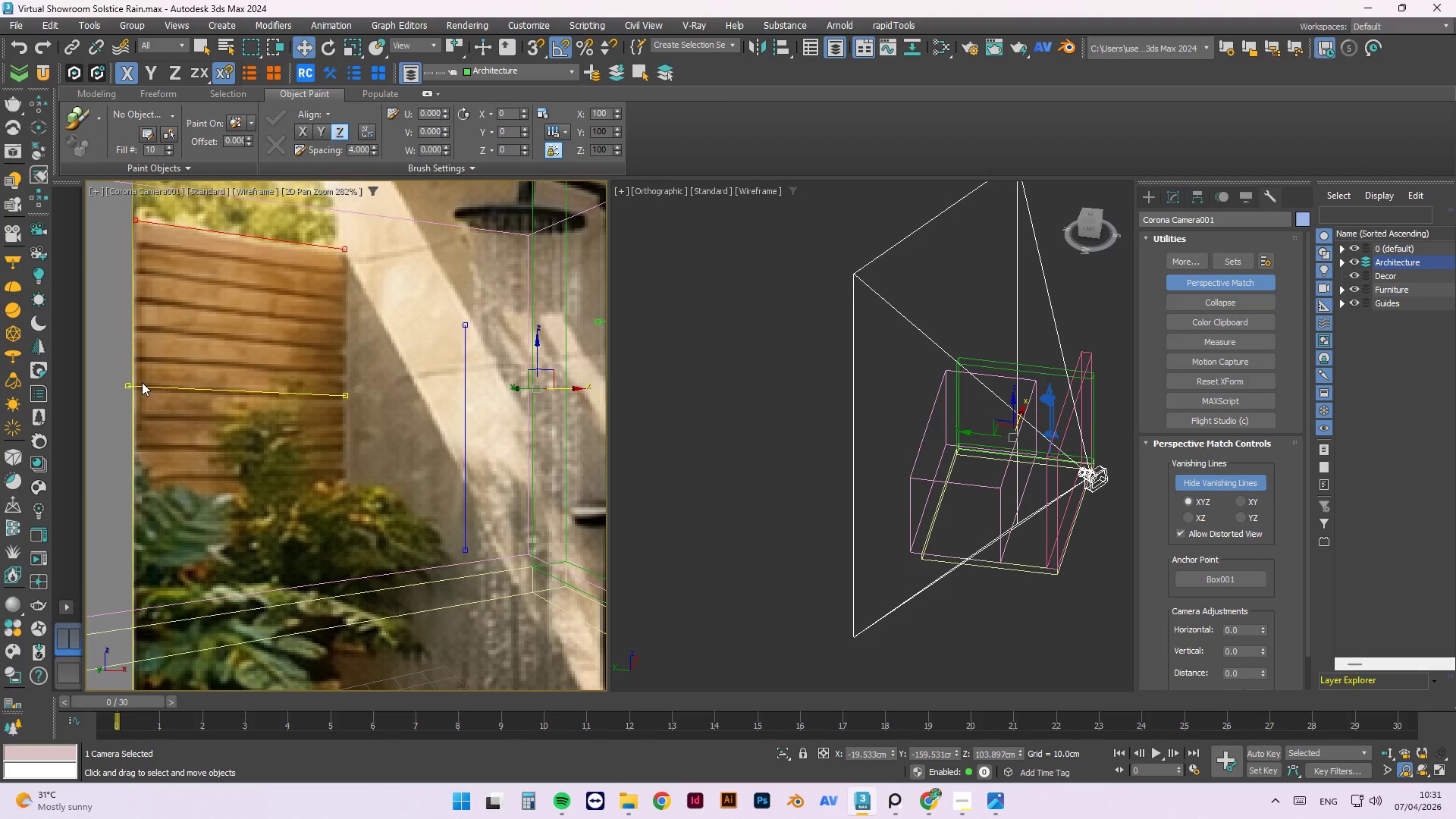 
left_click_drag(start_coordinate=[130, 384], to_coordinate=[133, 388])
 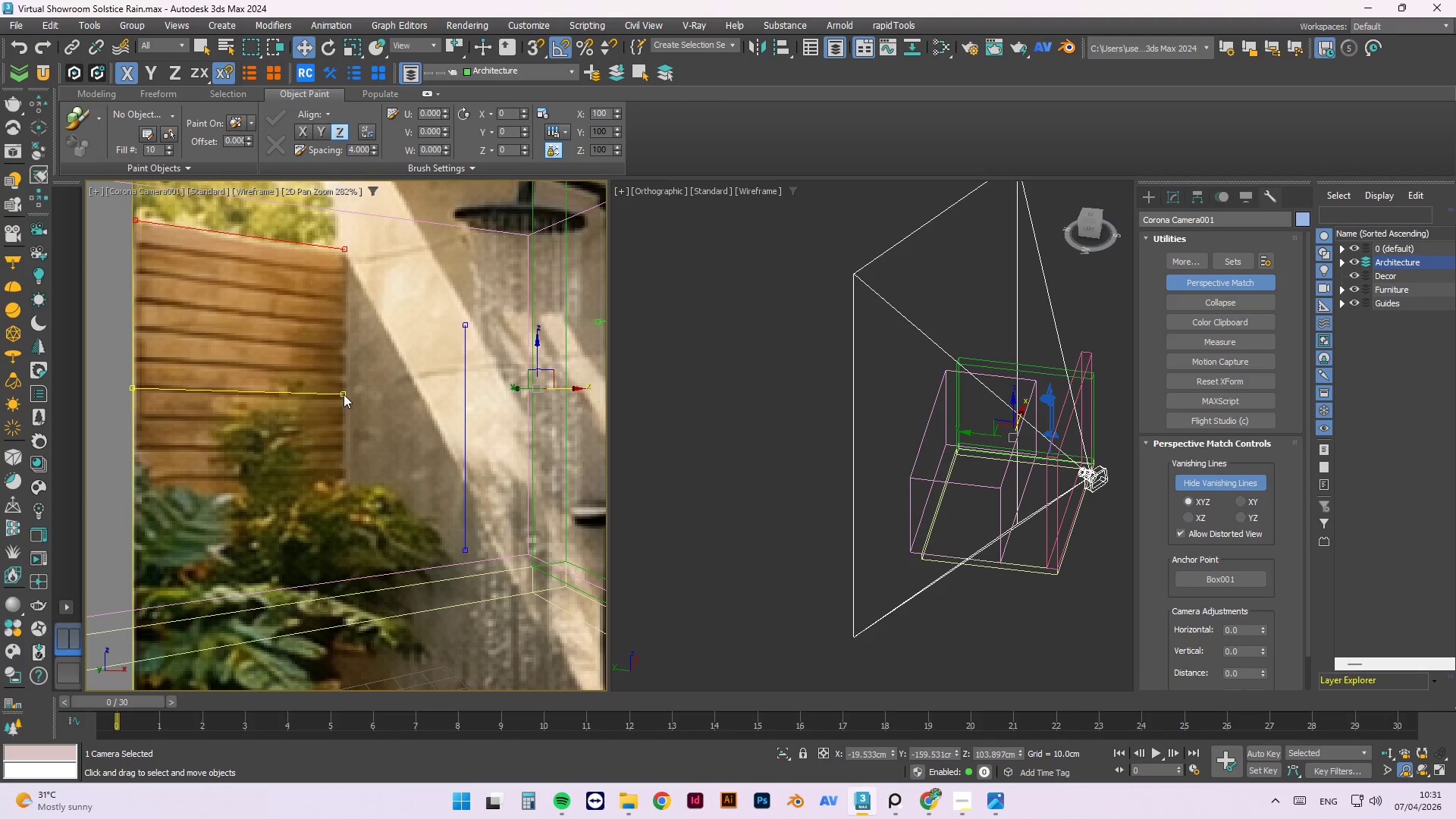 
left_click([373, 354])
 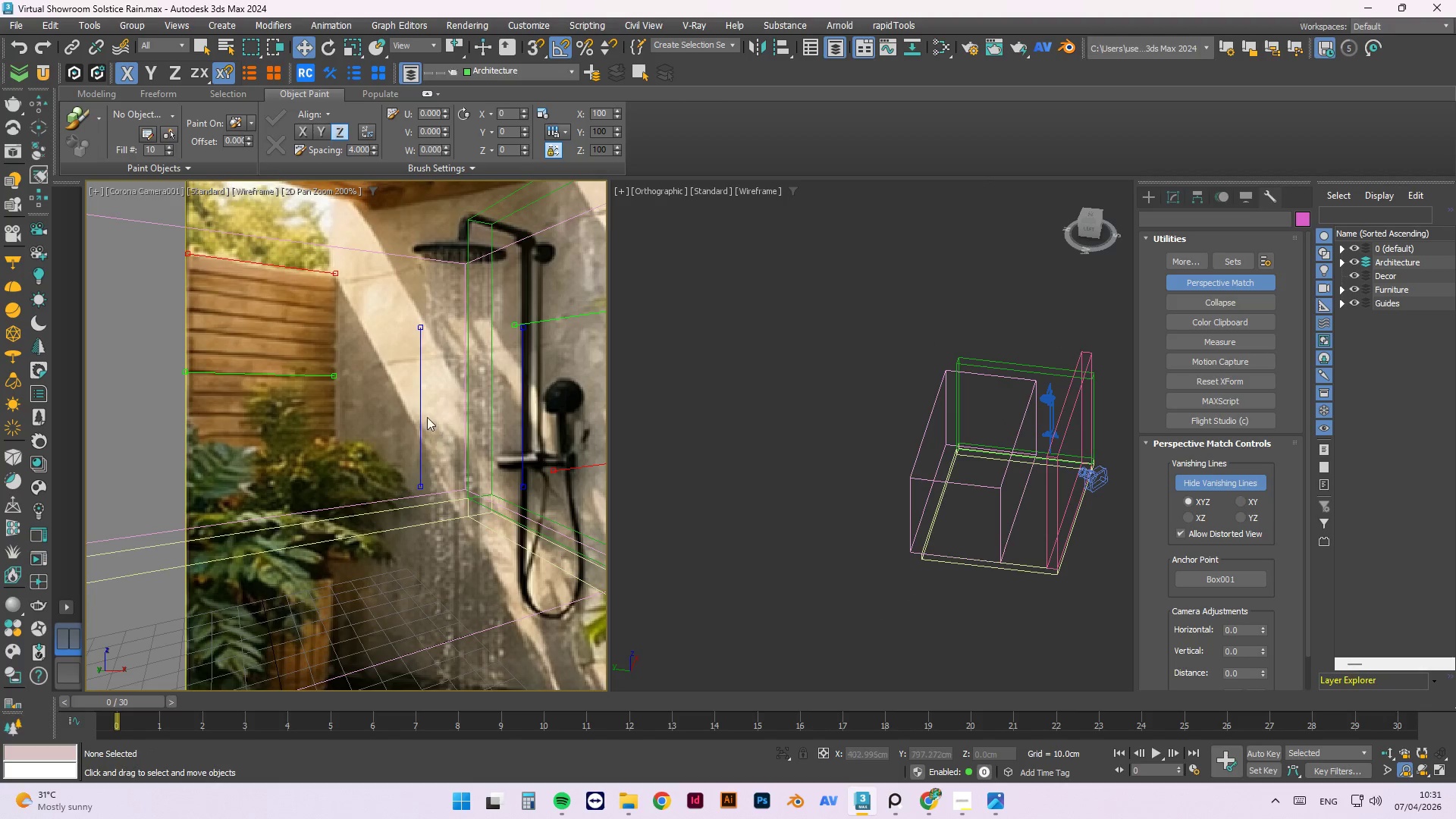 
scroll: coordinate [314, 334], scroll_direction: down, amount: 1.0
 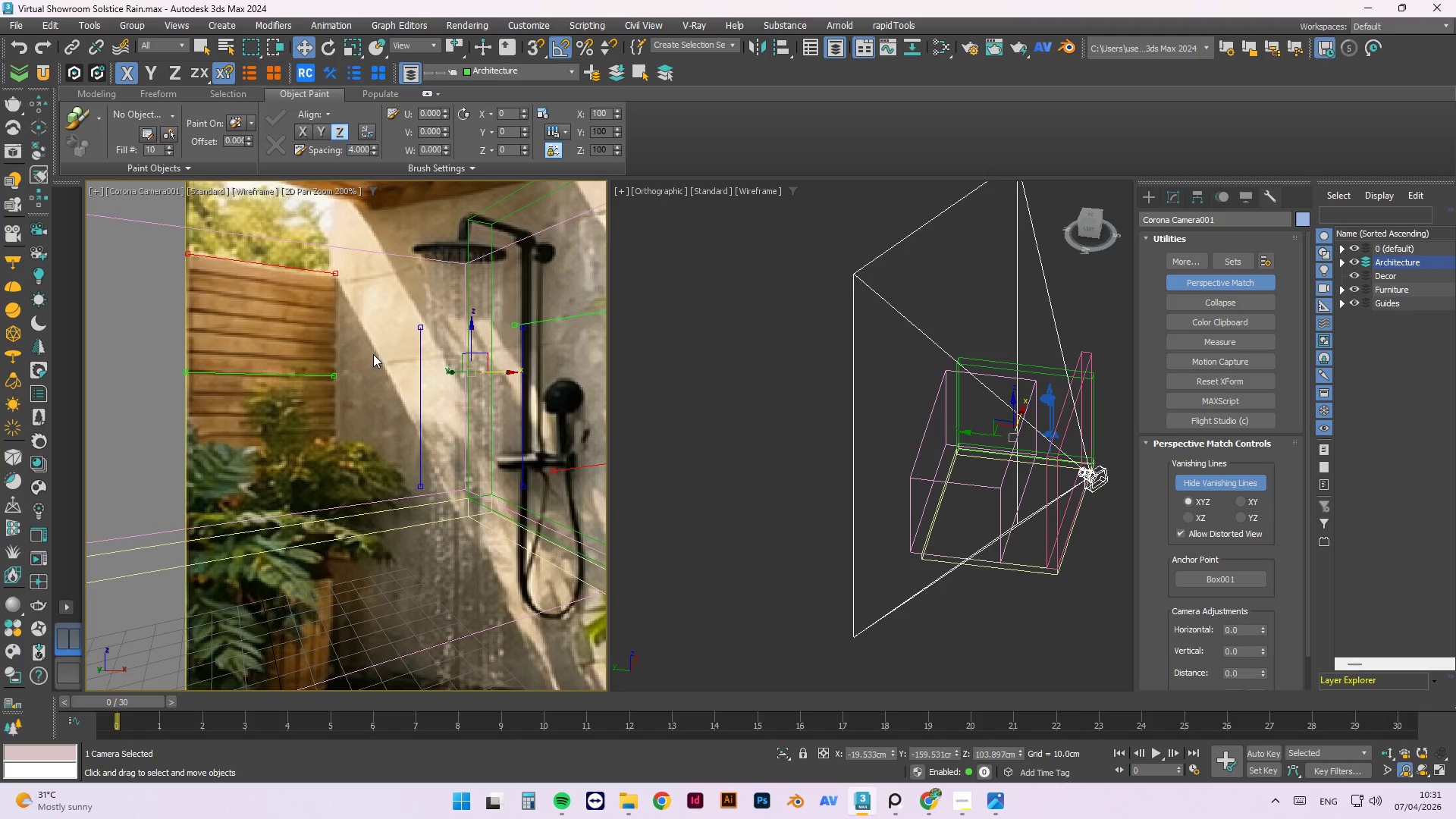 
left_click([351, 357])
 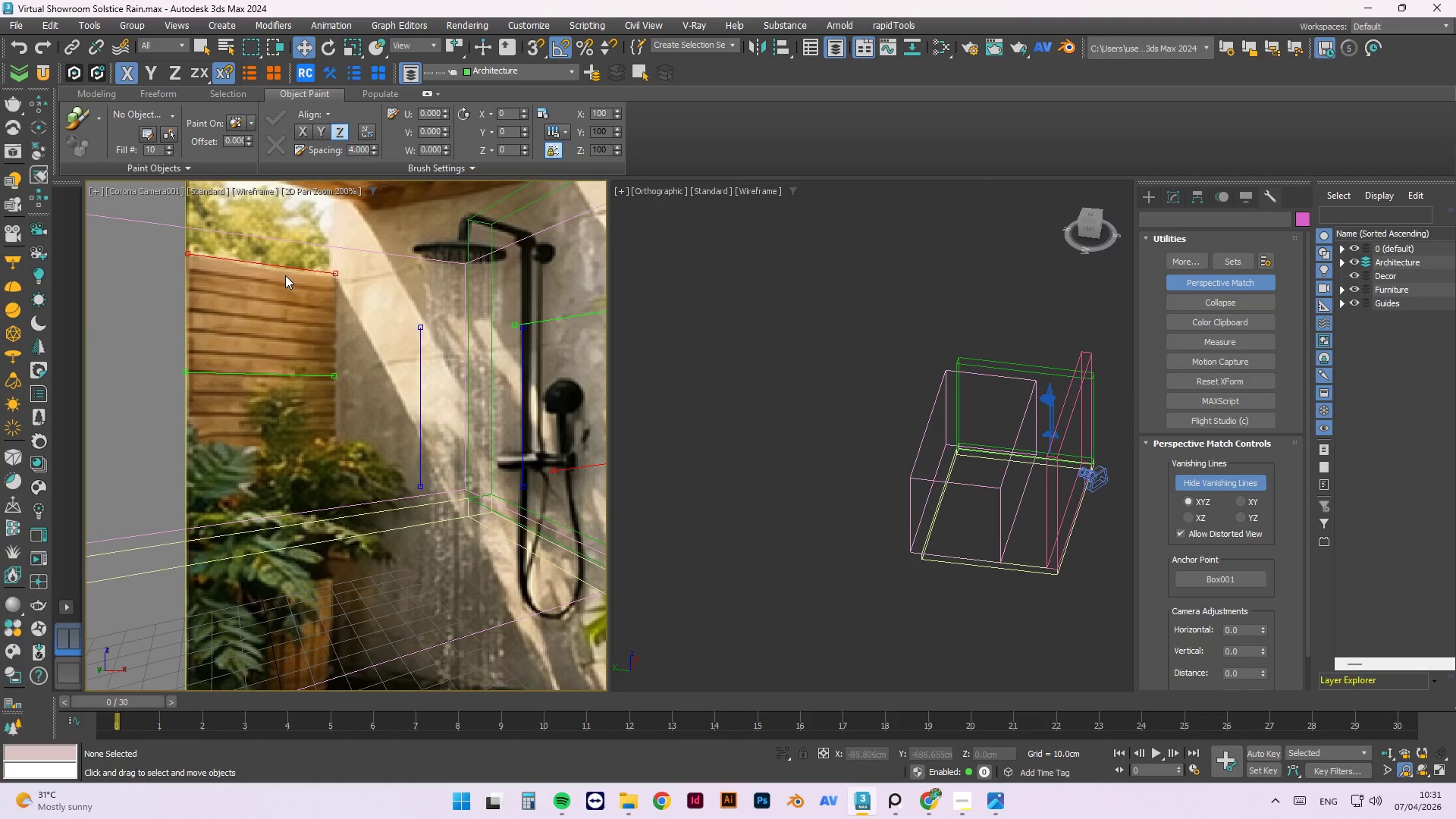 
scroll: coordinate [202, 286], scroll_direction: down, amount: 1.0
 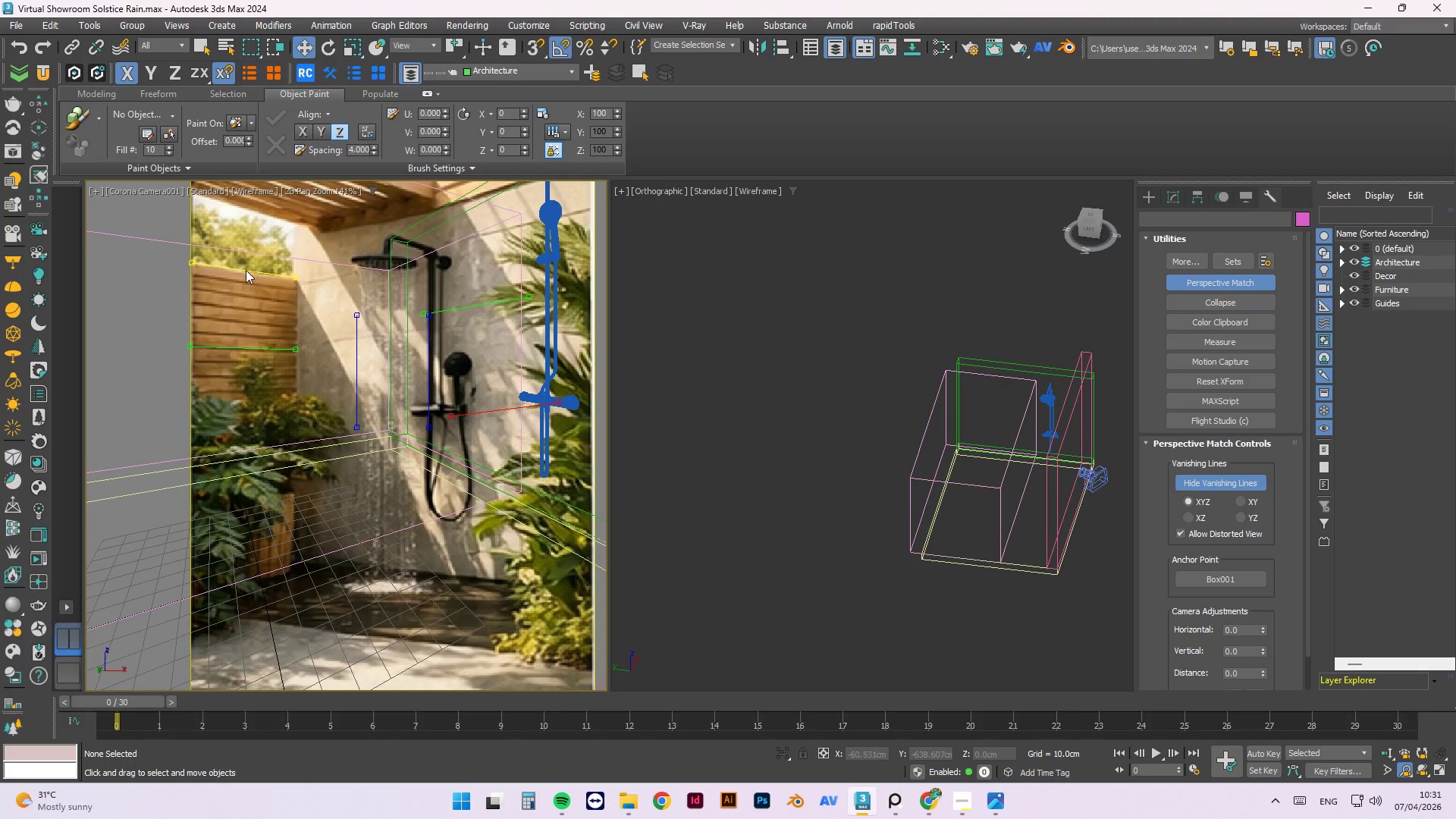 
left_click_drag(start_coordinate=[246, 270], to_coordinate=[347, 236])
 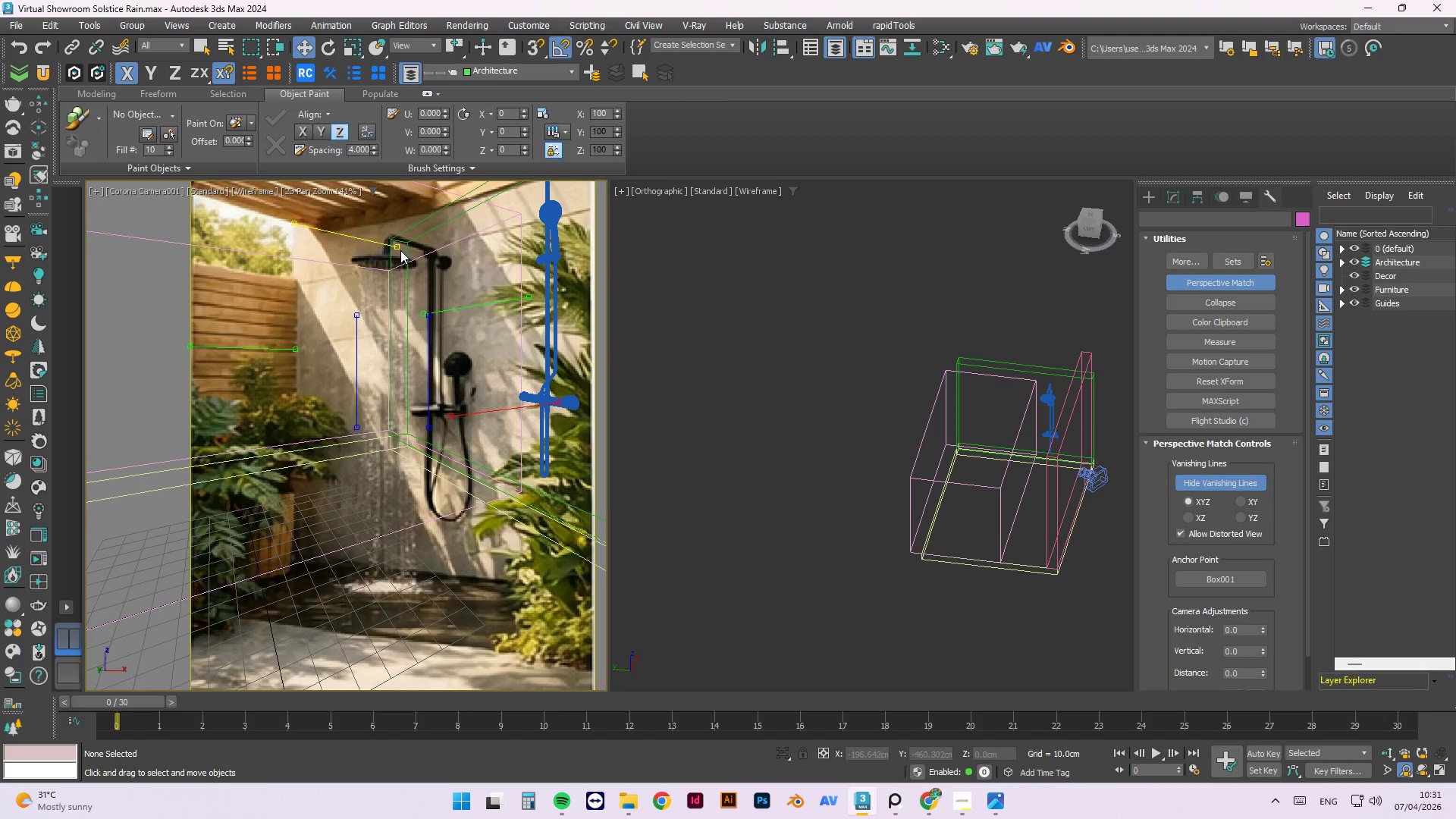 
left_click_drag(start_coordinate=[400, 247], to_coordinate=[435, 196])
 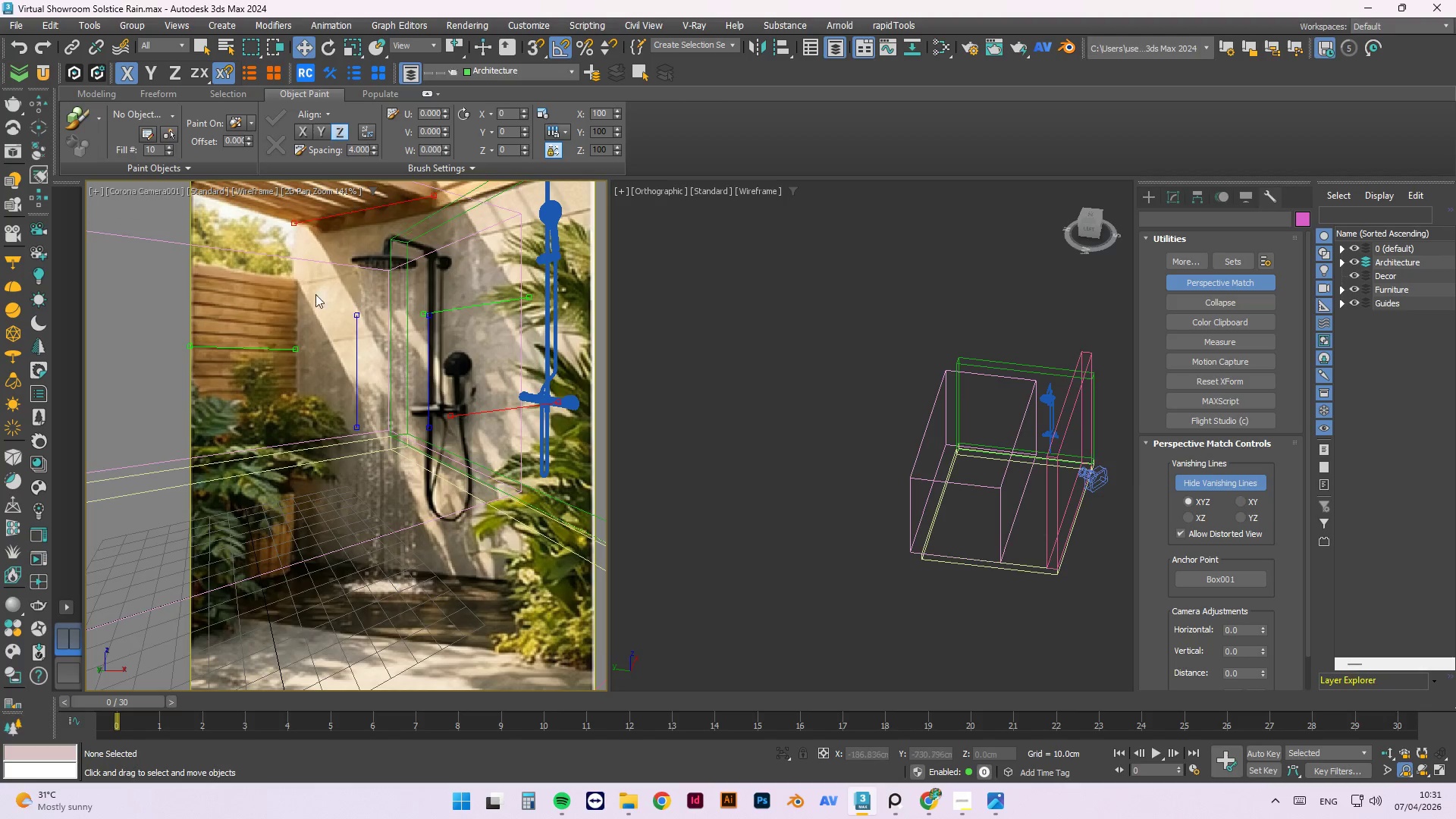 
scroll: coordinate [308, 306], scroll_direction: down, amount: 1.0
 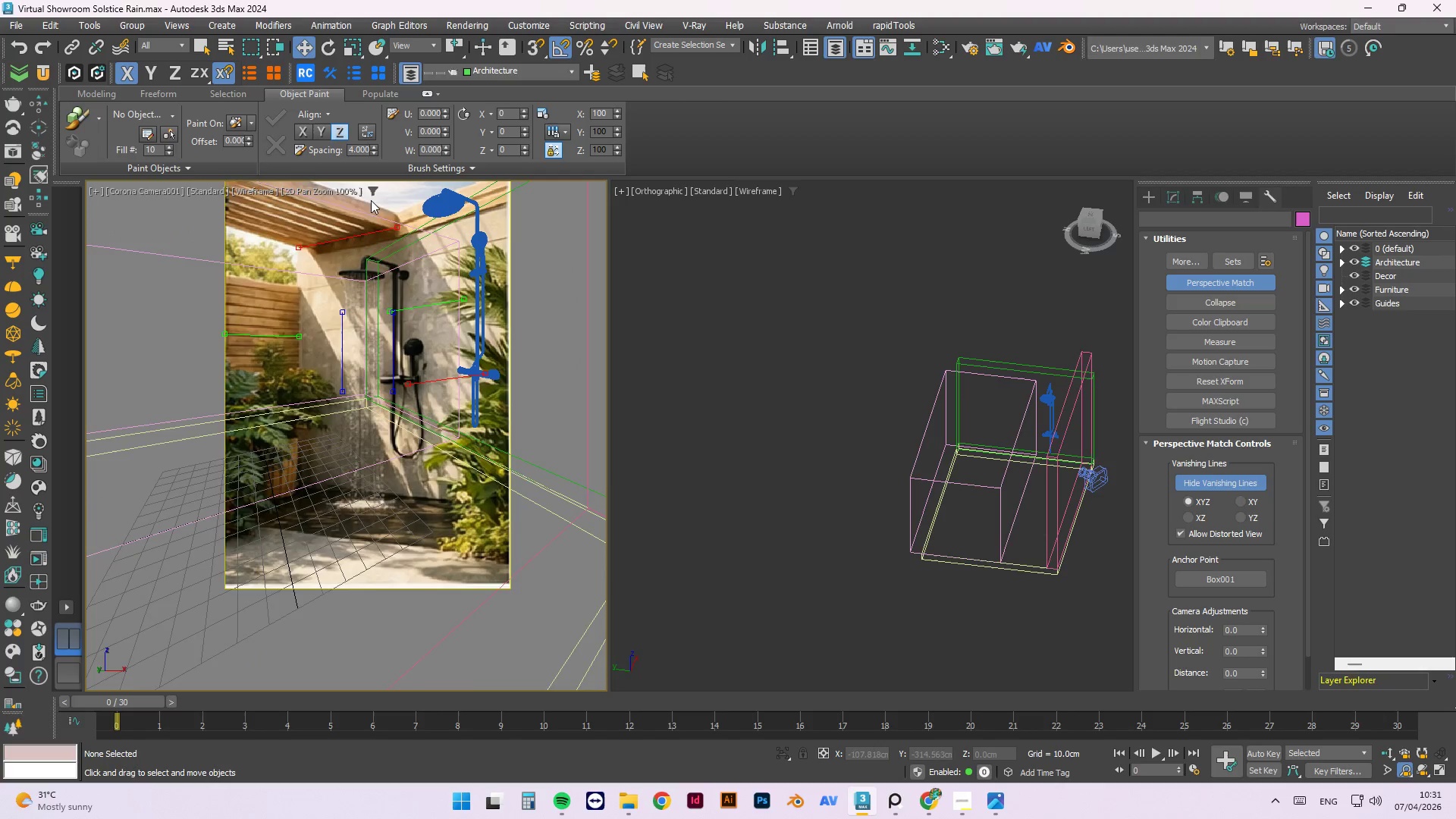 
scroll: coordinate [274, 260], scroll_direction: up, amount: 3.0
 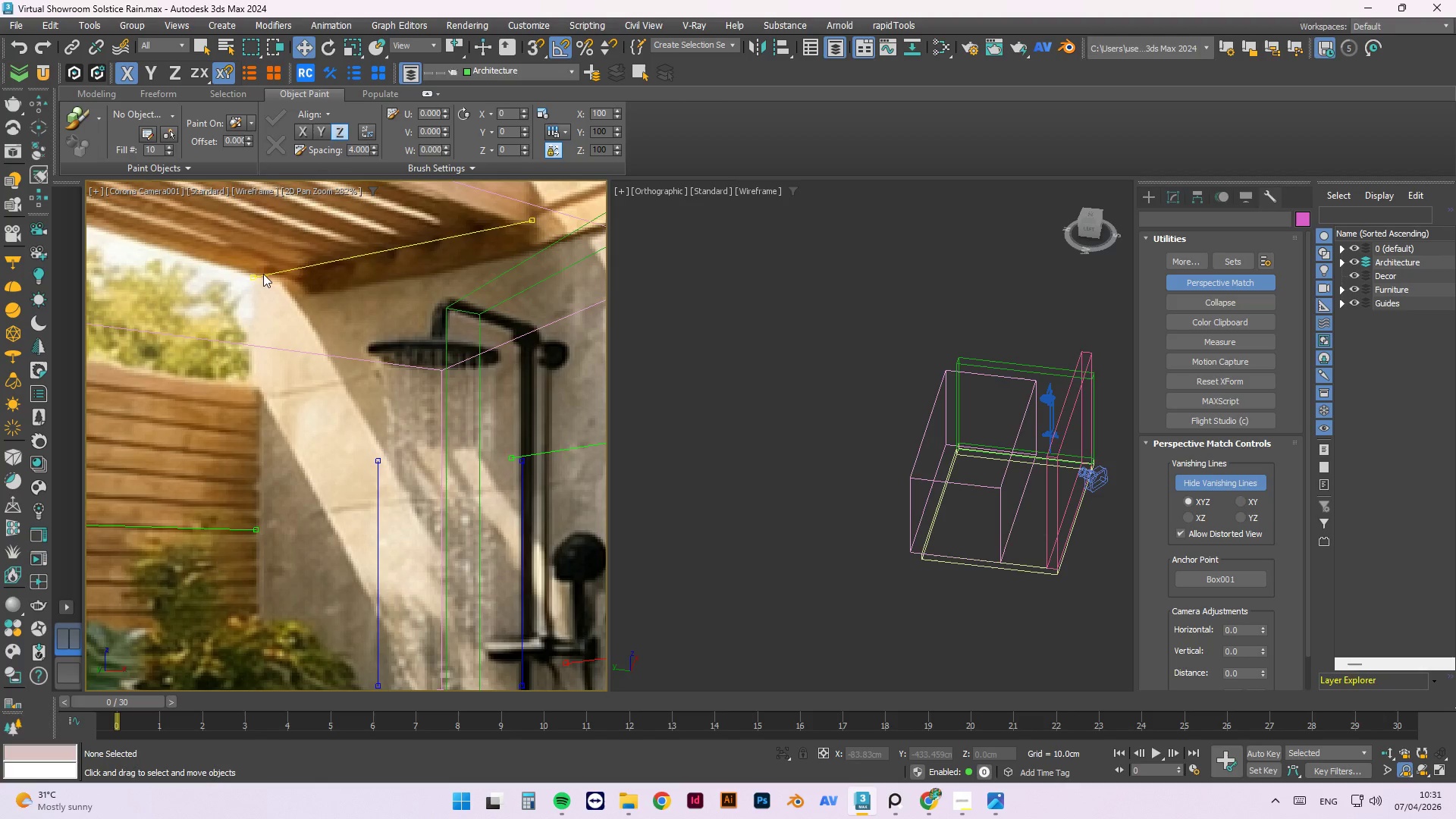 
left_click_drag(start_coordinate=[263, 274], to_coordinate=[276, 394])
 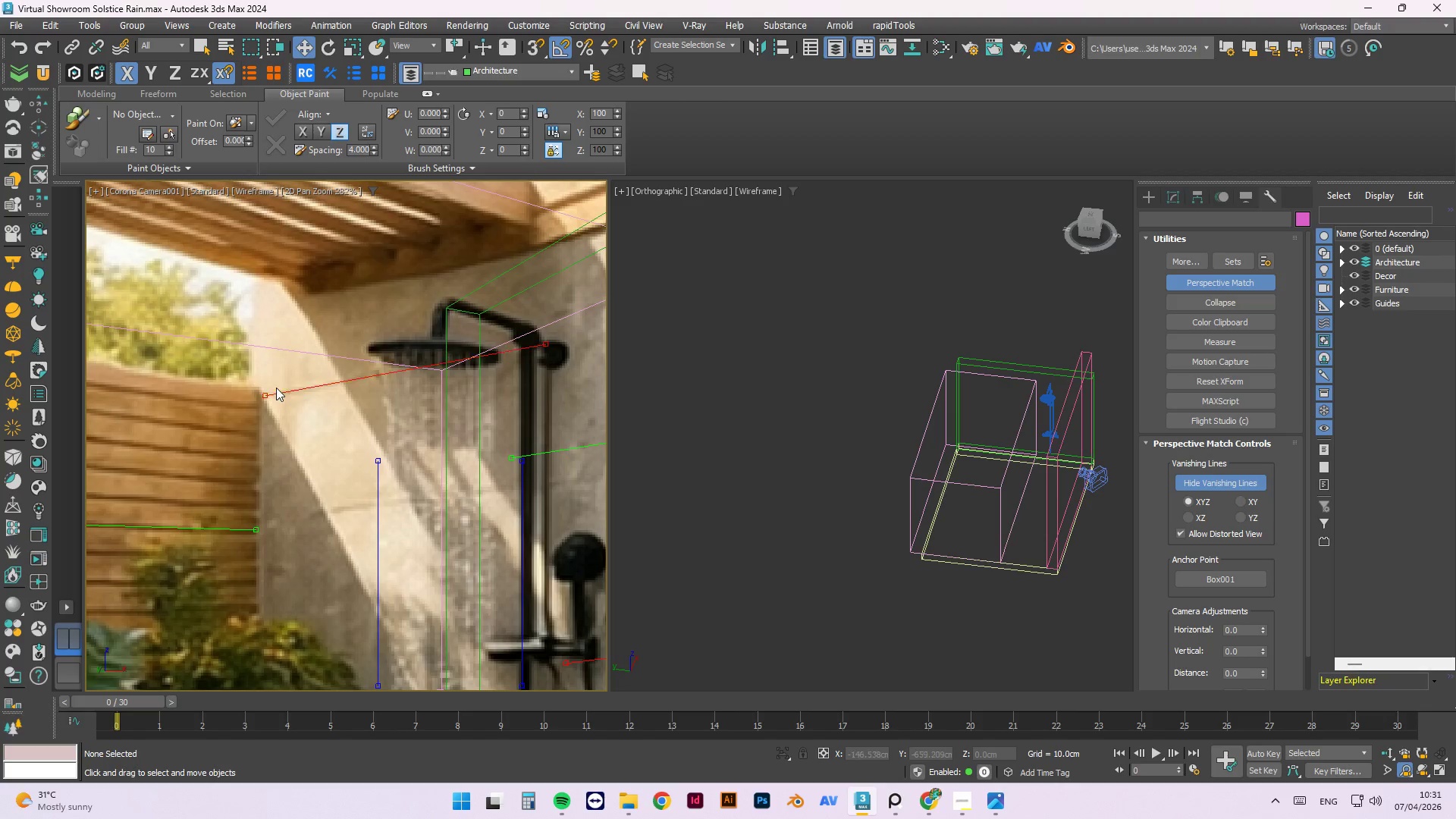 
scroll: coordinate [327, 342], scroll_direction: down, amount: 4.0
 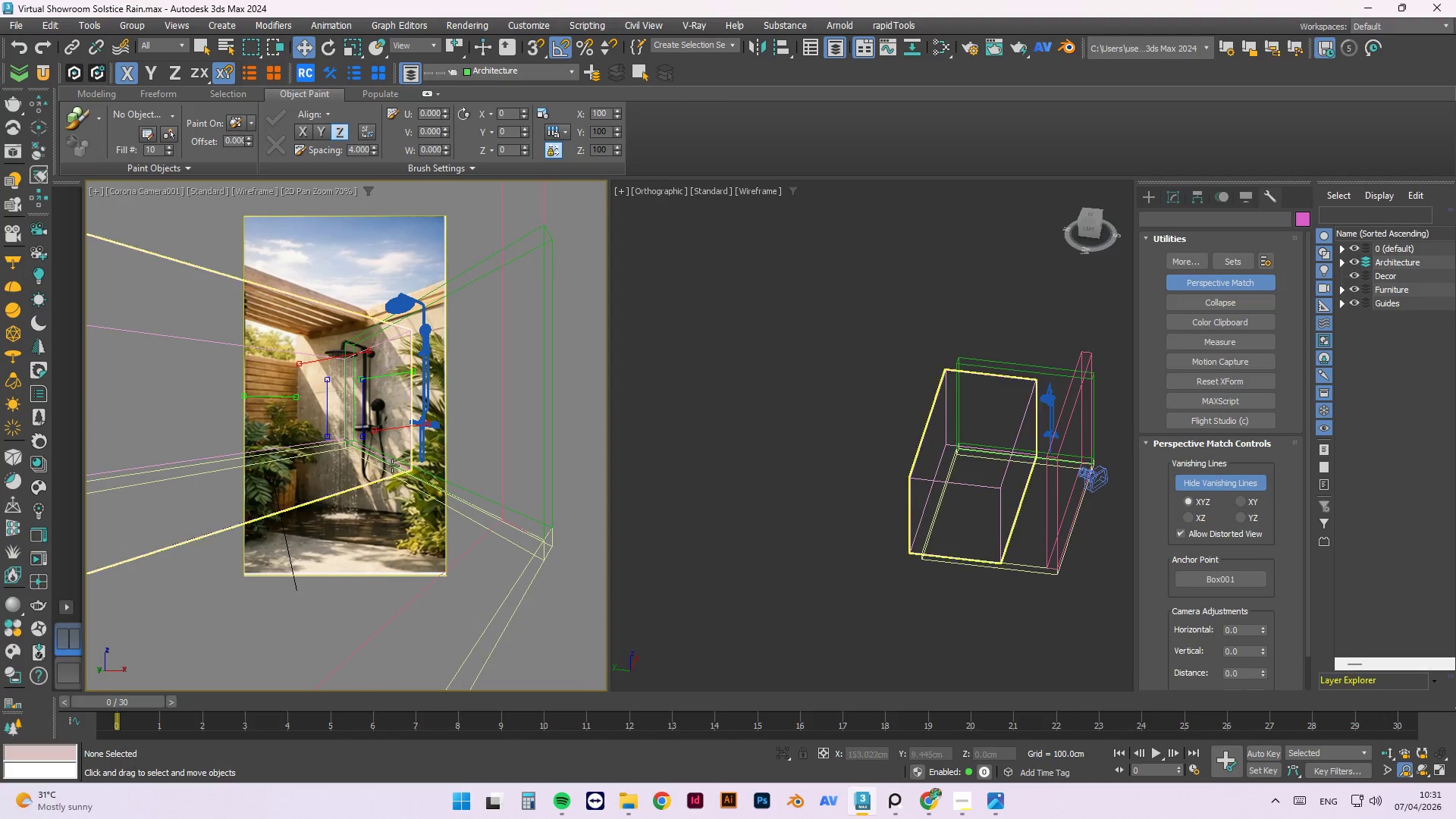 
scroll: coordinate [362, 429], scroll_direction: up, amount: 2.0
 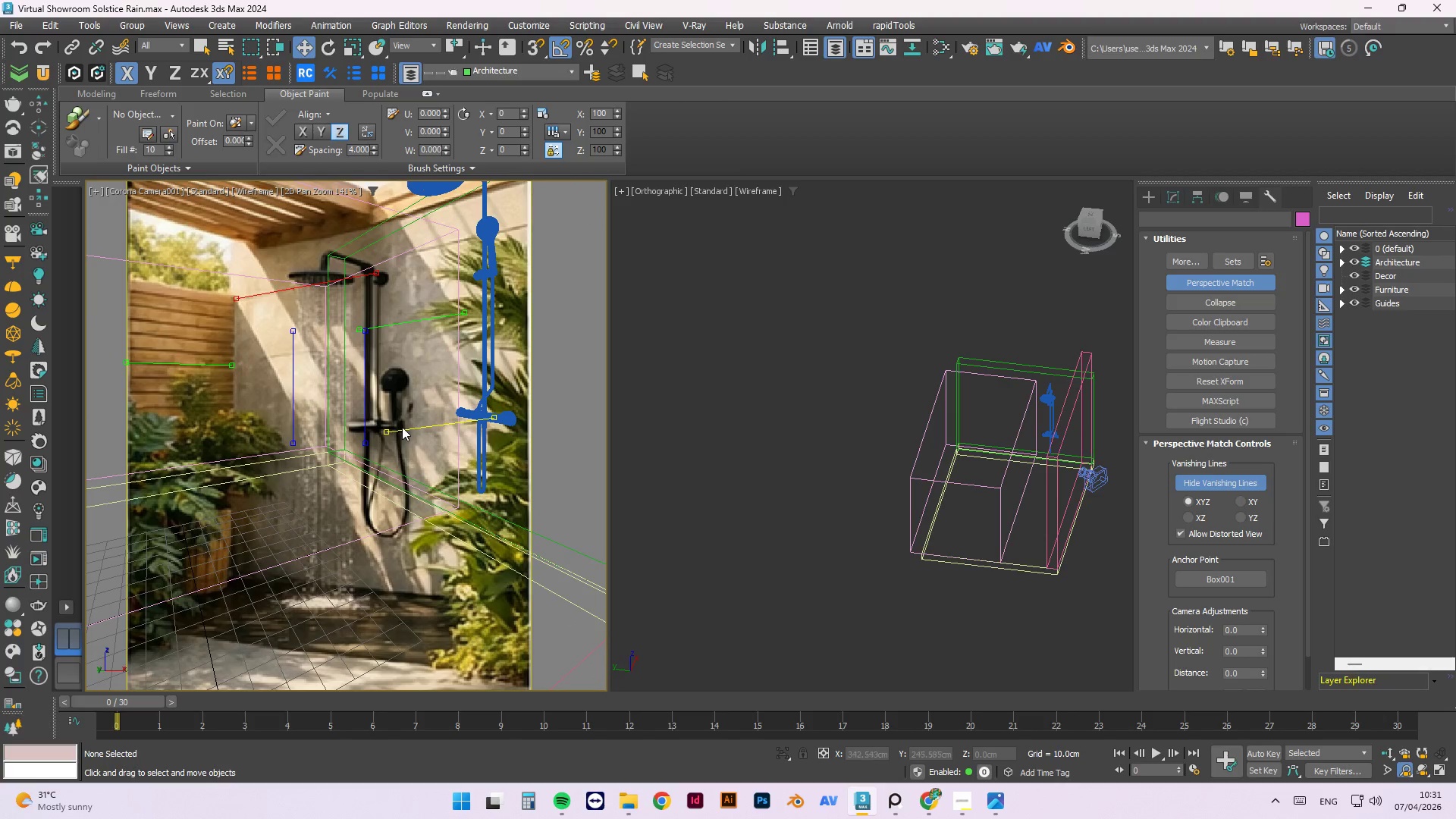 
left_click_drag(start_coordinate=[402, 427], to_coordinate=[271, 577])
 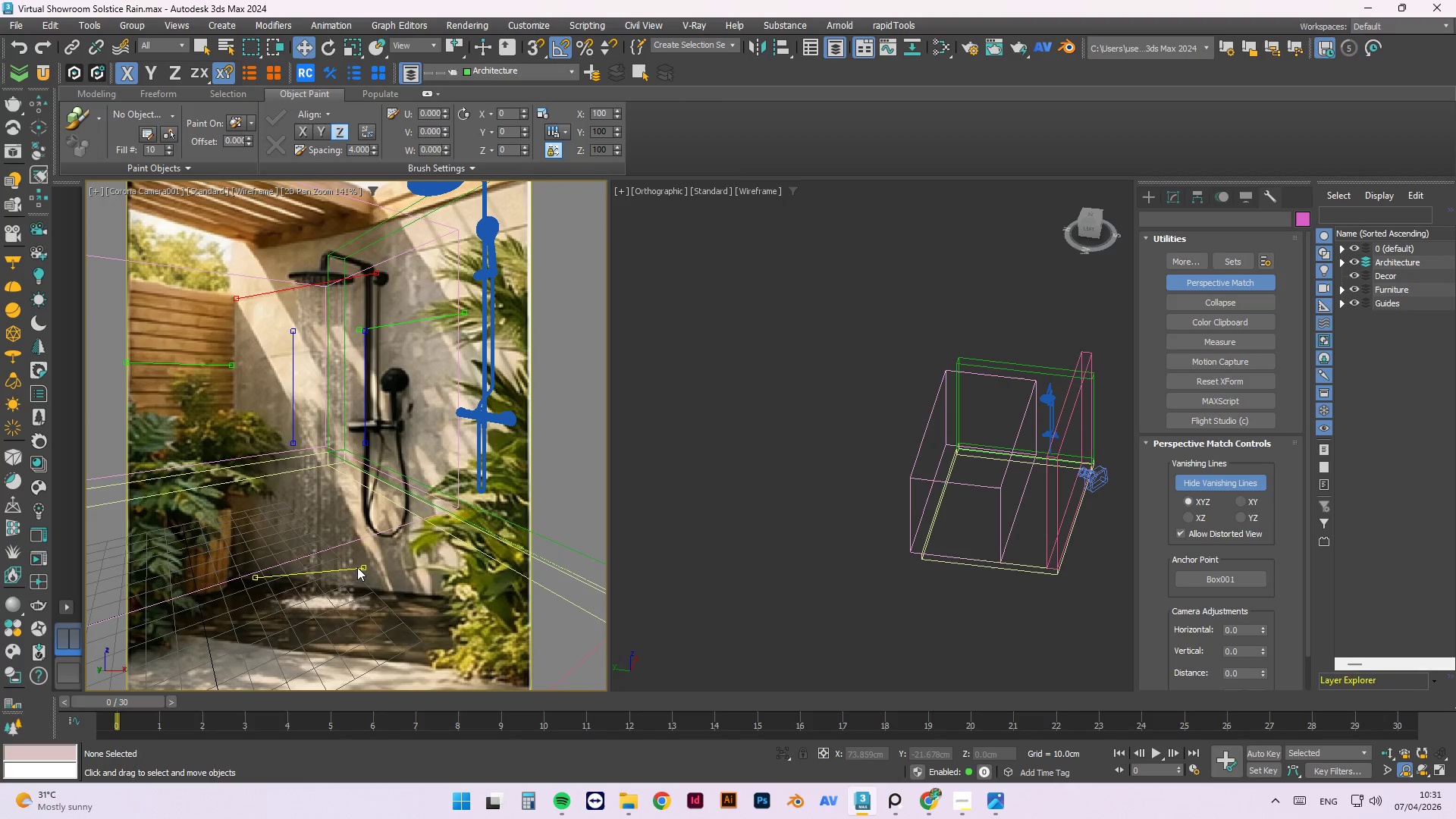 
left_click_drag(start_coordinate=[358, 567], to_coordinate=[366, 584])
 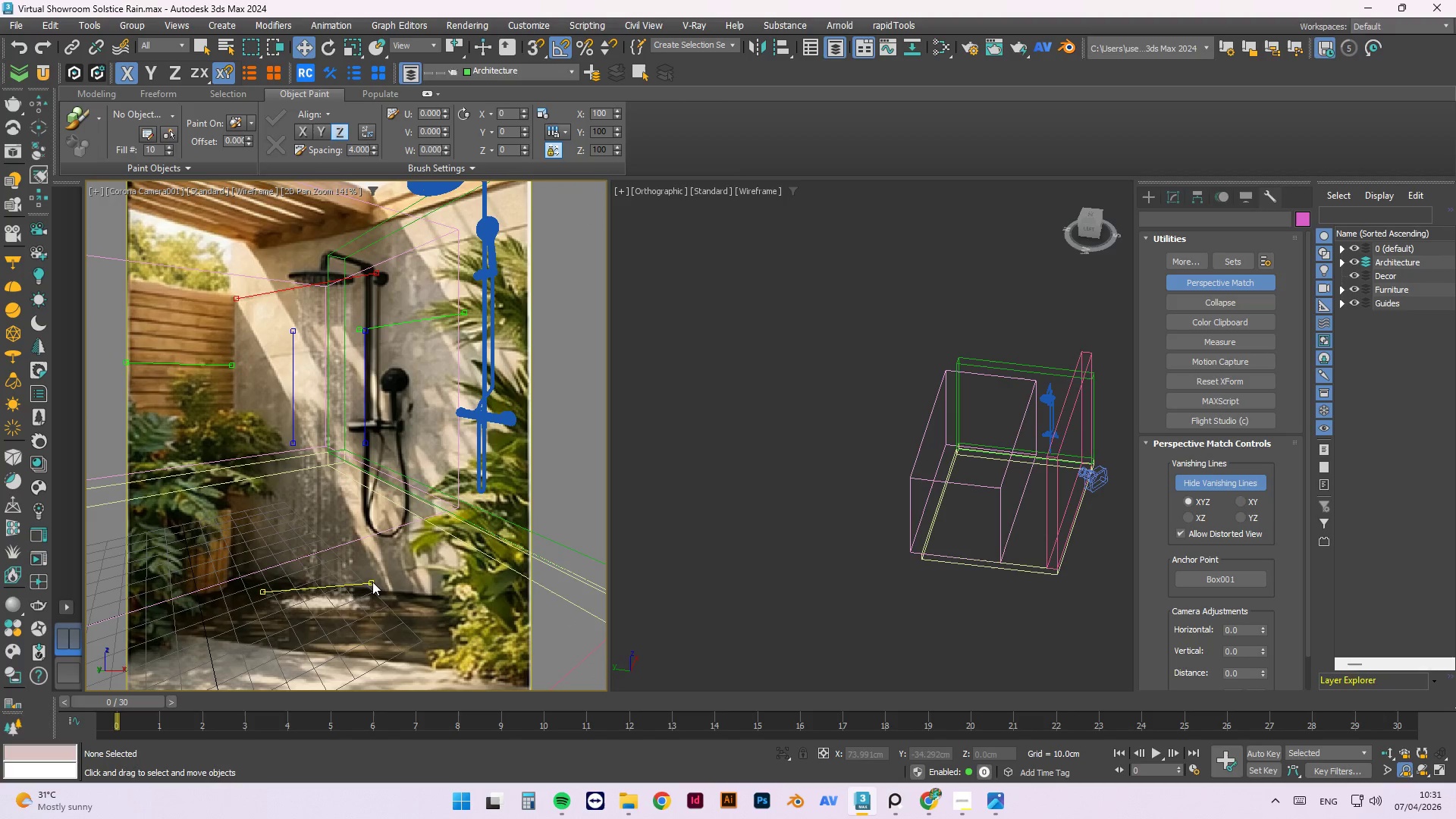 
left_click_drag(start_coordinate=[372, 582], to_coordinate=[445, 595])
 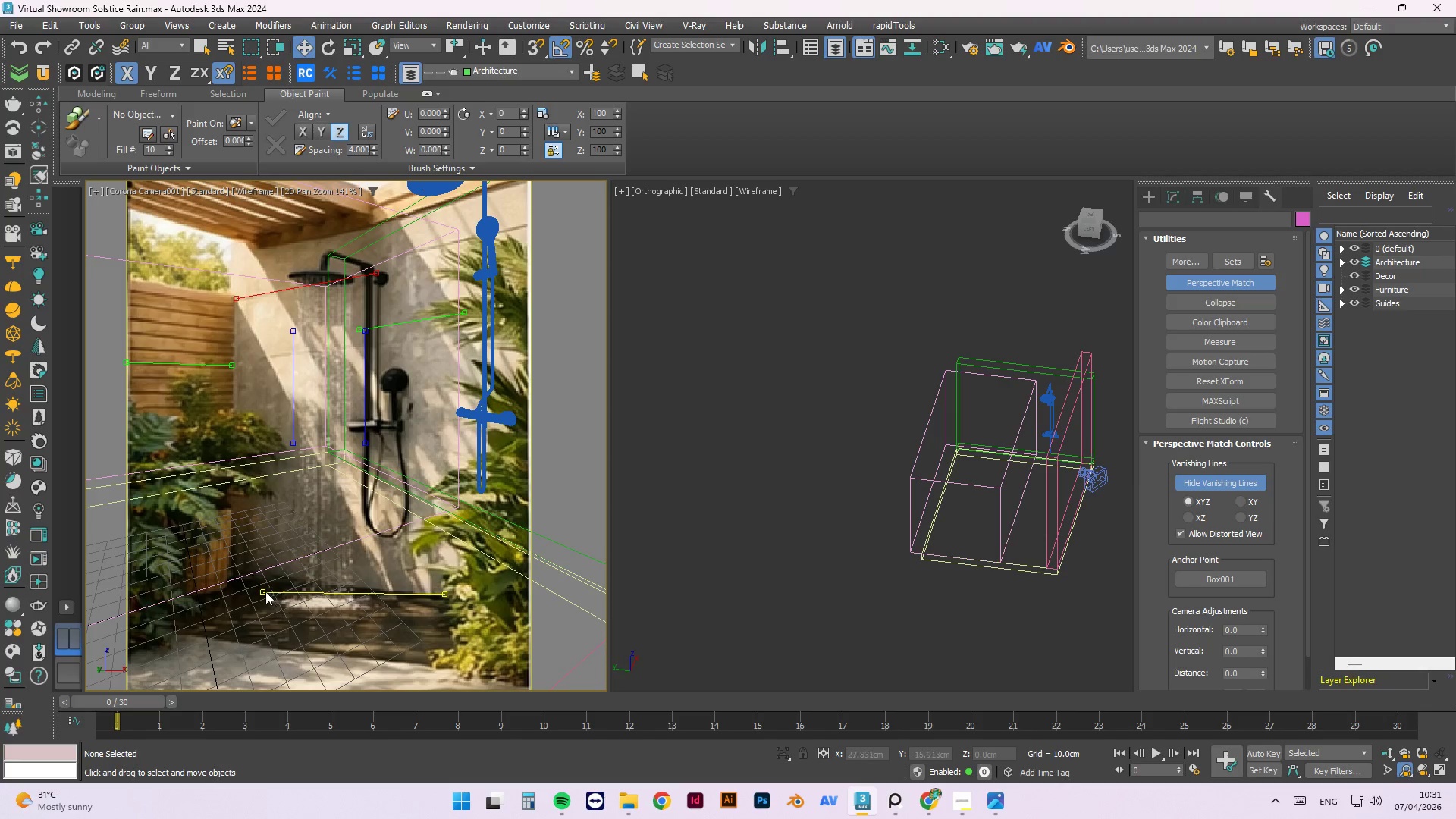 
left_click_drag(start_coordinate=[261, 590], to_coordinate=[230, 573])
 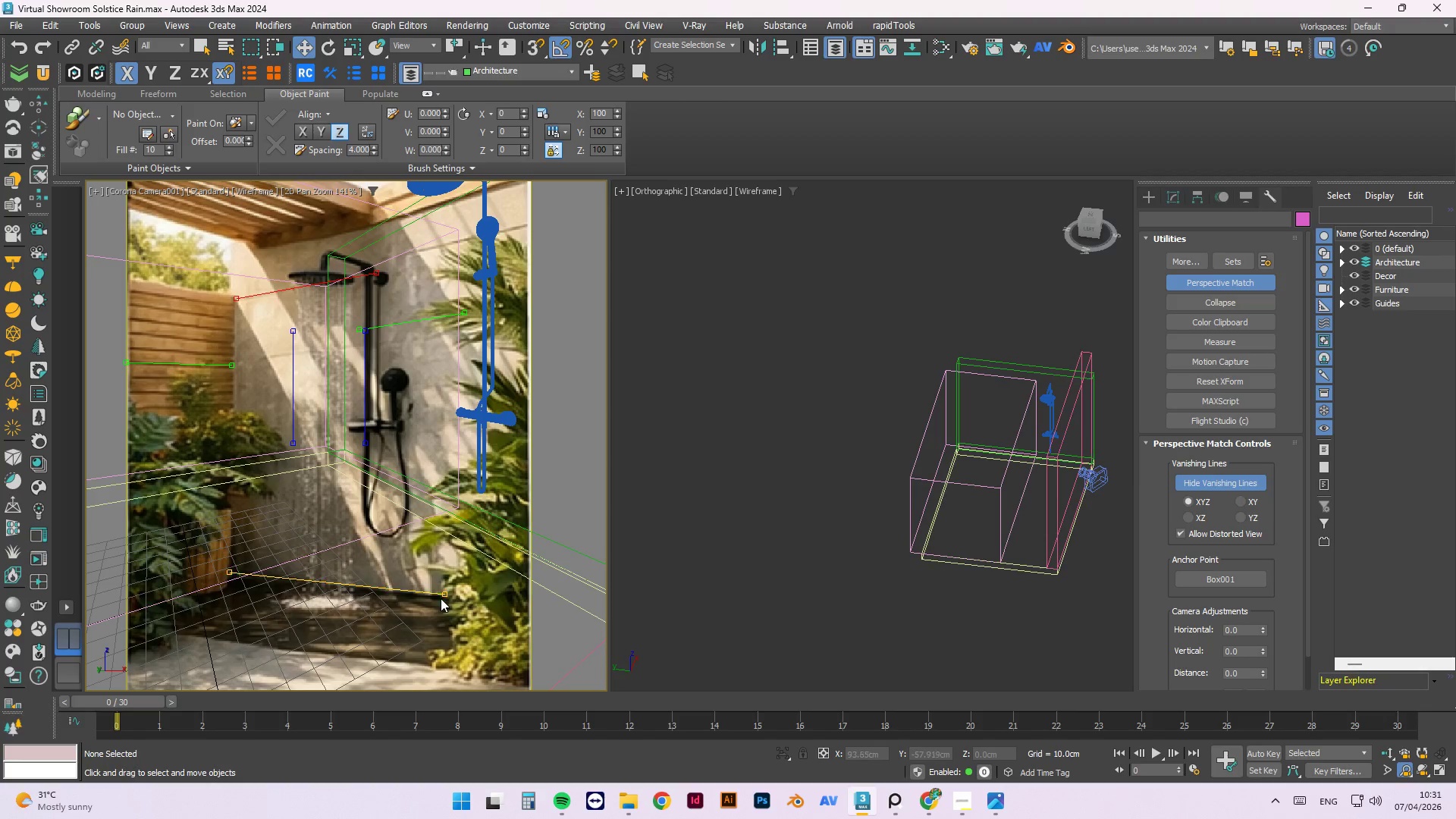 
left_click_drag(start_coordinate=[403, 597], to_coordinate=[473, 631])
 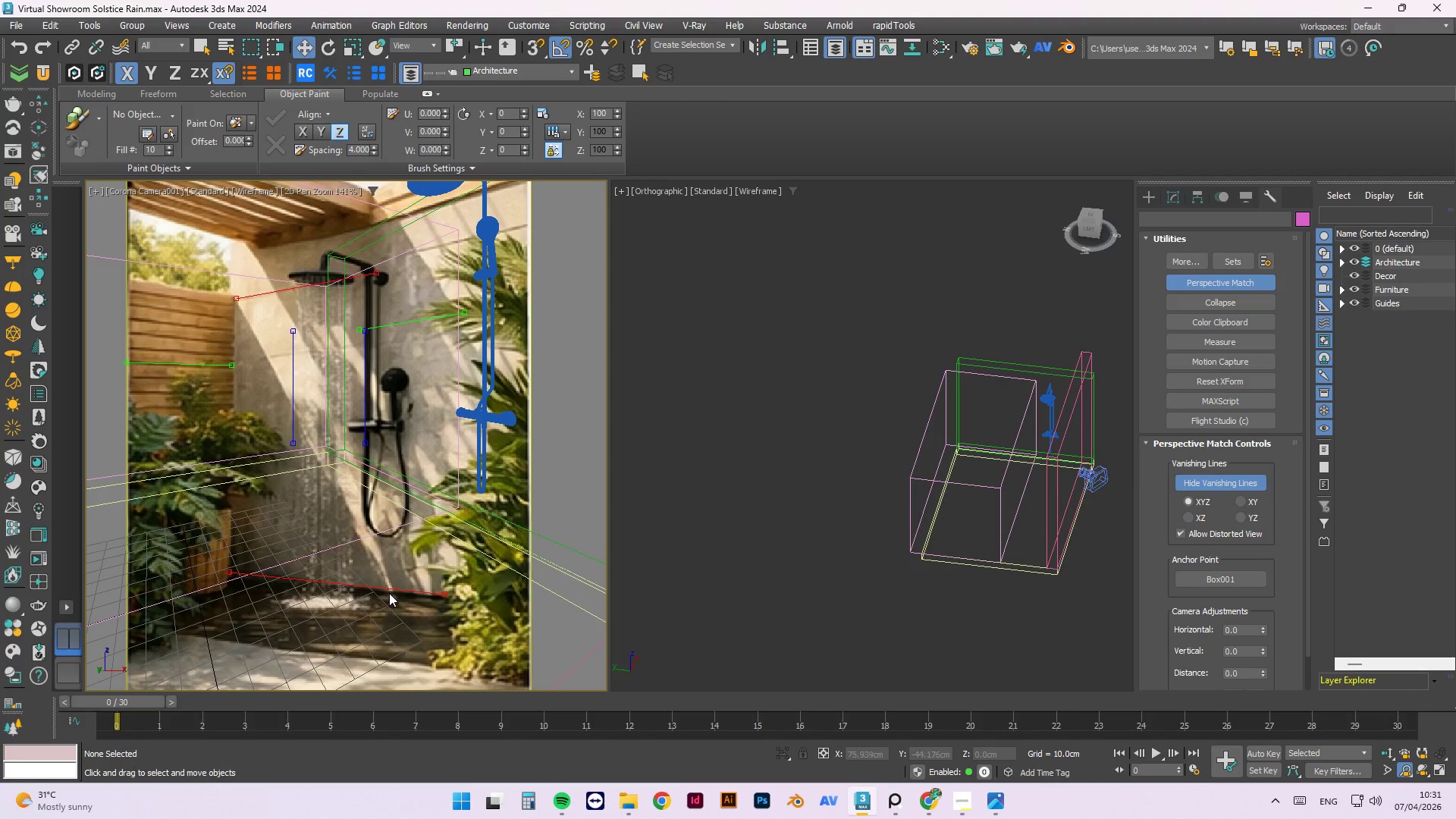 
left_click_drag(start_coordinate=[389, 588], to_coordinate=[413, 594])
 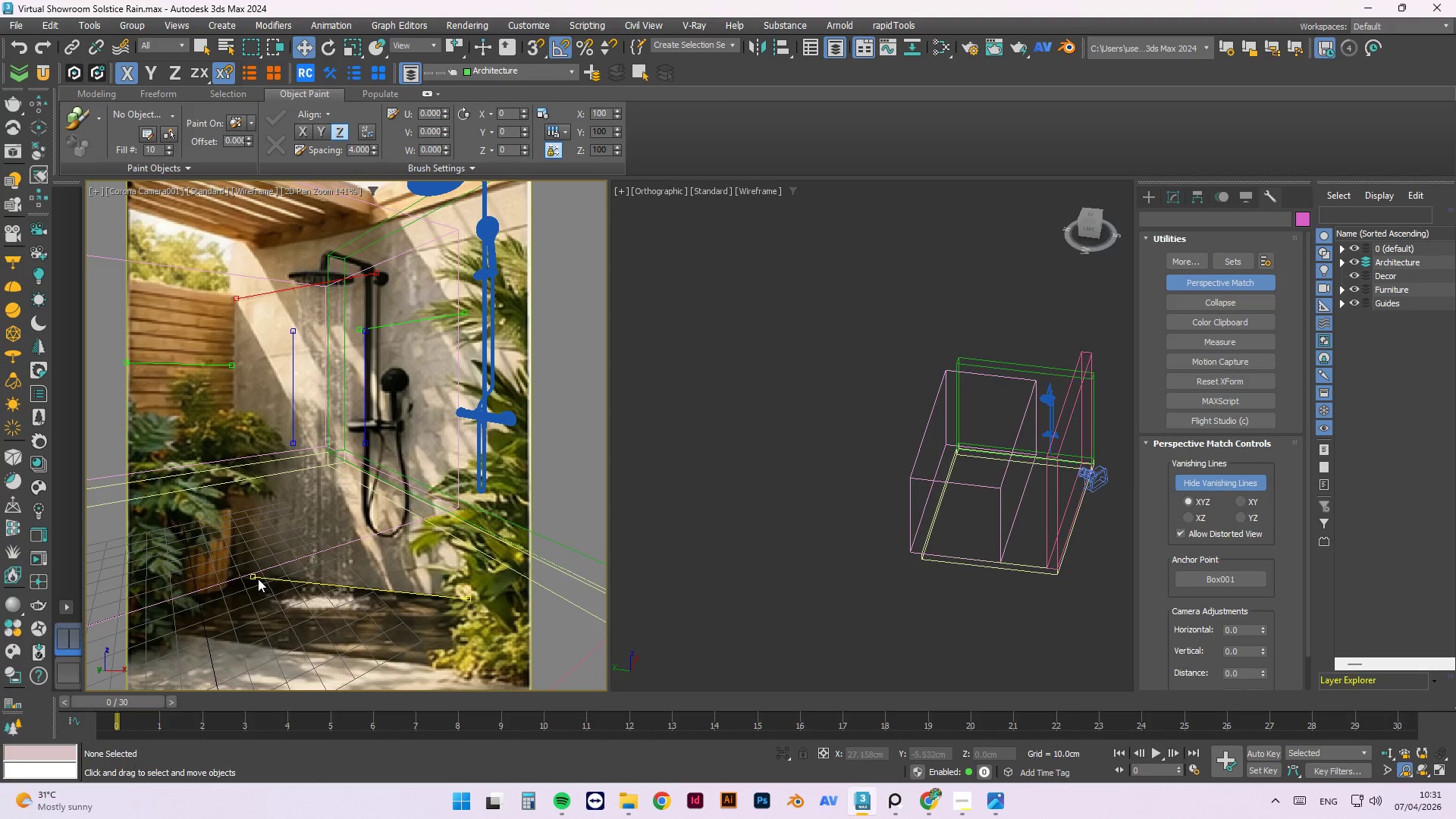 
left_click_drag(start_coordinate=[255, 578], to_coordinate=[276, 576])
 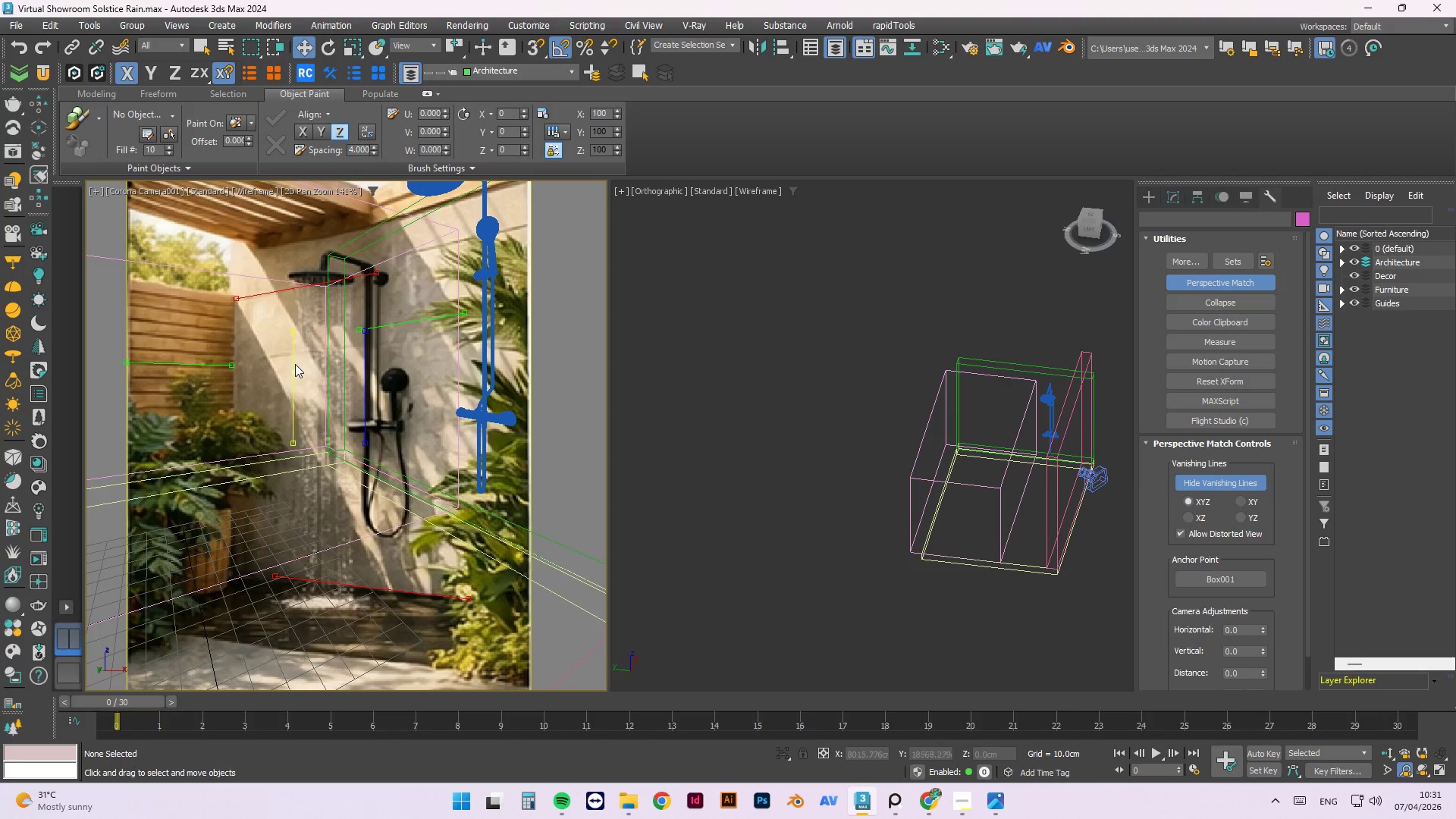 
left_click_drag(start_coordinate=[211, 369], to_coordinate=[206, 413])
 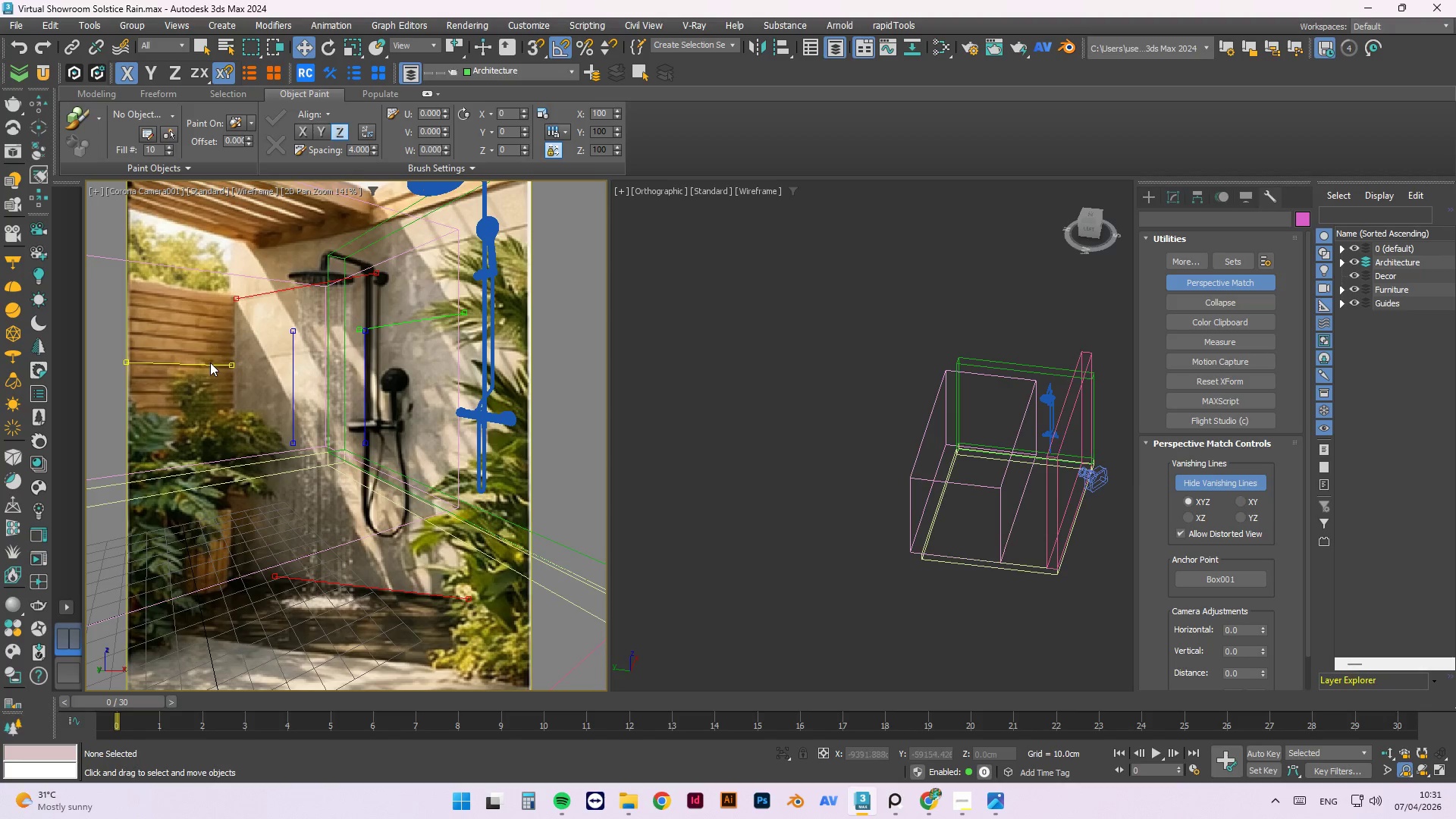 
left_click_drag(start_coordinate=[211, 364], to_coordinate=[212, 299])
 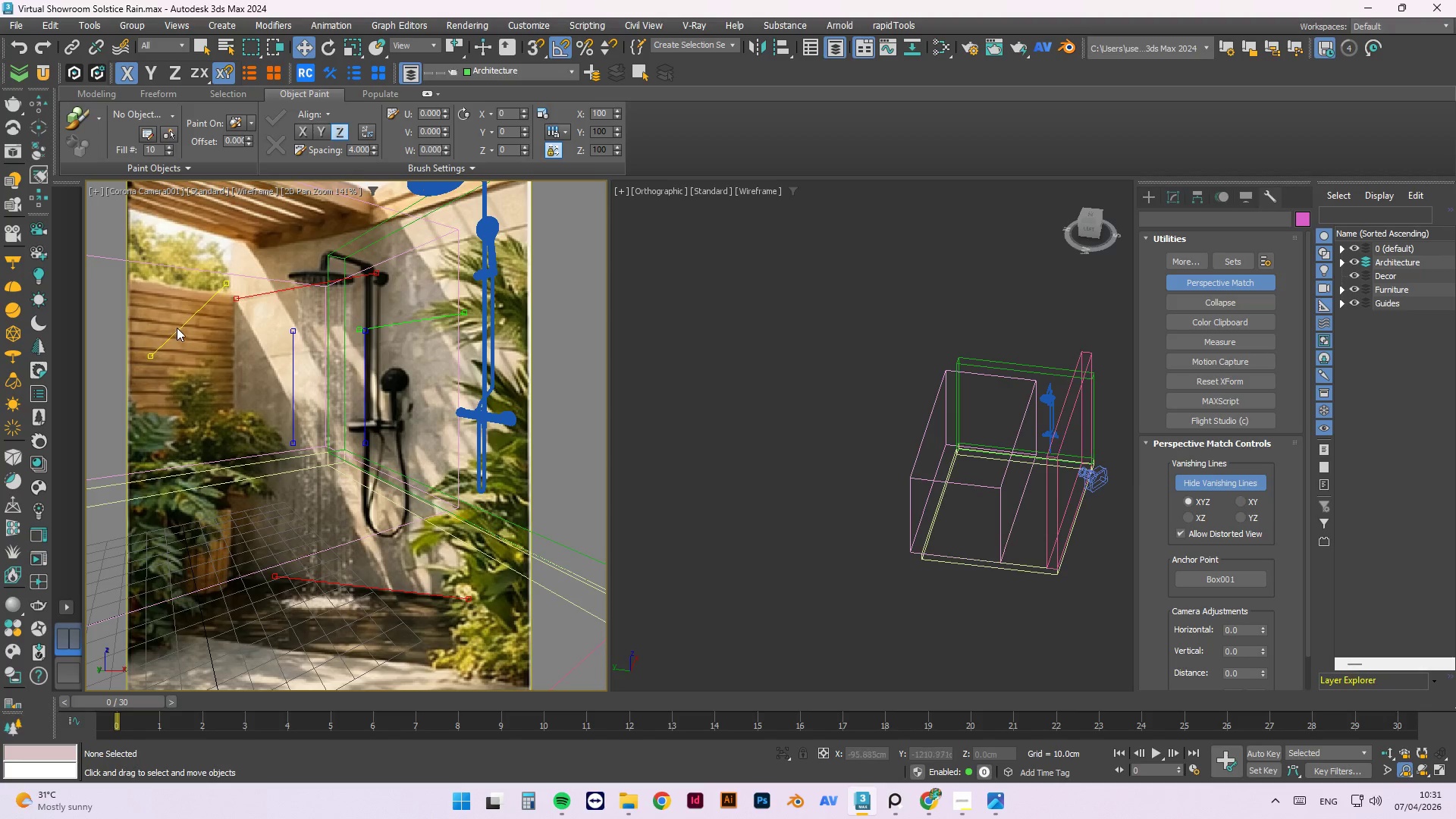 
left_click_drag(start_coordinate=[194, 317], to_coordinate=[196, 323])
 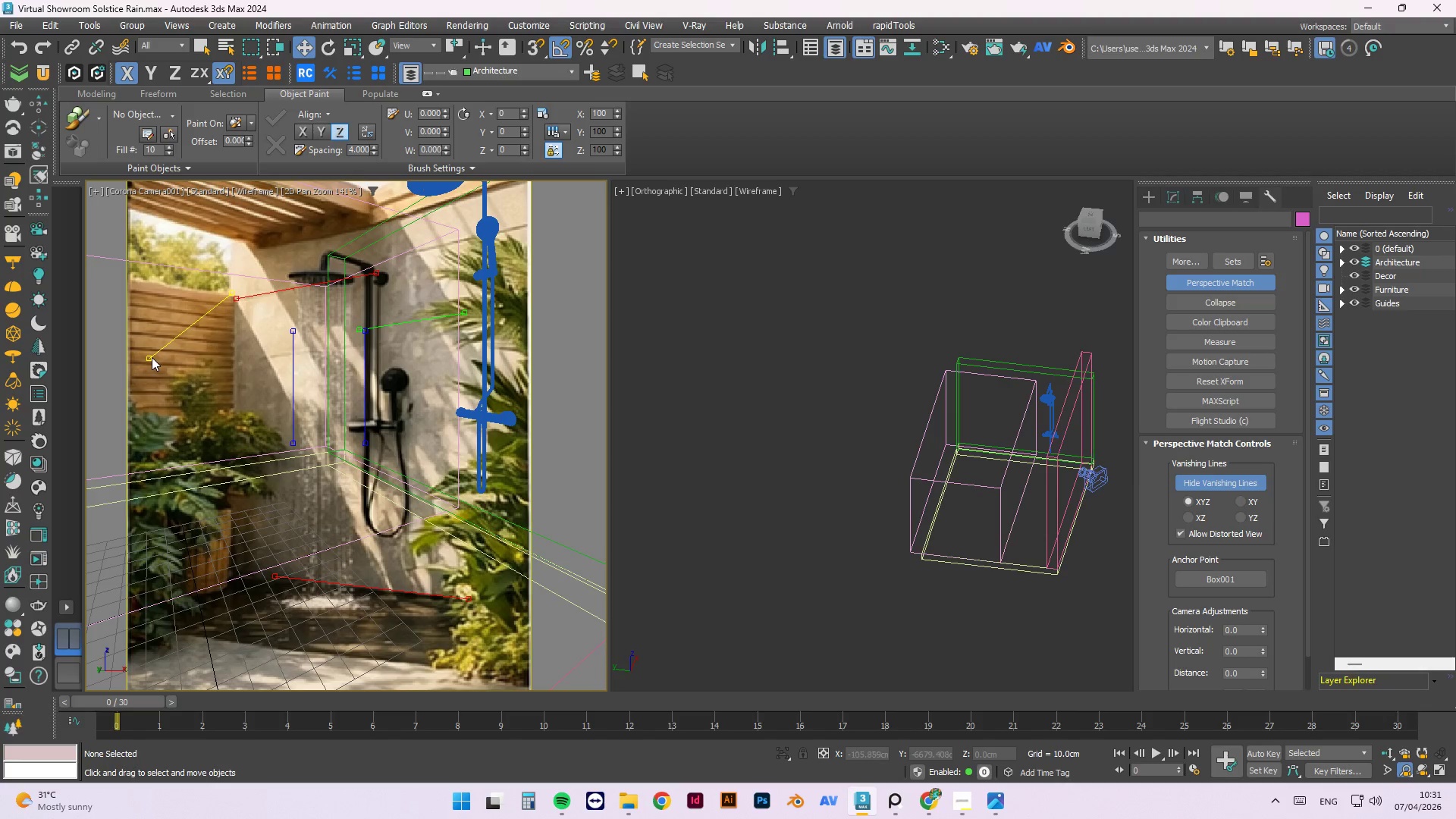 
left_click_drag(start_coordinate=[150, 357], to_coordinate=[129, 281])
 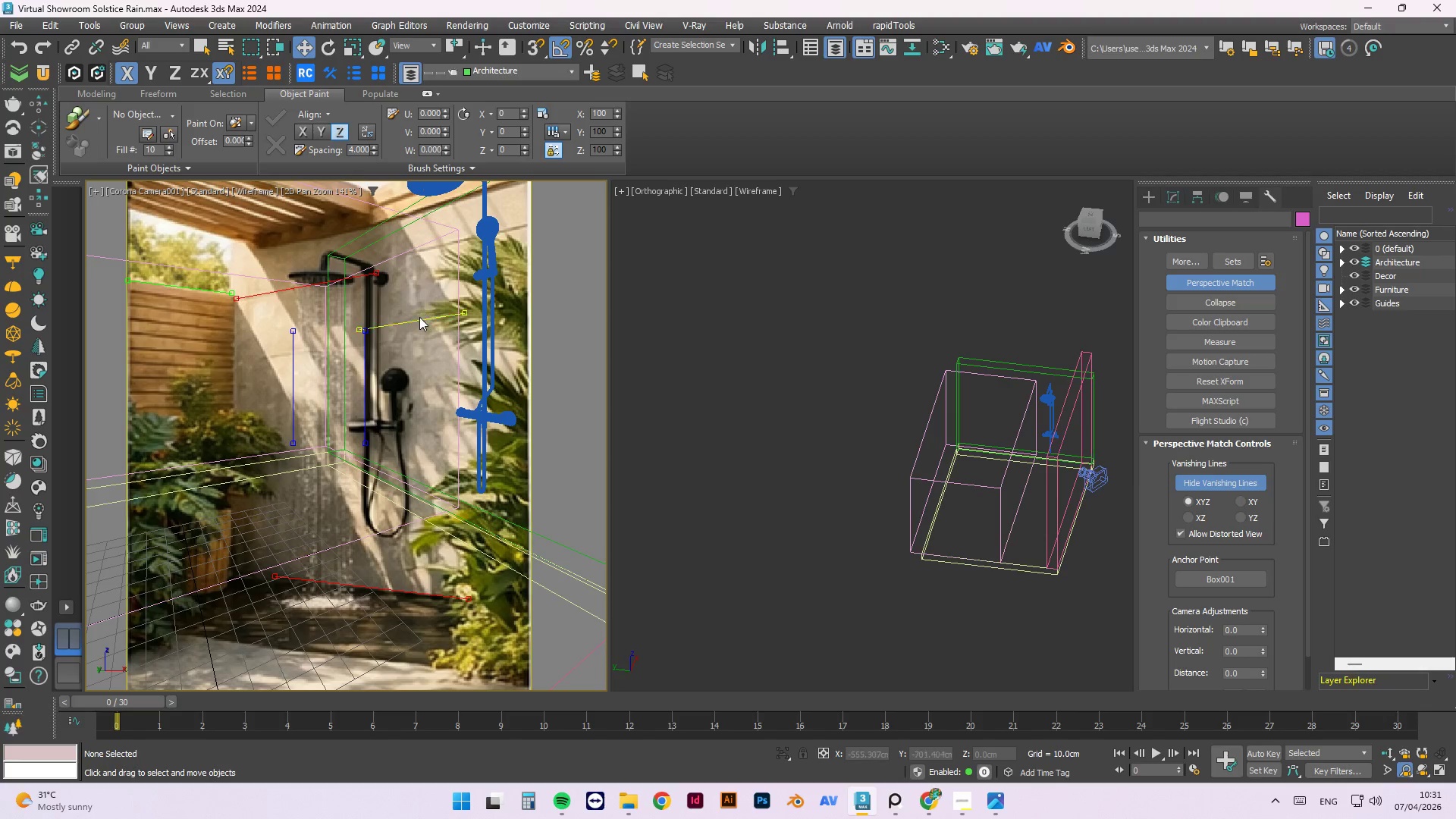 
left_click_drag(start_coordinate=[418, 320], to_coordinate=[189, 366])
 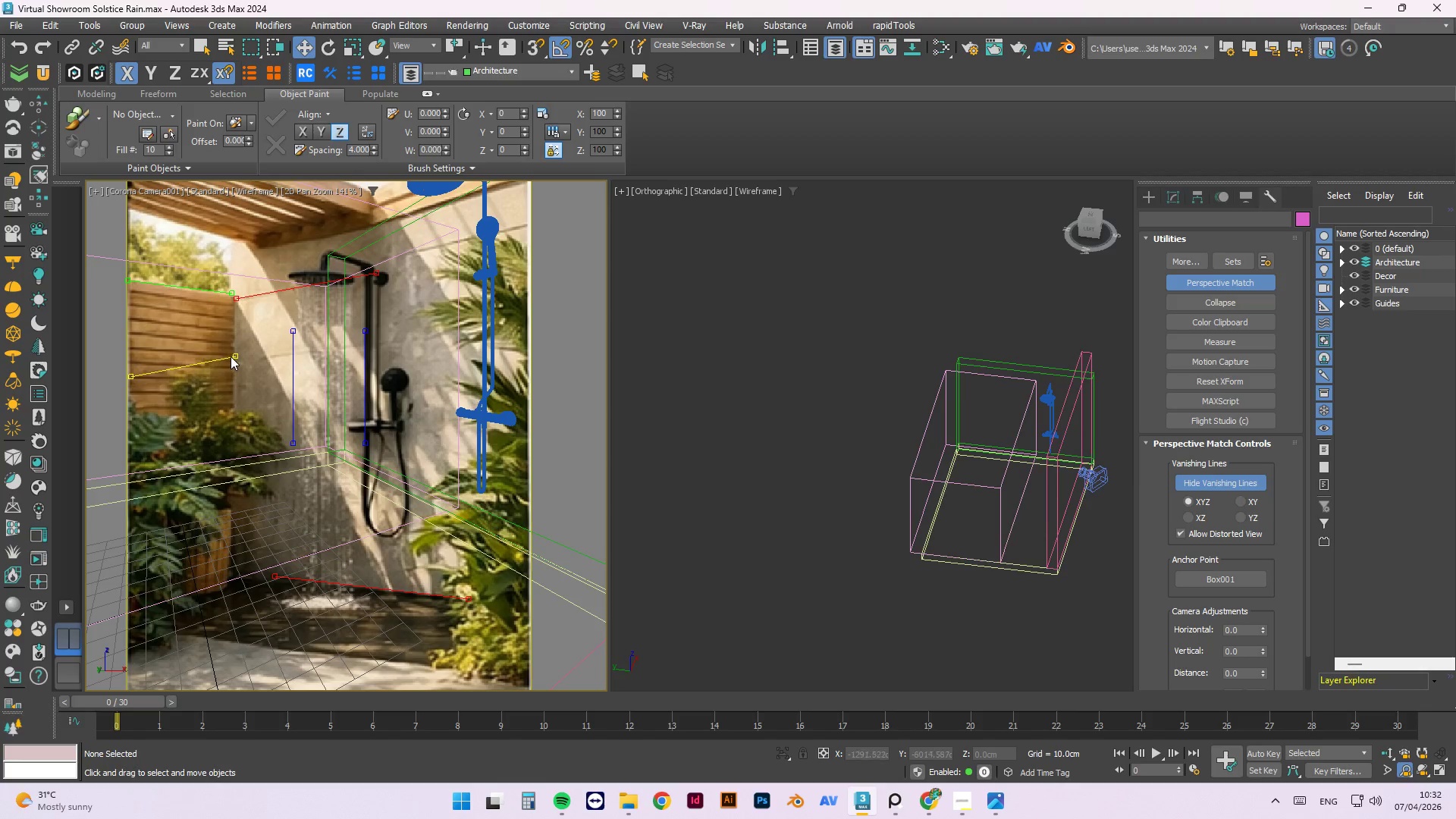 
left_click_drag(start_coordinate=[231, 356], to_coordinate=[232, 379])
 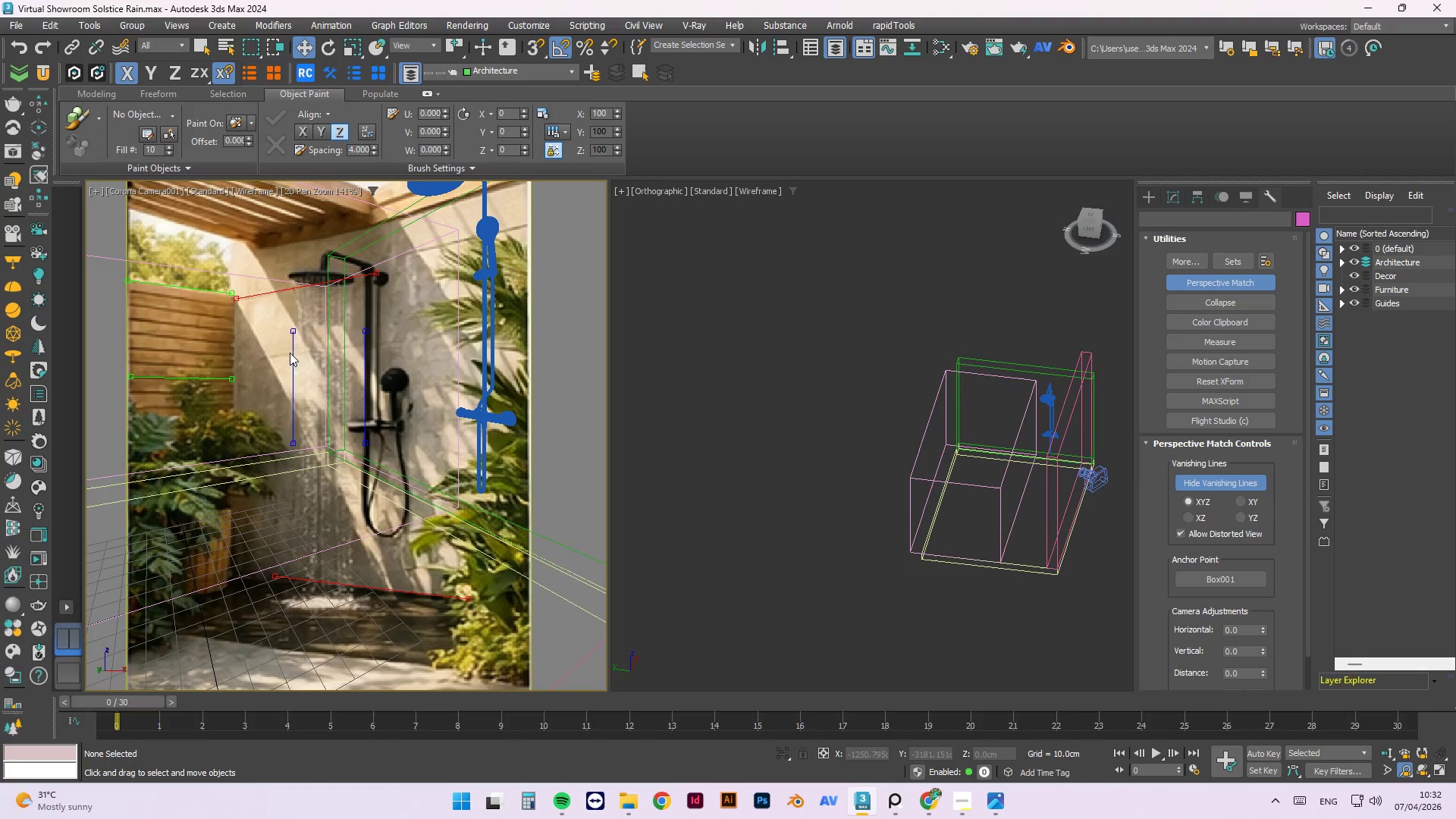 
left_click_drag(start_coordinate=[293, 353], to_coordinate=[234, 293])
 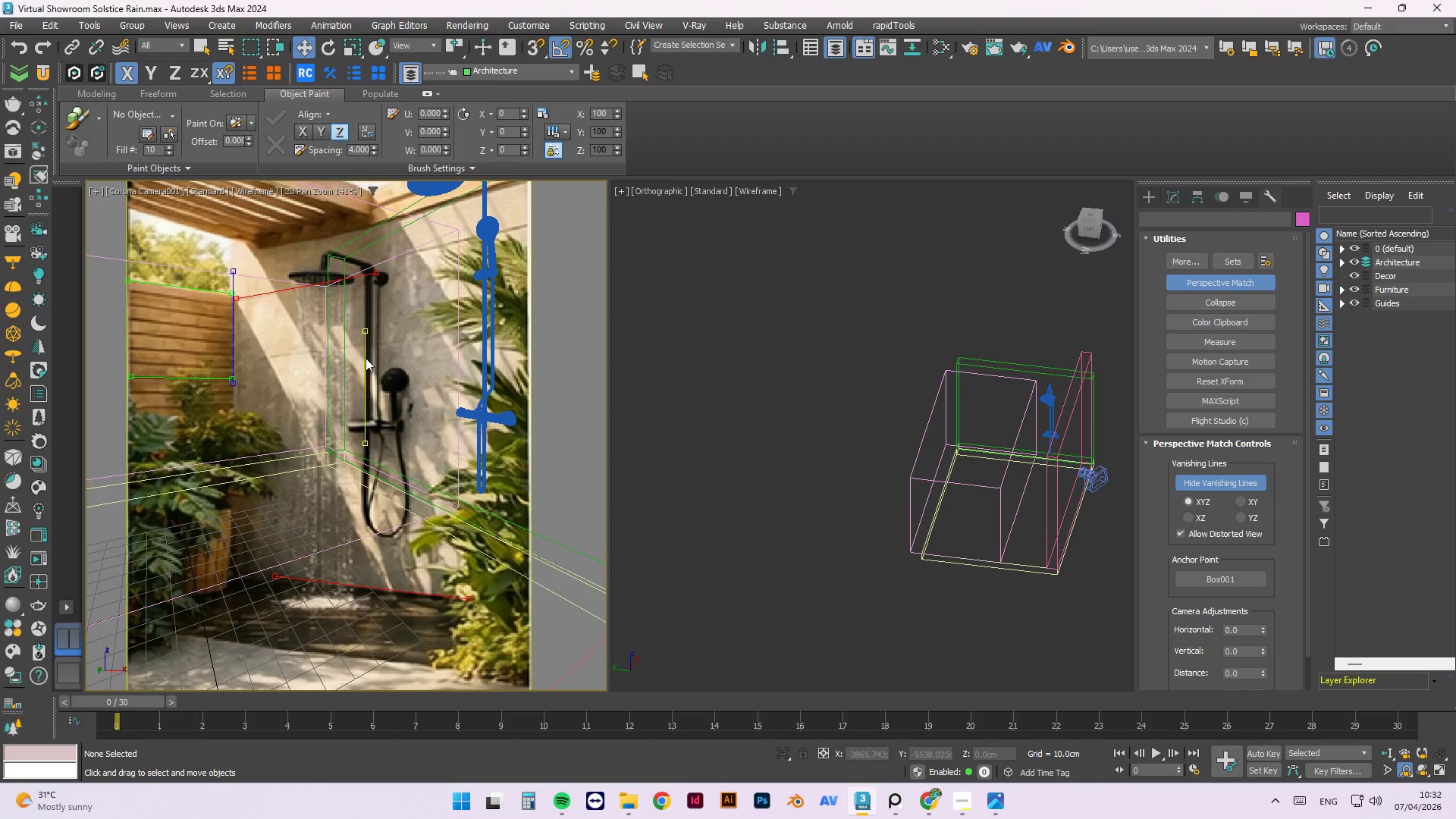 
left_click_drag(start_coordinate=[366, 358], to_coordinate=[375, 223])
 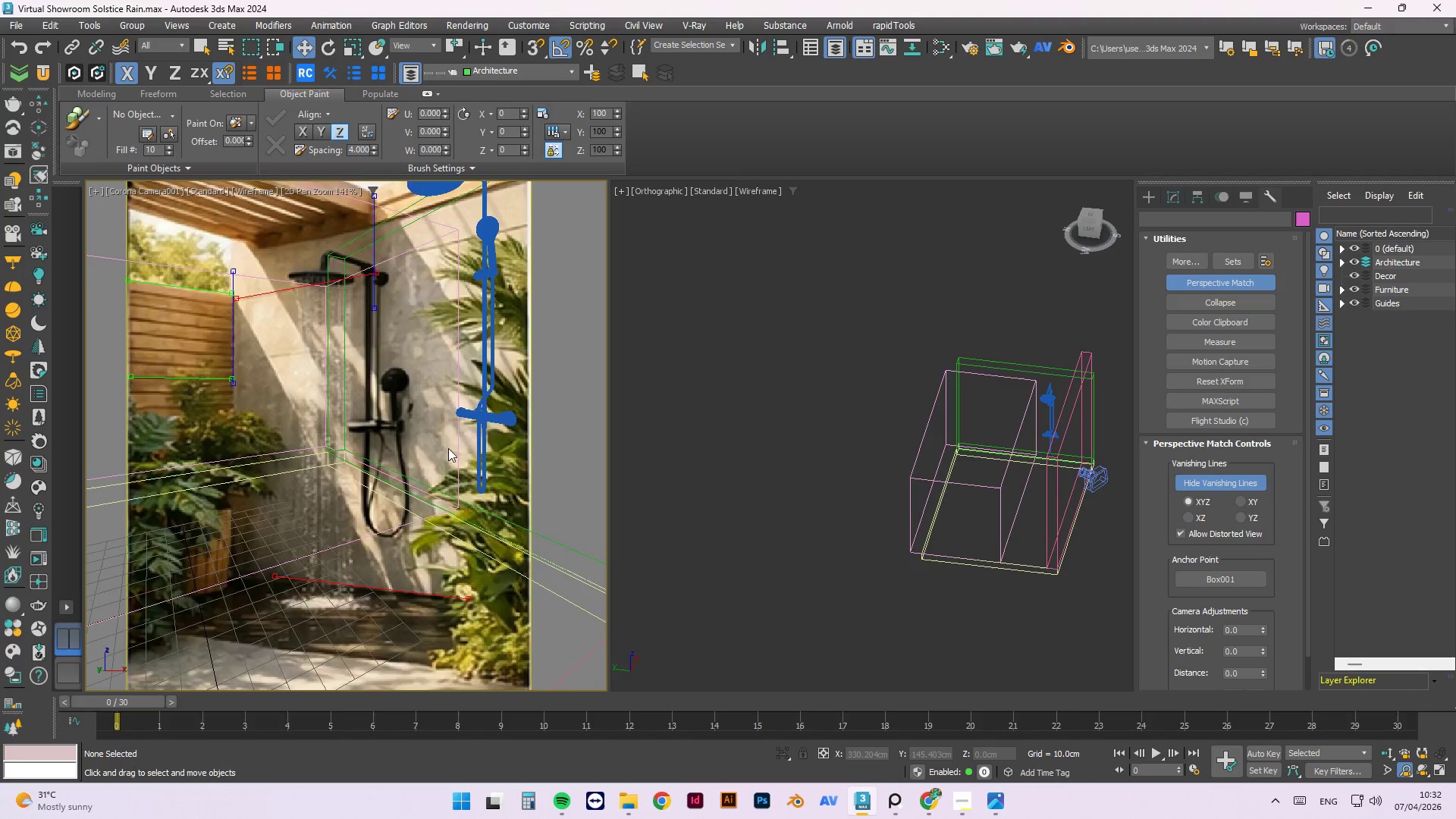 
scroll: coordinate [450, 463], scroll_direction: down, amount: 1.0
 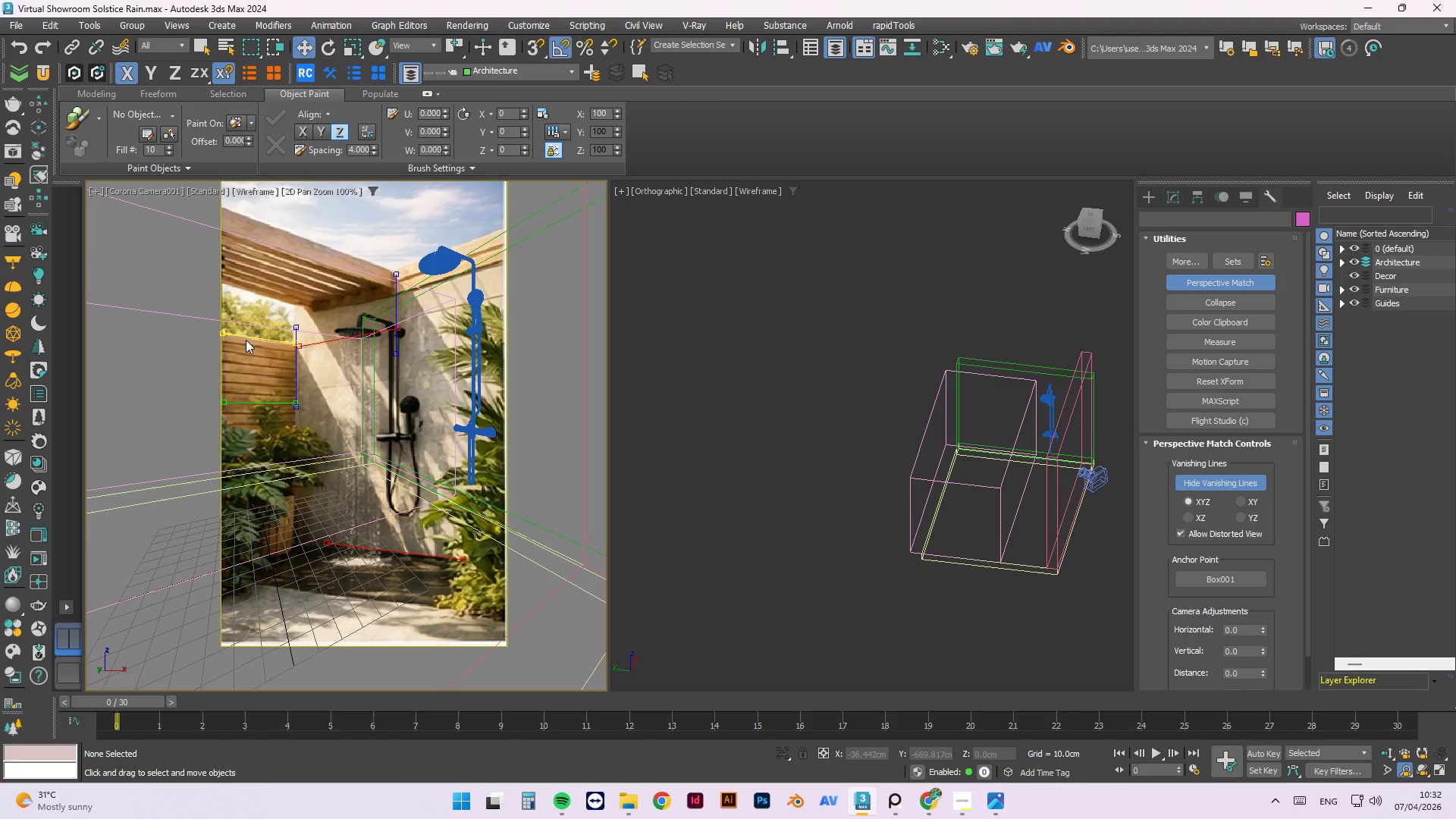 
left_click([245, 333])
 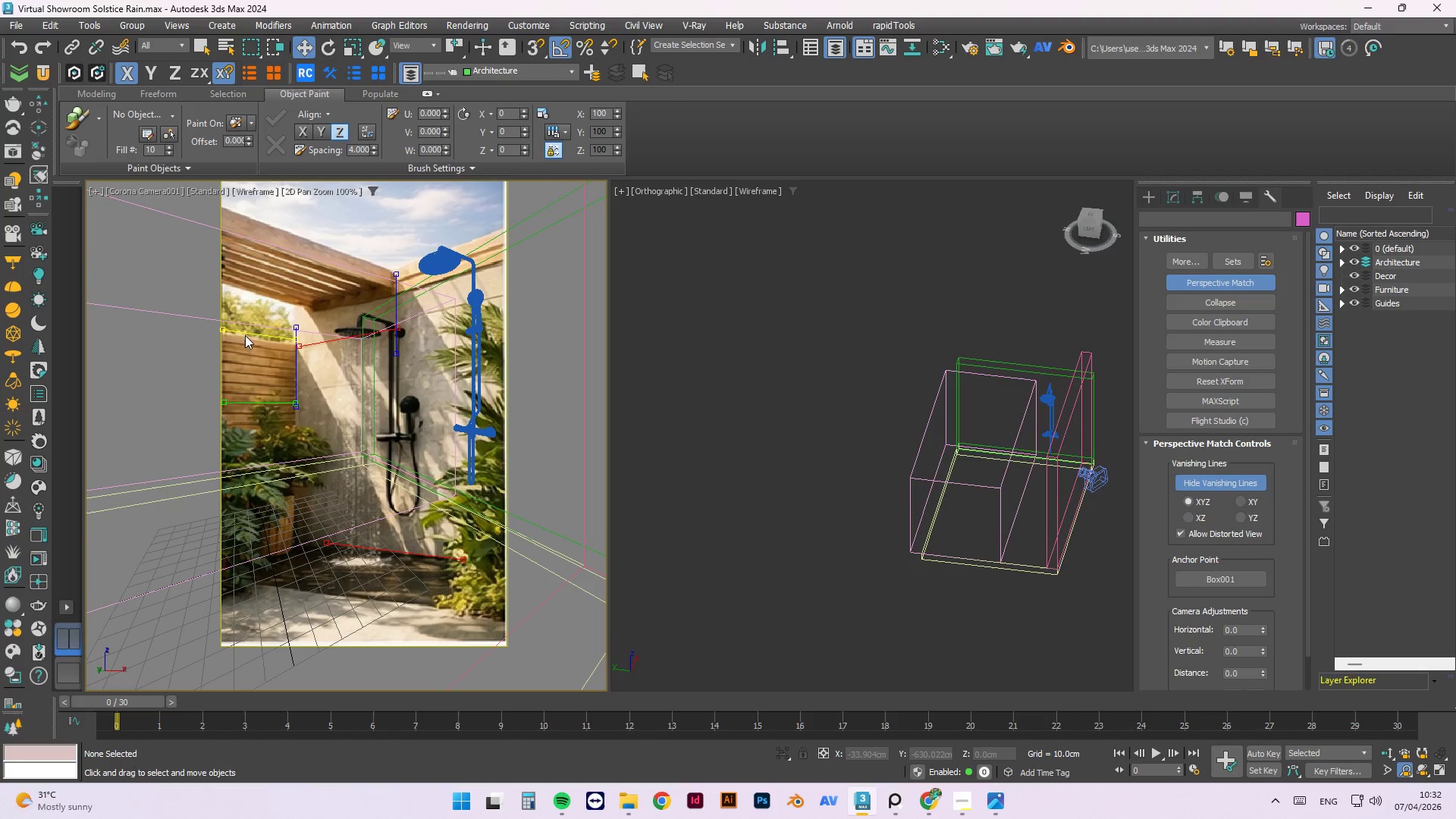 
left_click_drag(start_coordinate=[245, 335], to_coordinate=[249, 217])
 